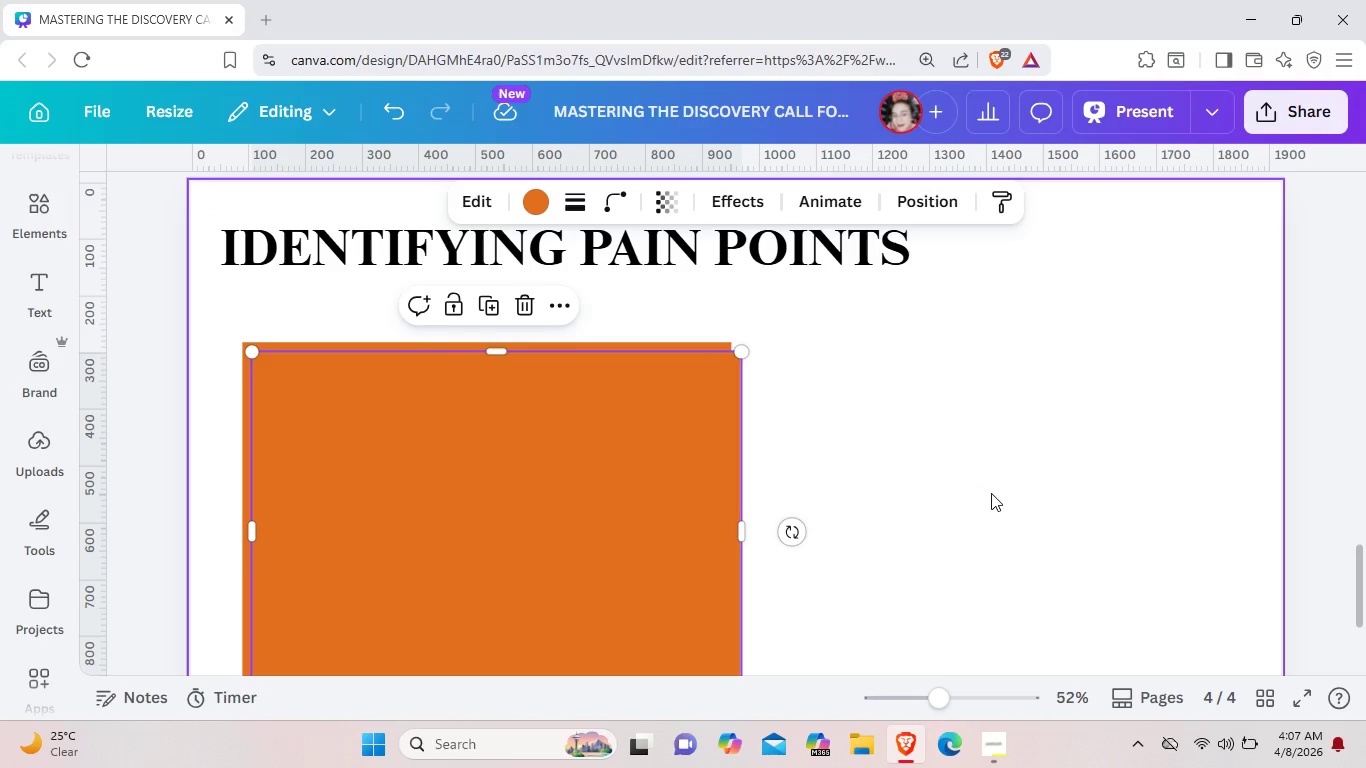 
key(Control+ControlLeft)
 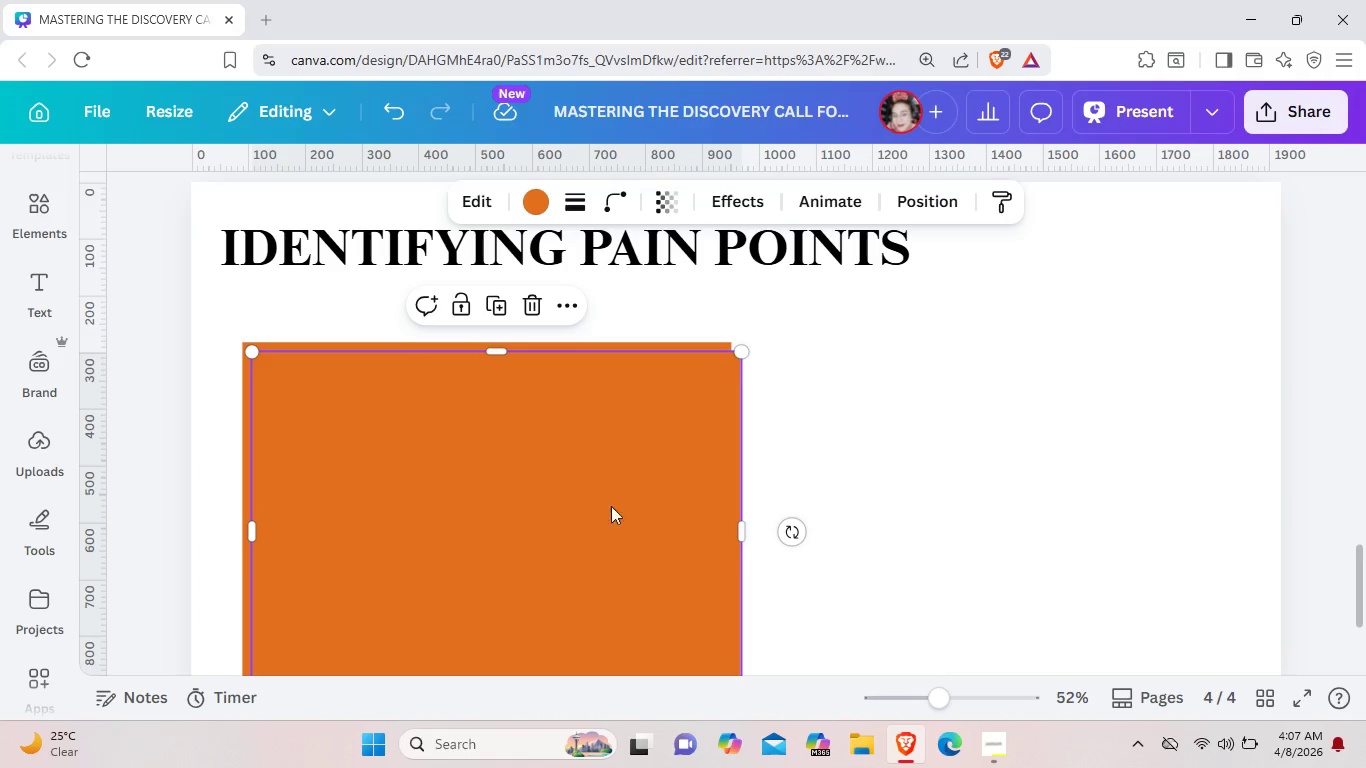 
key(Control+V)
 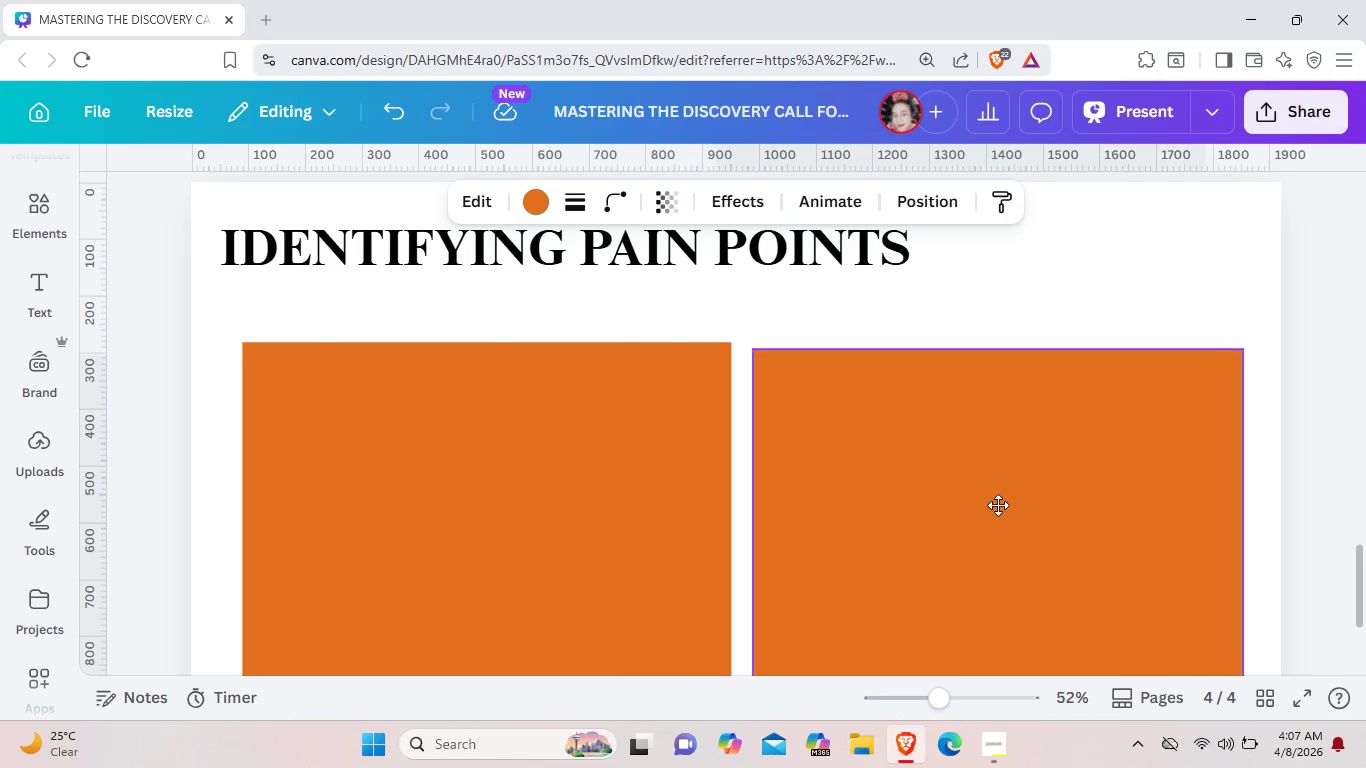 
left_click_drag(start_coordinate=[477, 512], to_coordinate=[985, 503])
 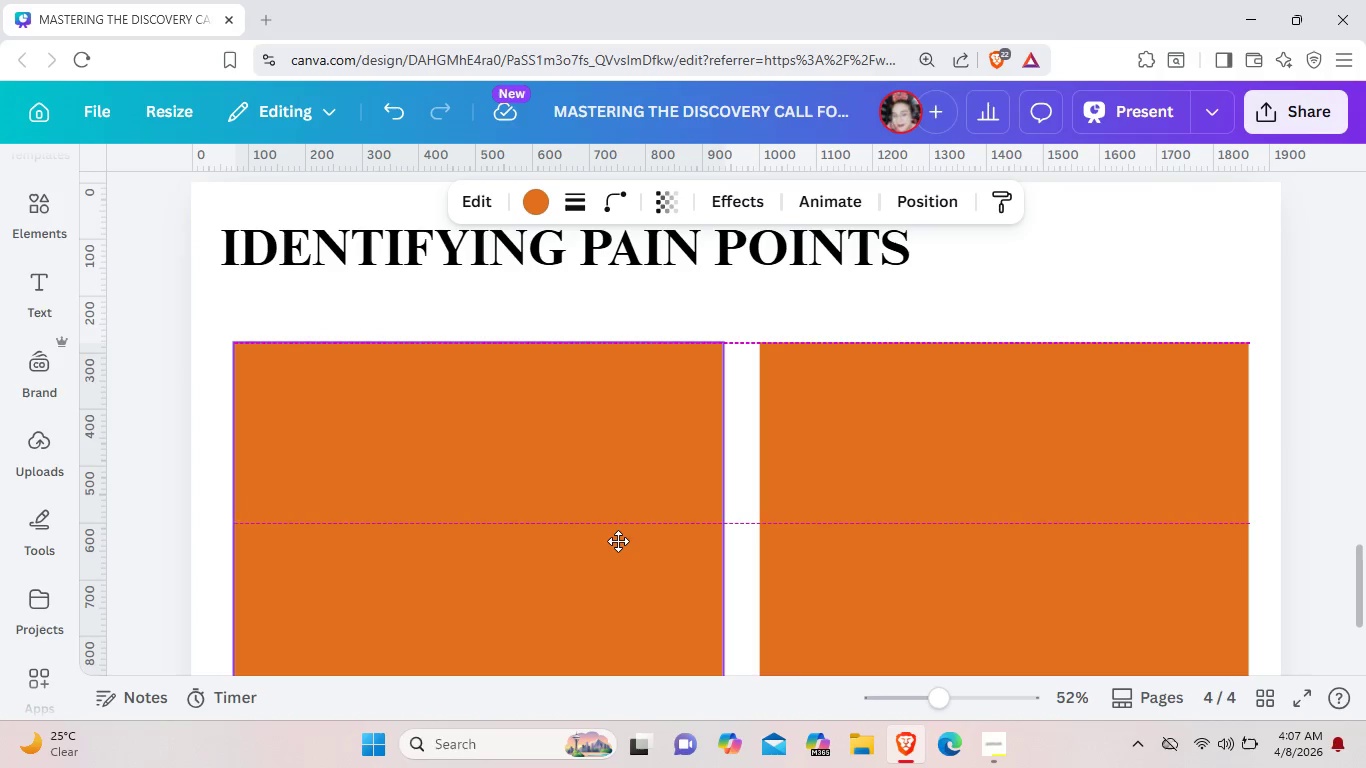 
left_click_drag(start_coordinate=[627, 541], to_coordinate=[618, 541])
 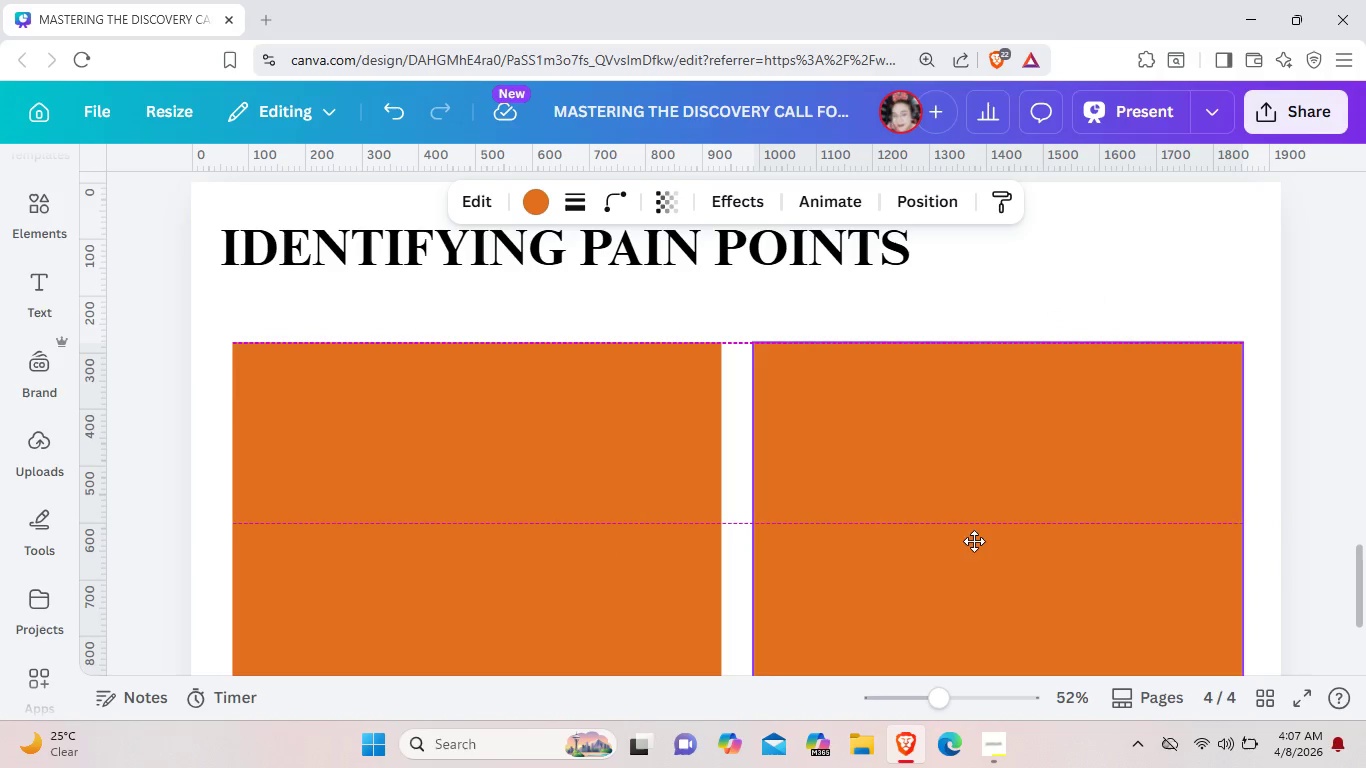 
left_click_drag(start_coordinate=[981, 541], to_coordinate=[971, 541])
 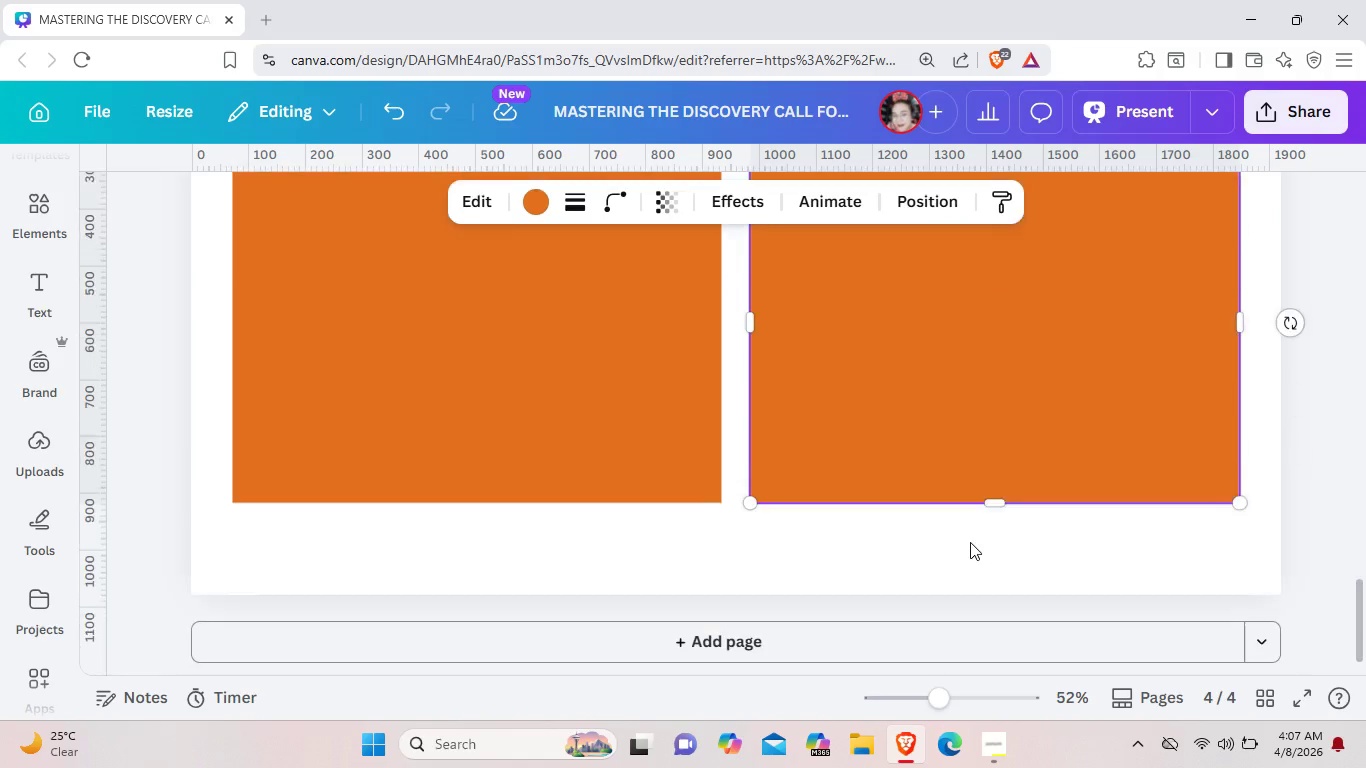 
scroll: coordinate [970, 542], scroll_direction: down, amount: 2.0
 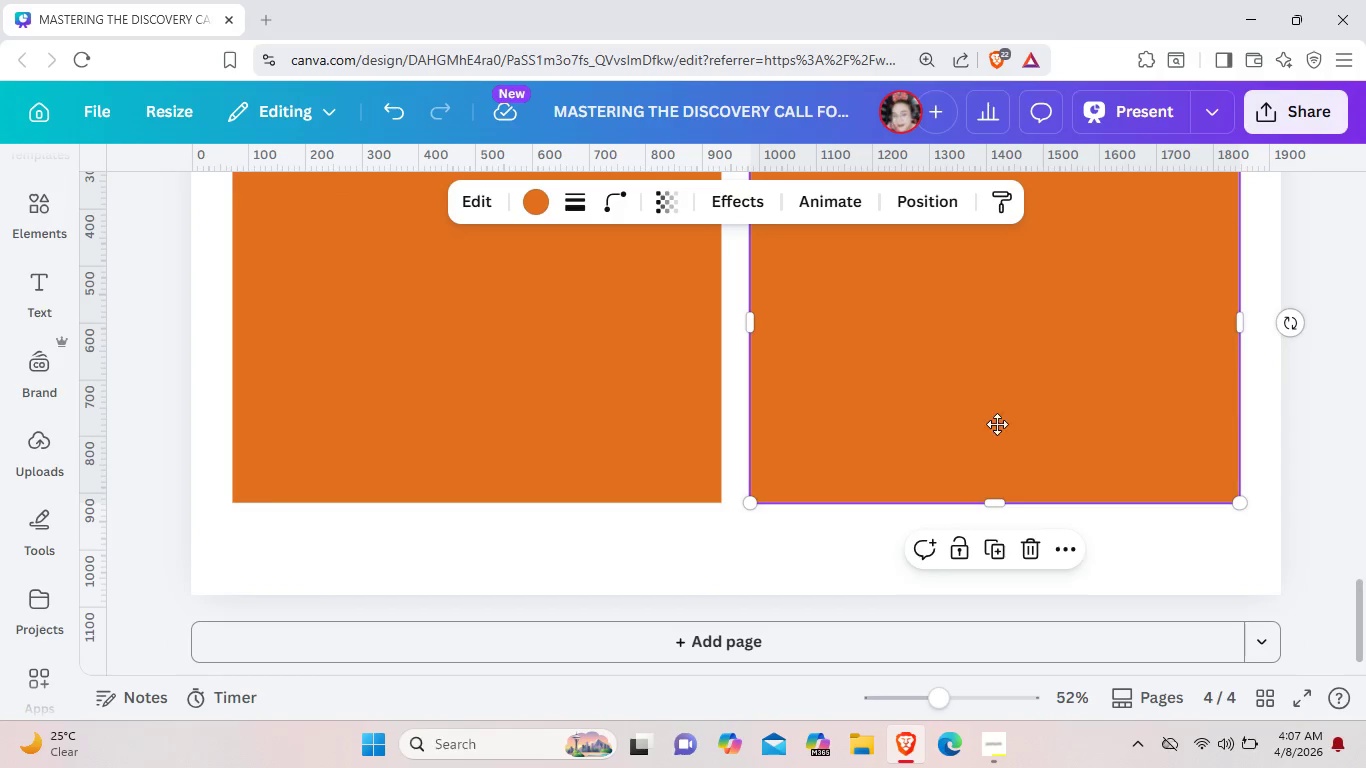 
left_click_drag(start_coordinate=[1004, 424], to_coordinate=[995, 424])
 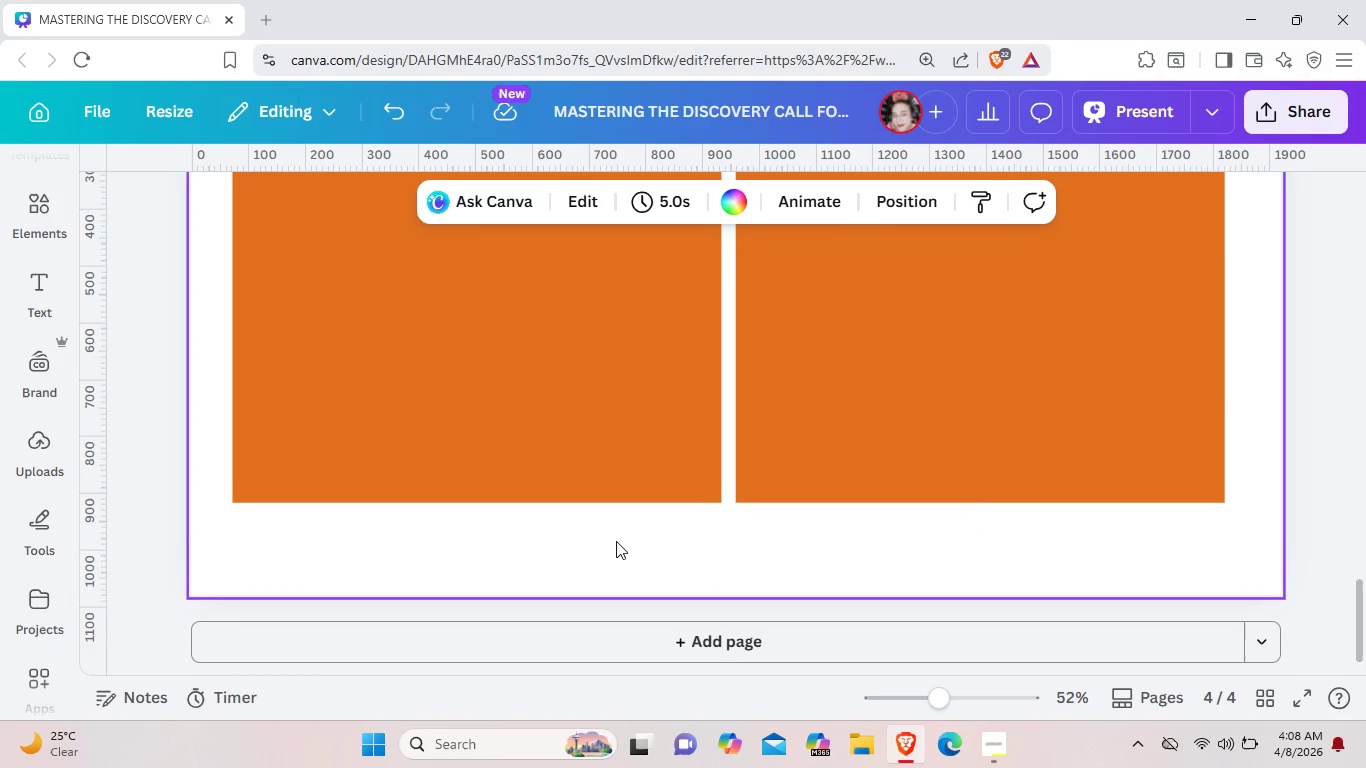 
left_click([616, 541])
 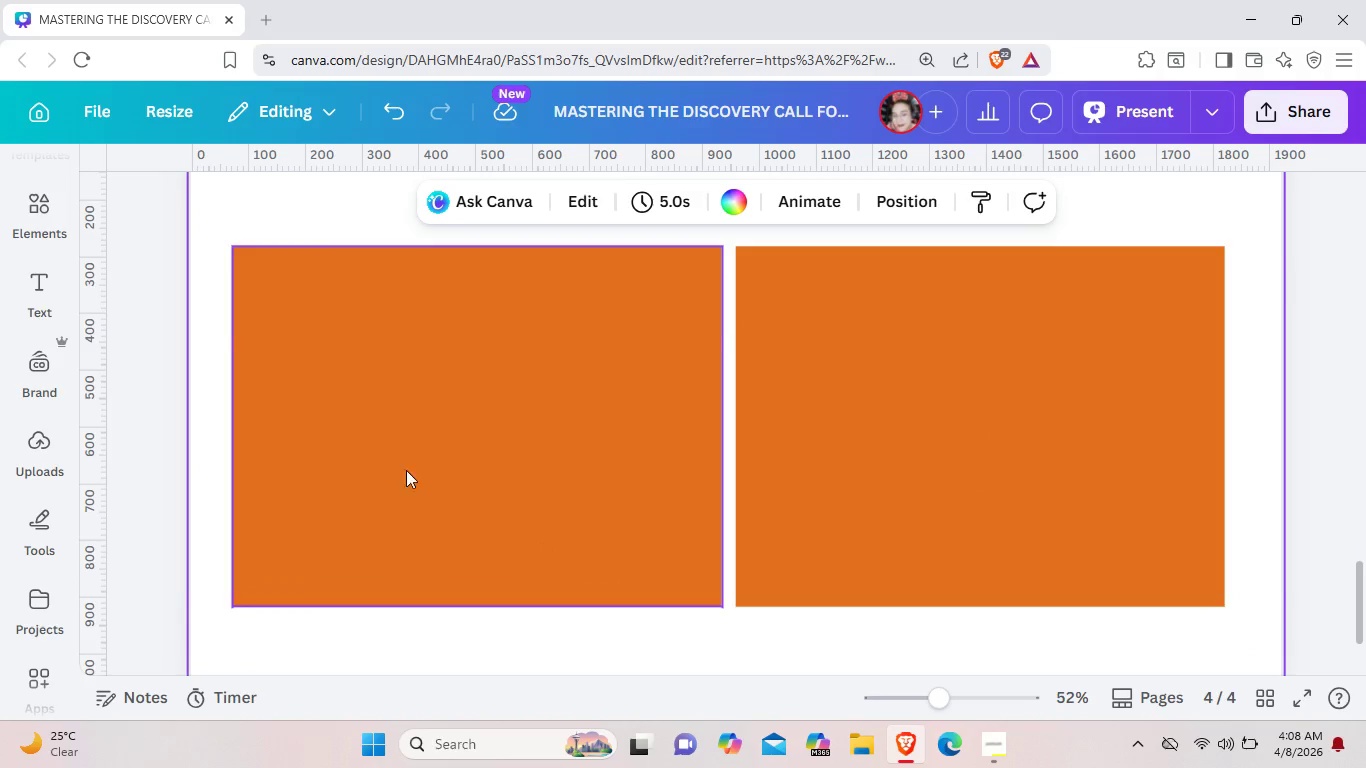 
scroll: coordinate [615, 541], scroll_direction: up, amount: 2.0
 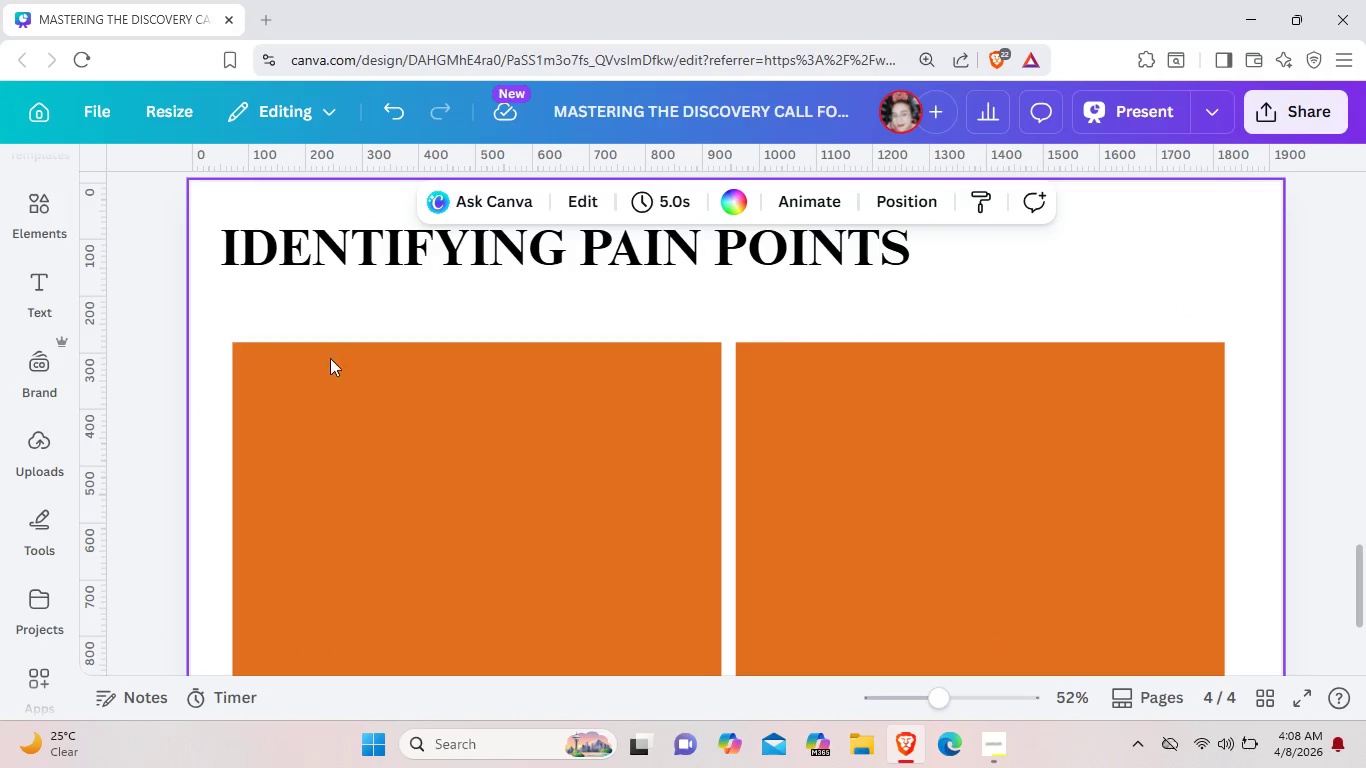 
left_click_drag(start_coordinate=[215, 311], to_coordinate=[1015, 519])
 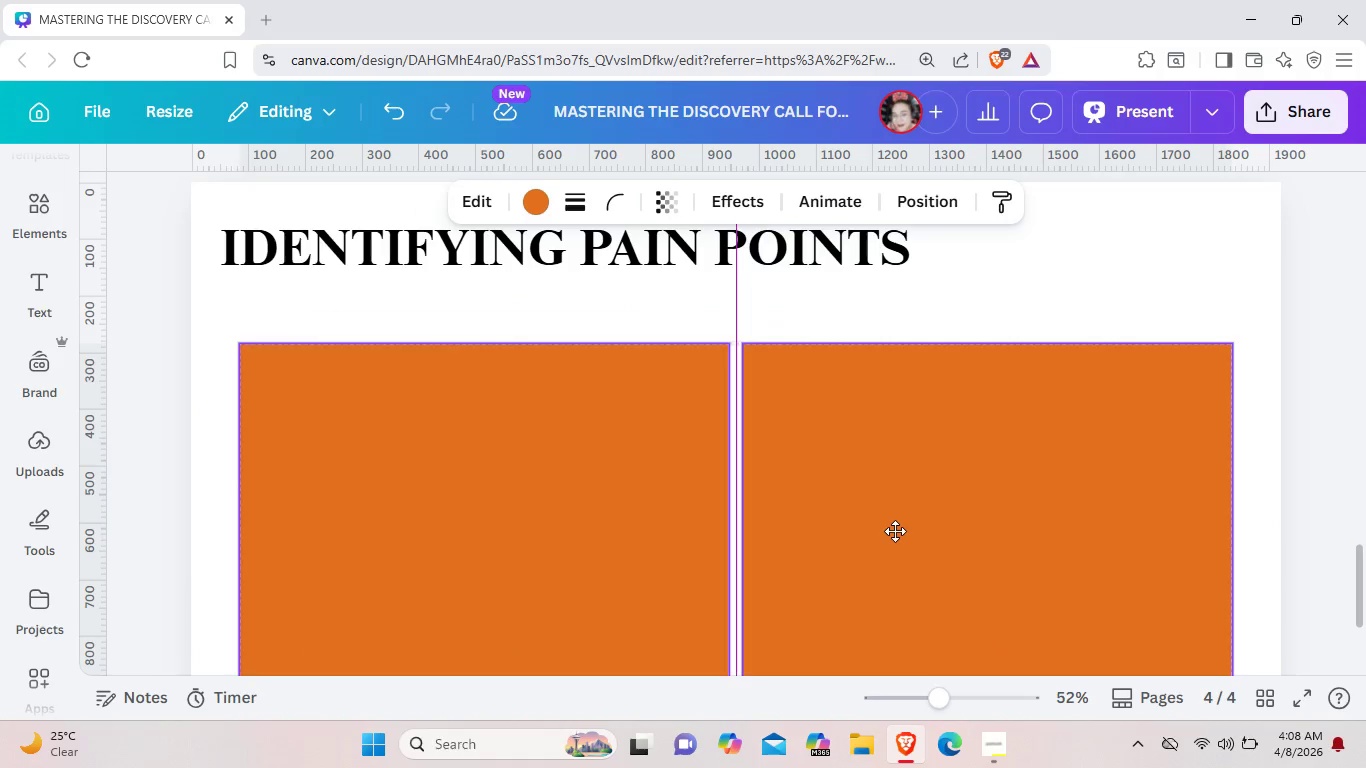 
left_click_drag(start_coordinate=[880, 530], to_coordinate=[890, 531])
 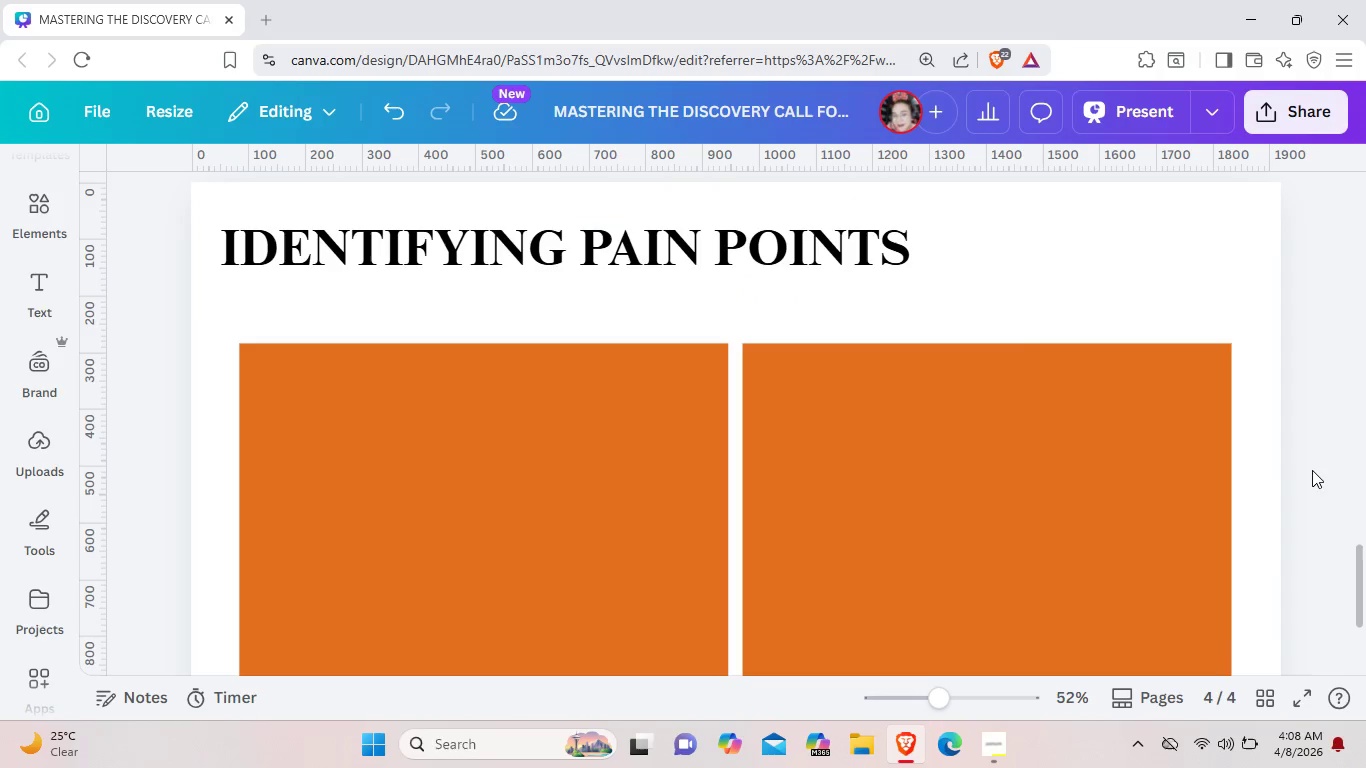 
left_click([1312, 470])
 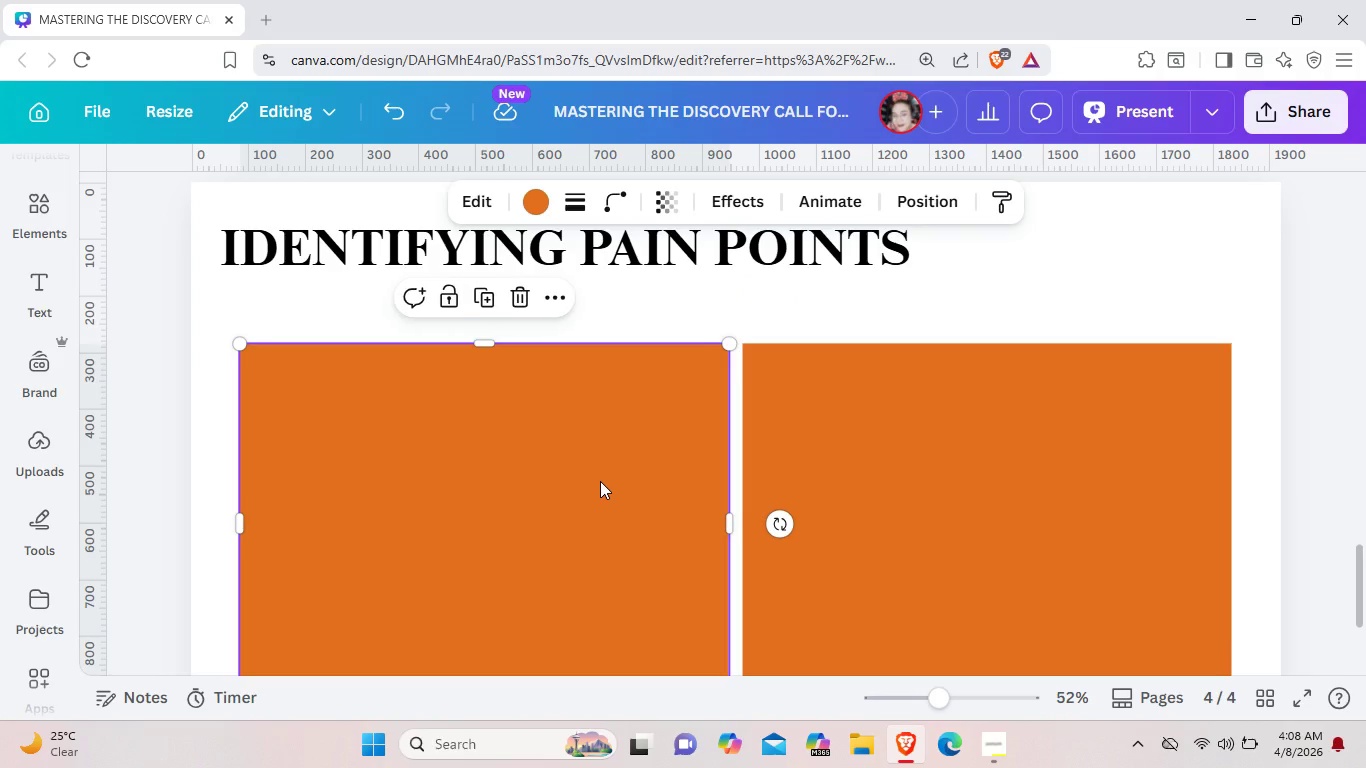 
left_click([600, 481])
 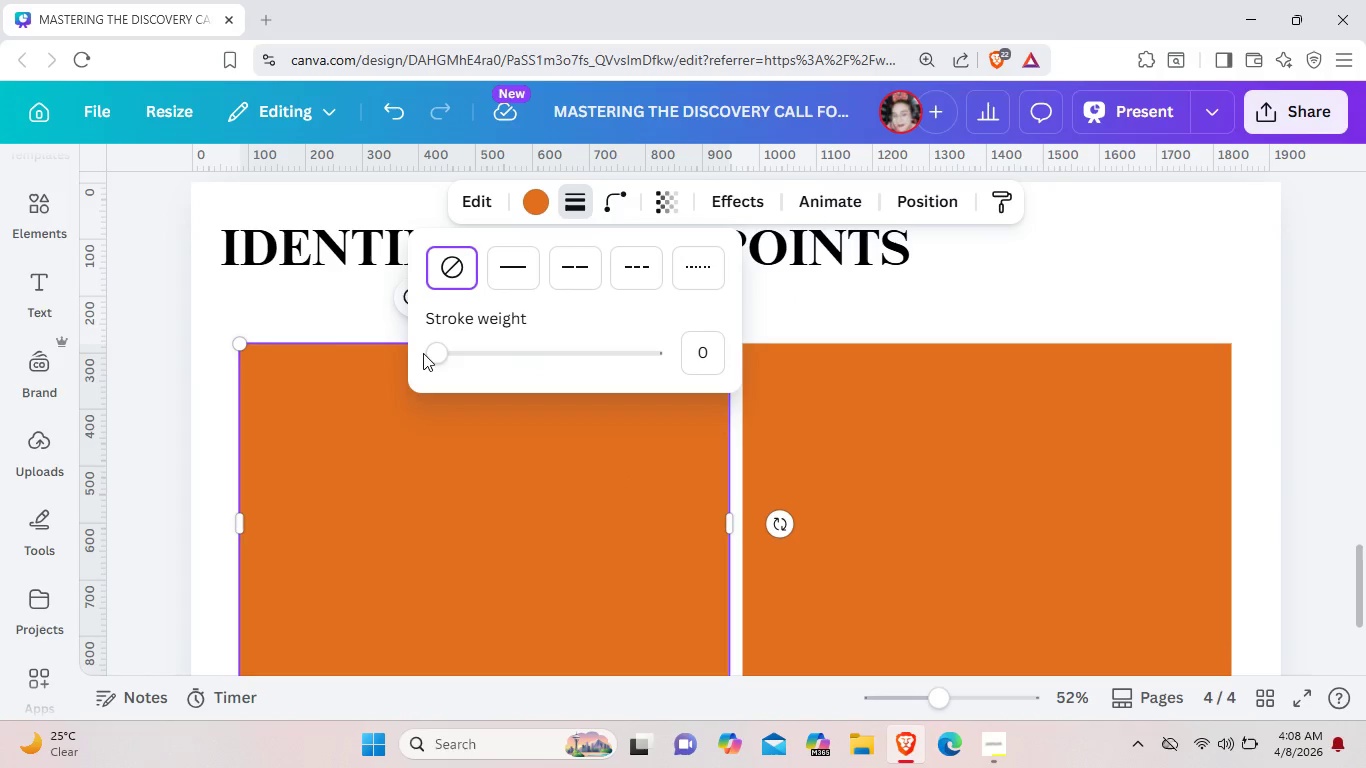 
left_click_drag(start_coordinate=[434, 353], to_coordinate=[446, 353])
 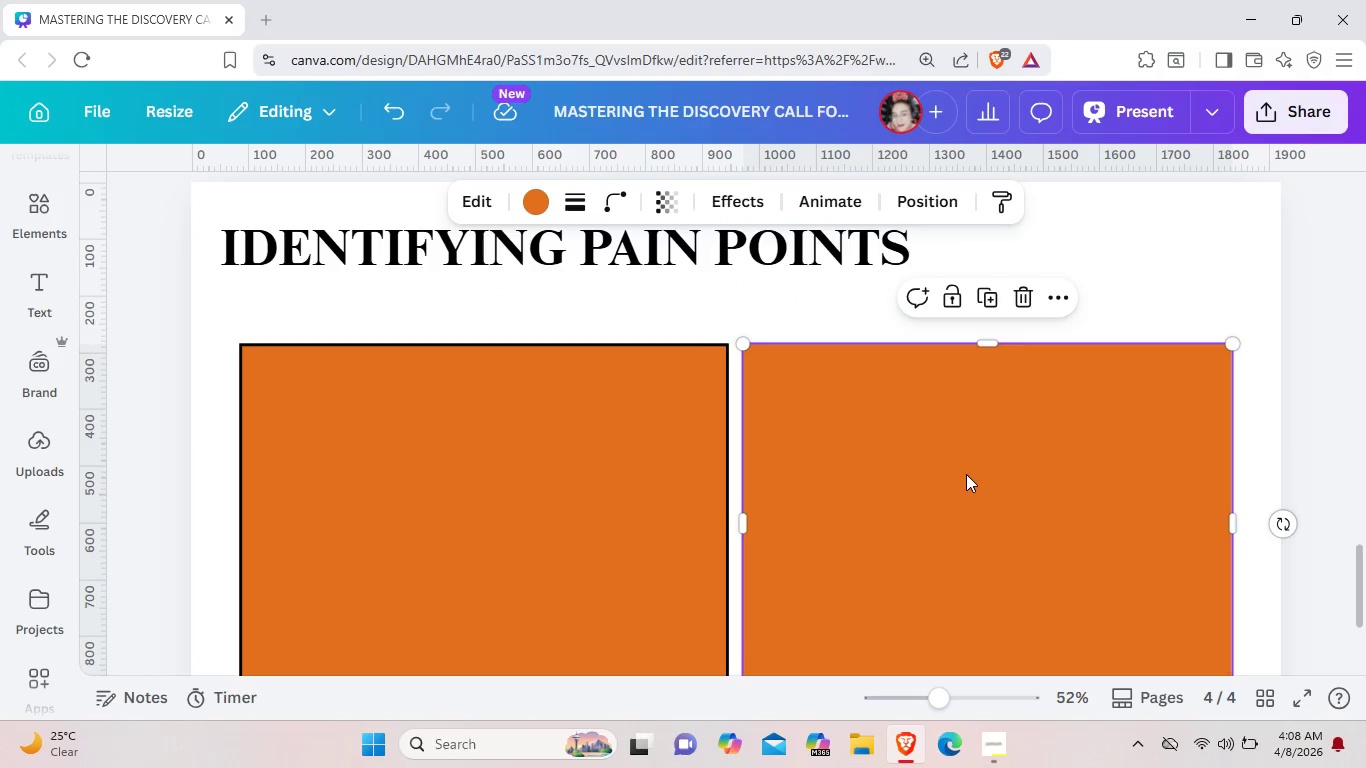 
left_click([966, 474])
 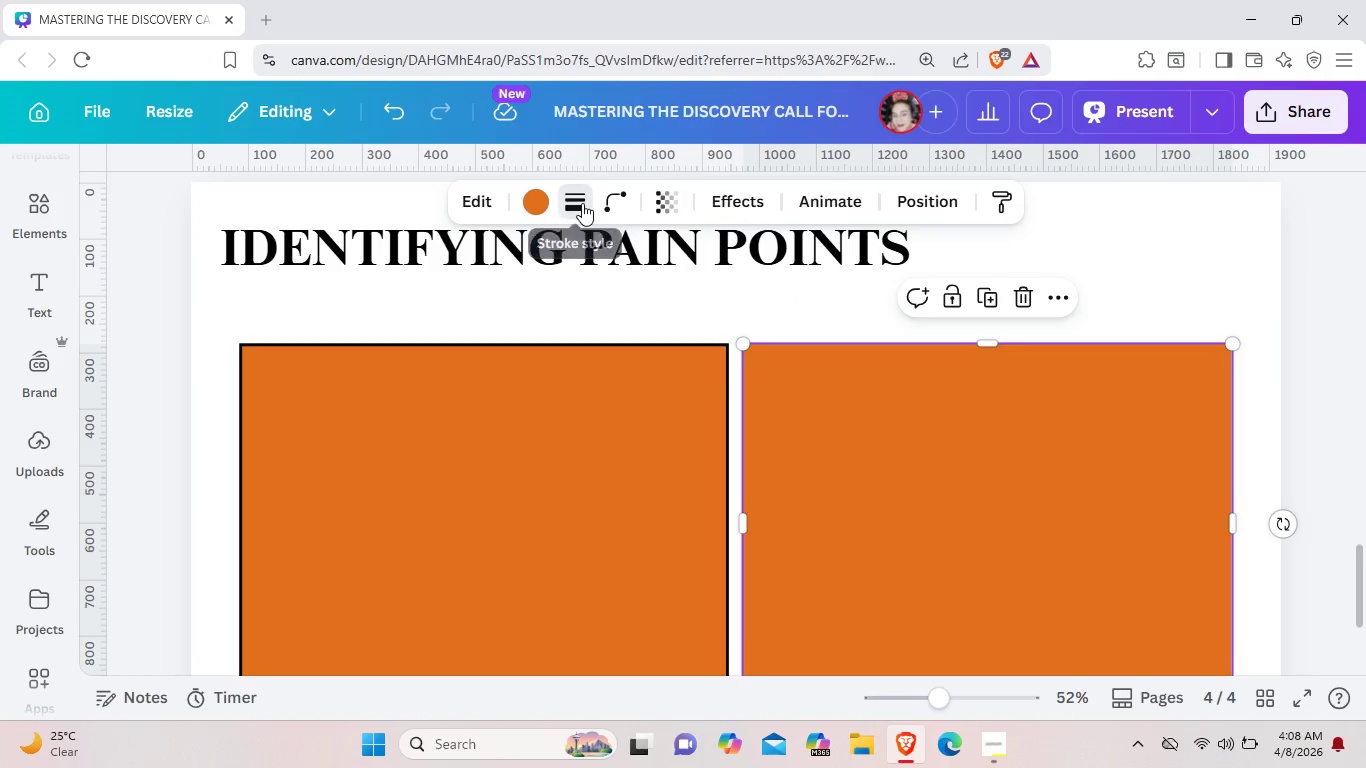 
left_click([582, 203])
 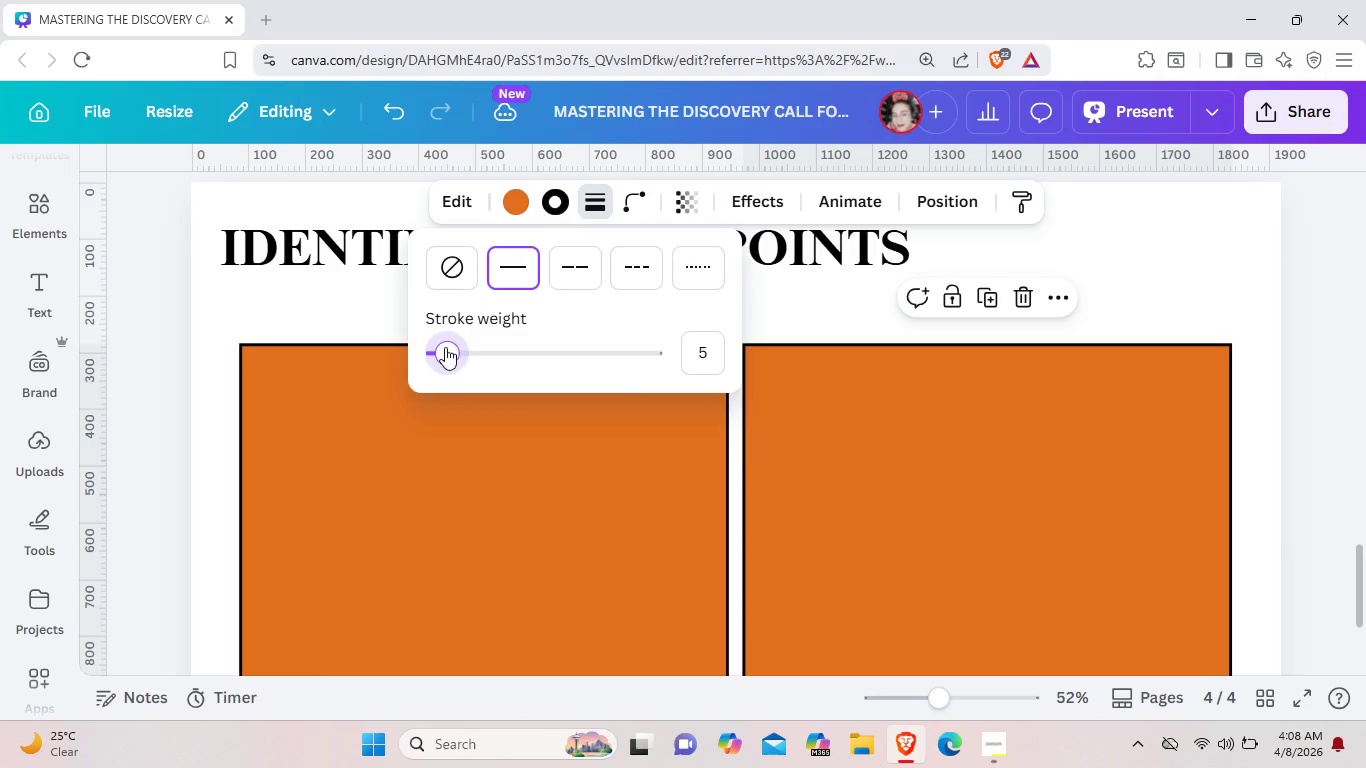 
left_click([921, 459])
 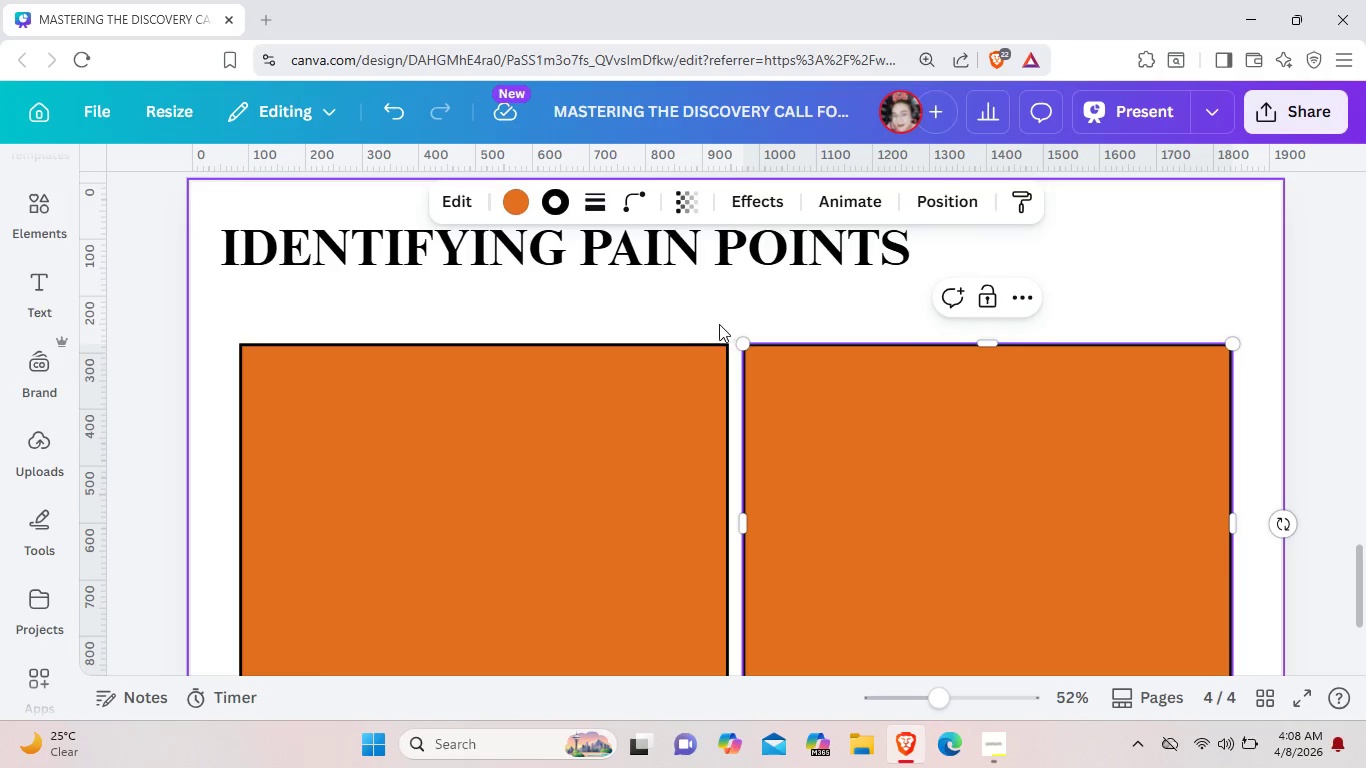 
left_click([725, 323])
 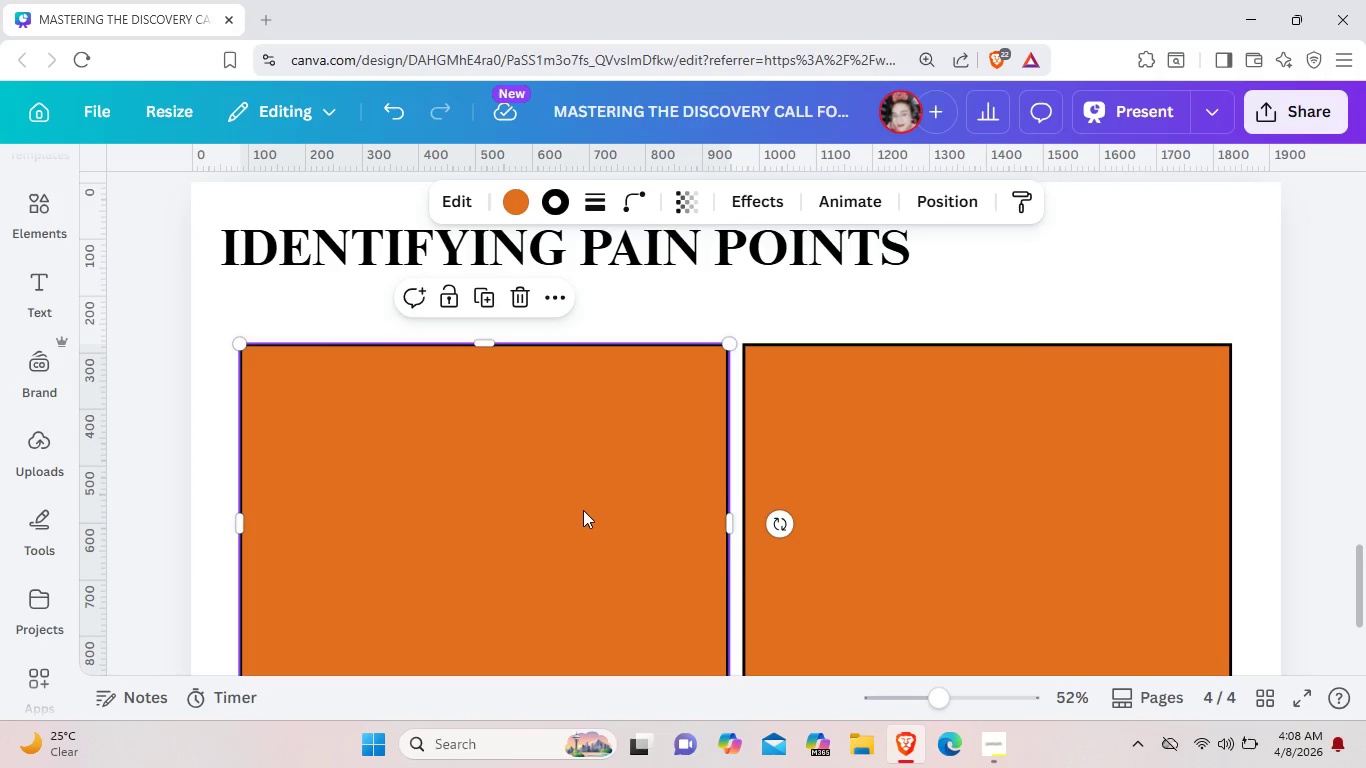 
left_click([583, 508])
 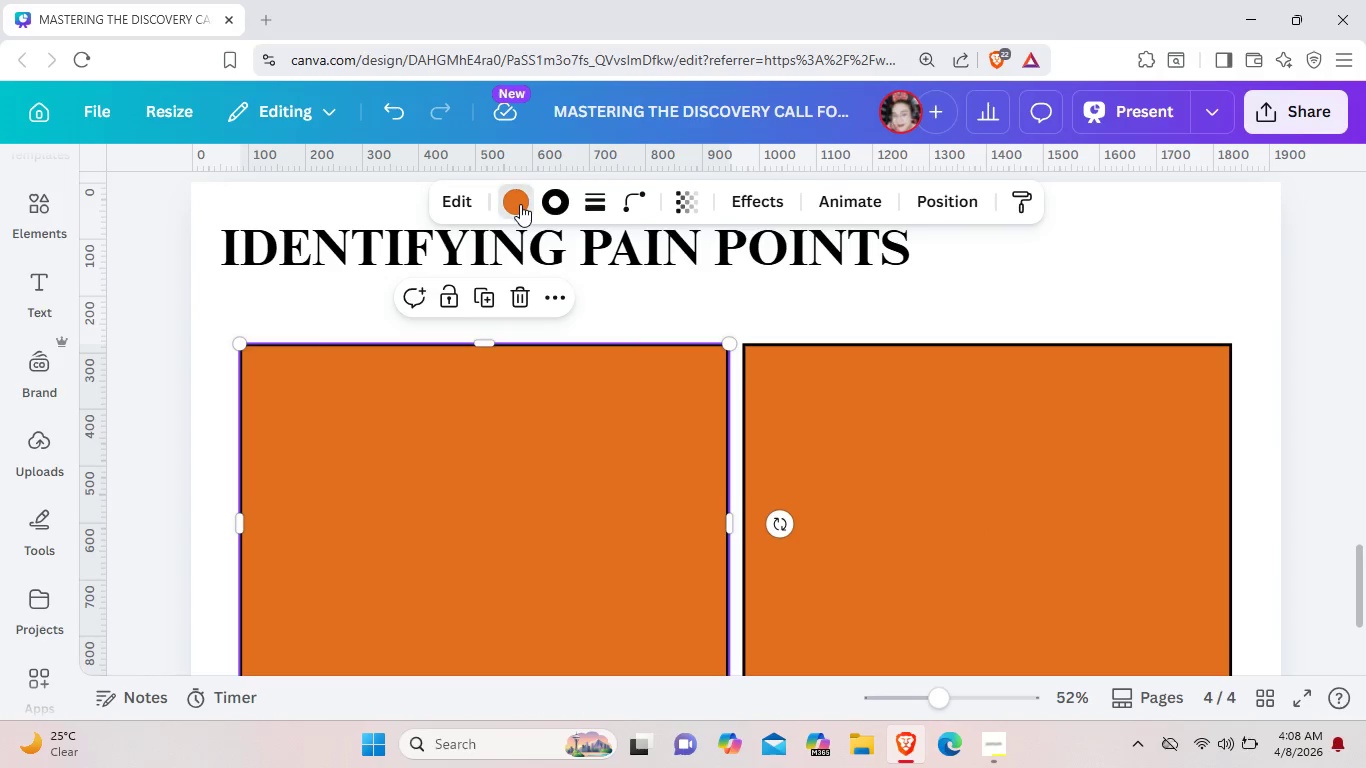 
left_click([520, 204])
 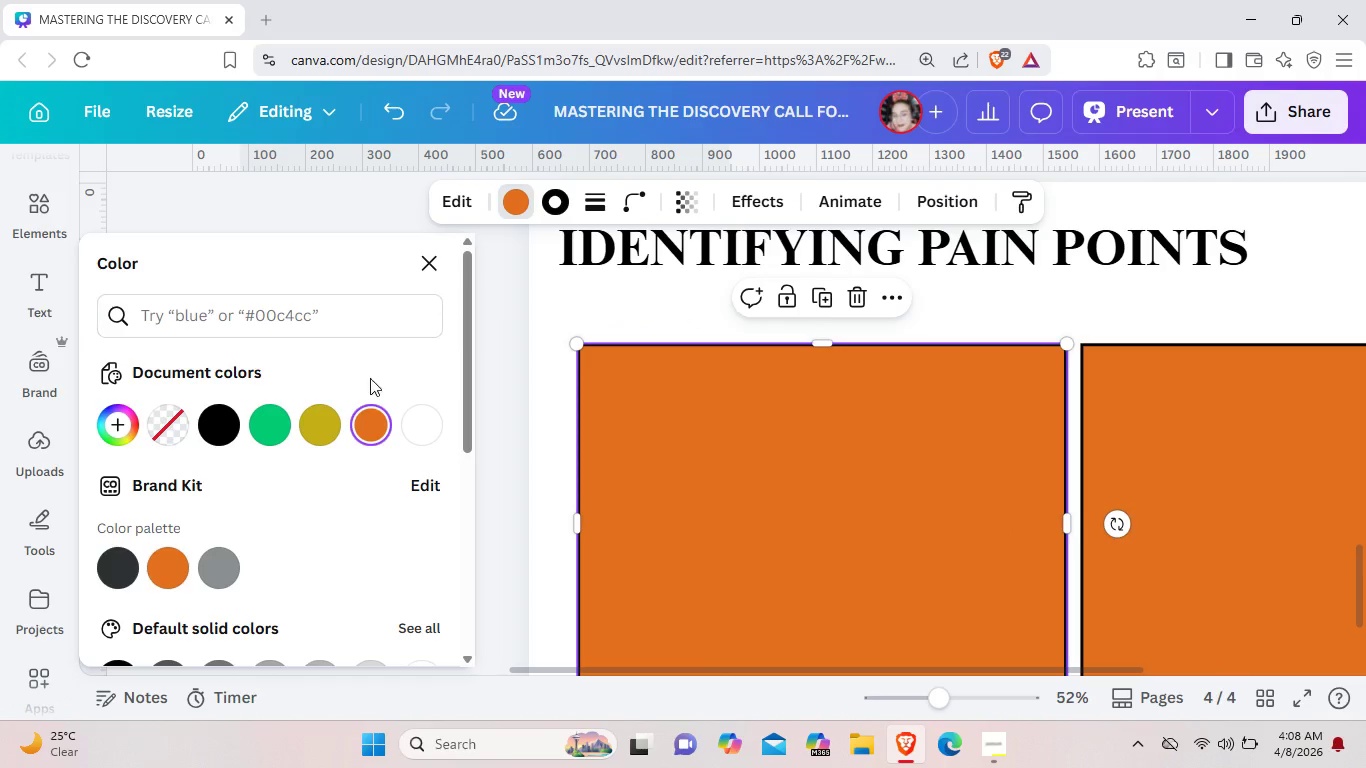 
left_click([419, 423])
 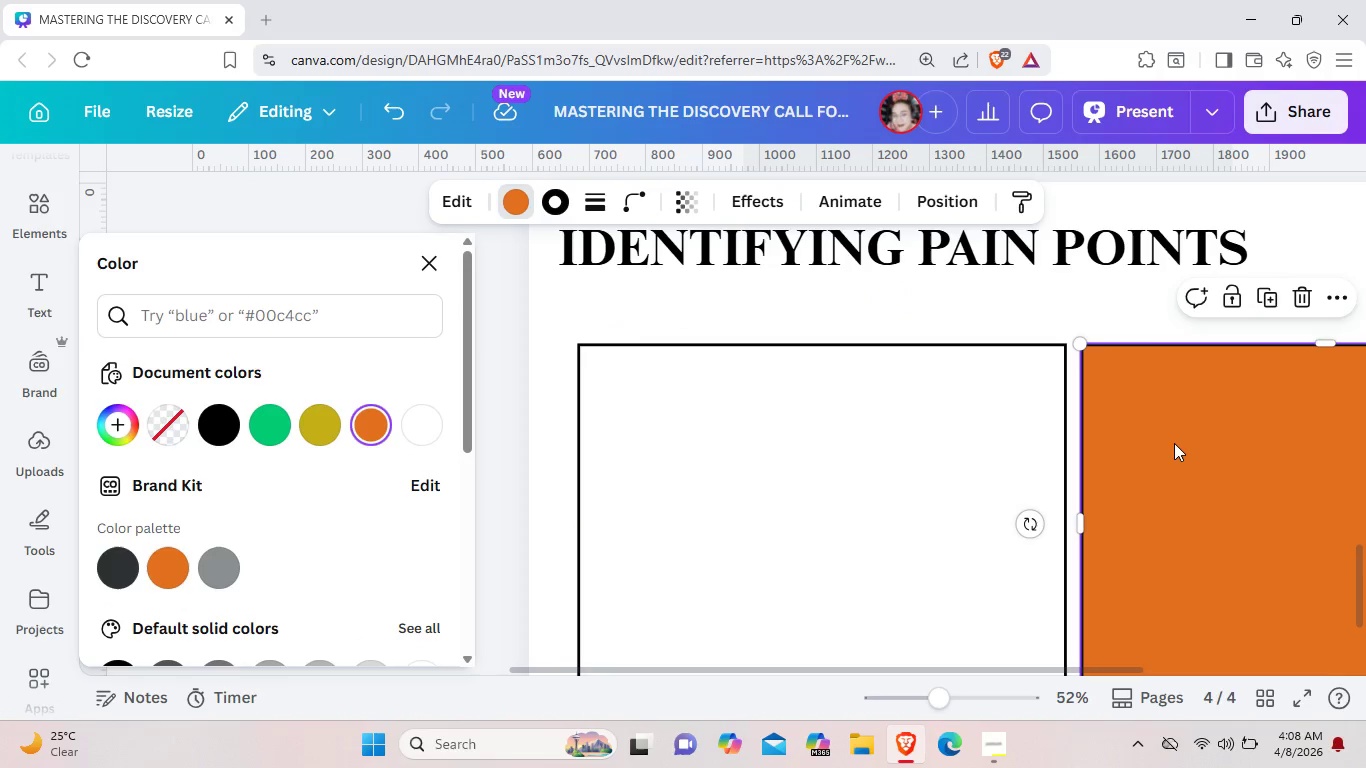 
left_click([1174, 443])
 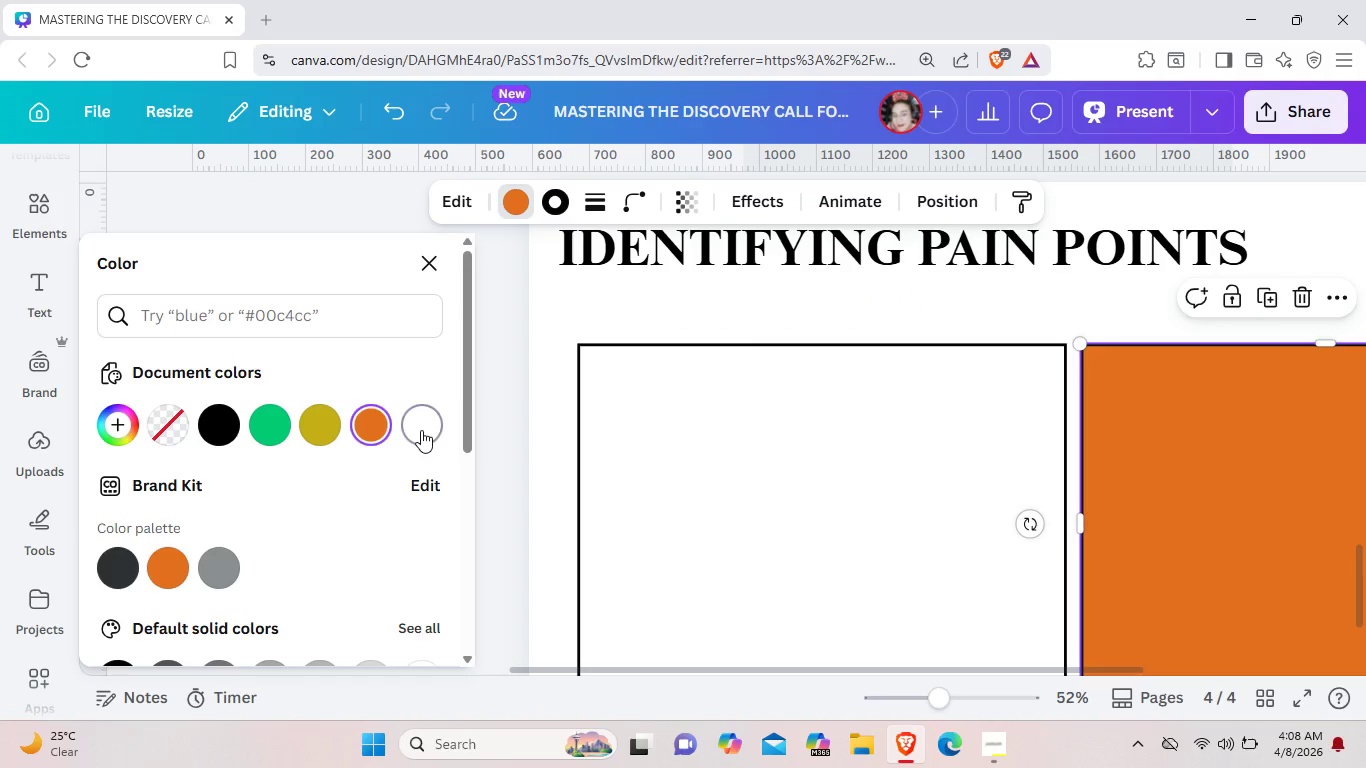 
left_click([421, 430])
 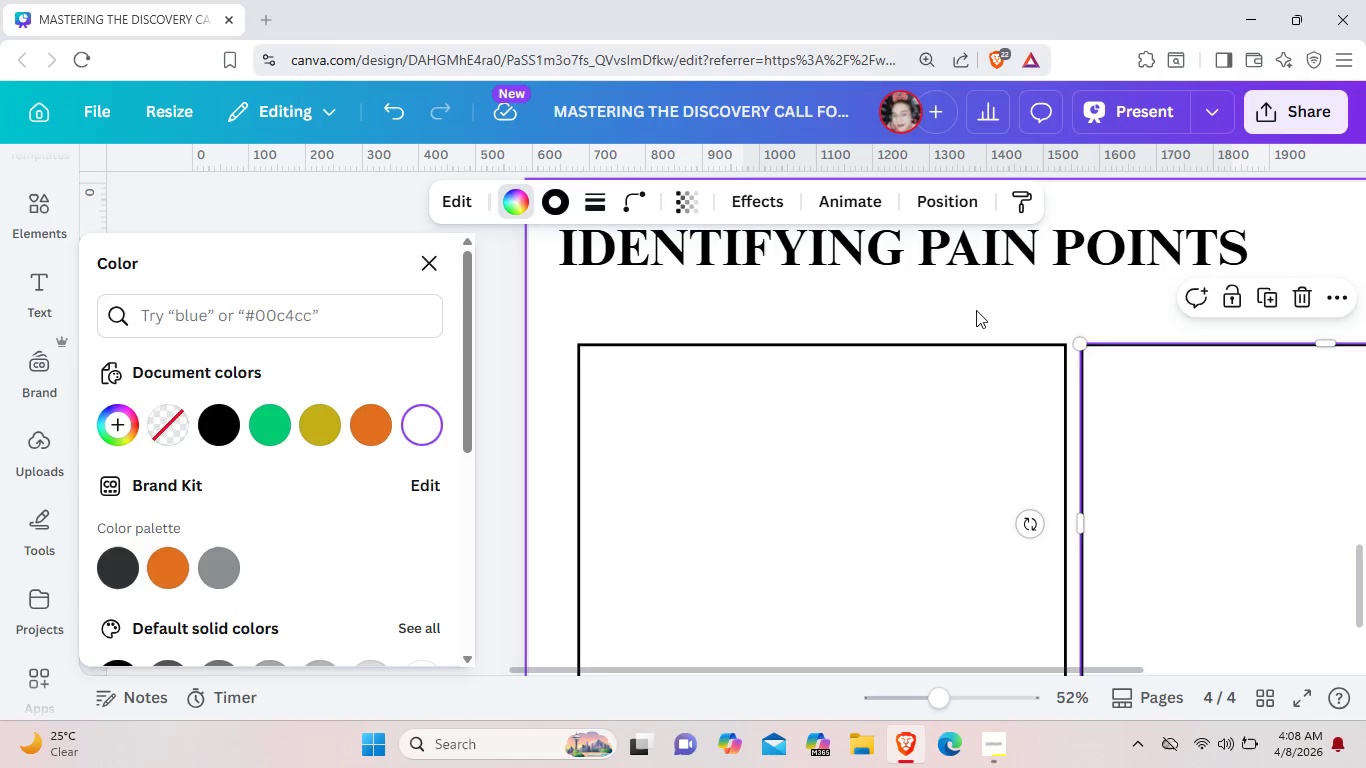 
left_click([976, 310])
 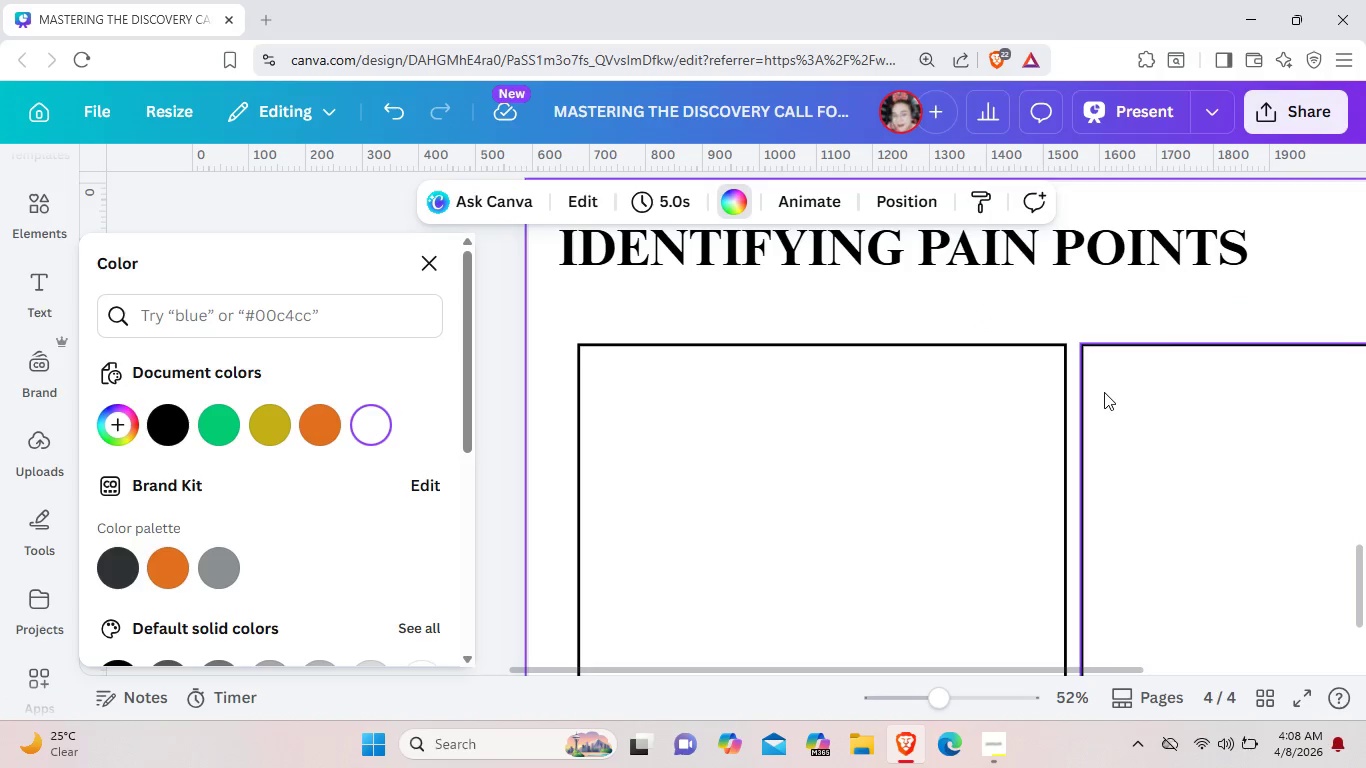 
wait(6.92)
 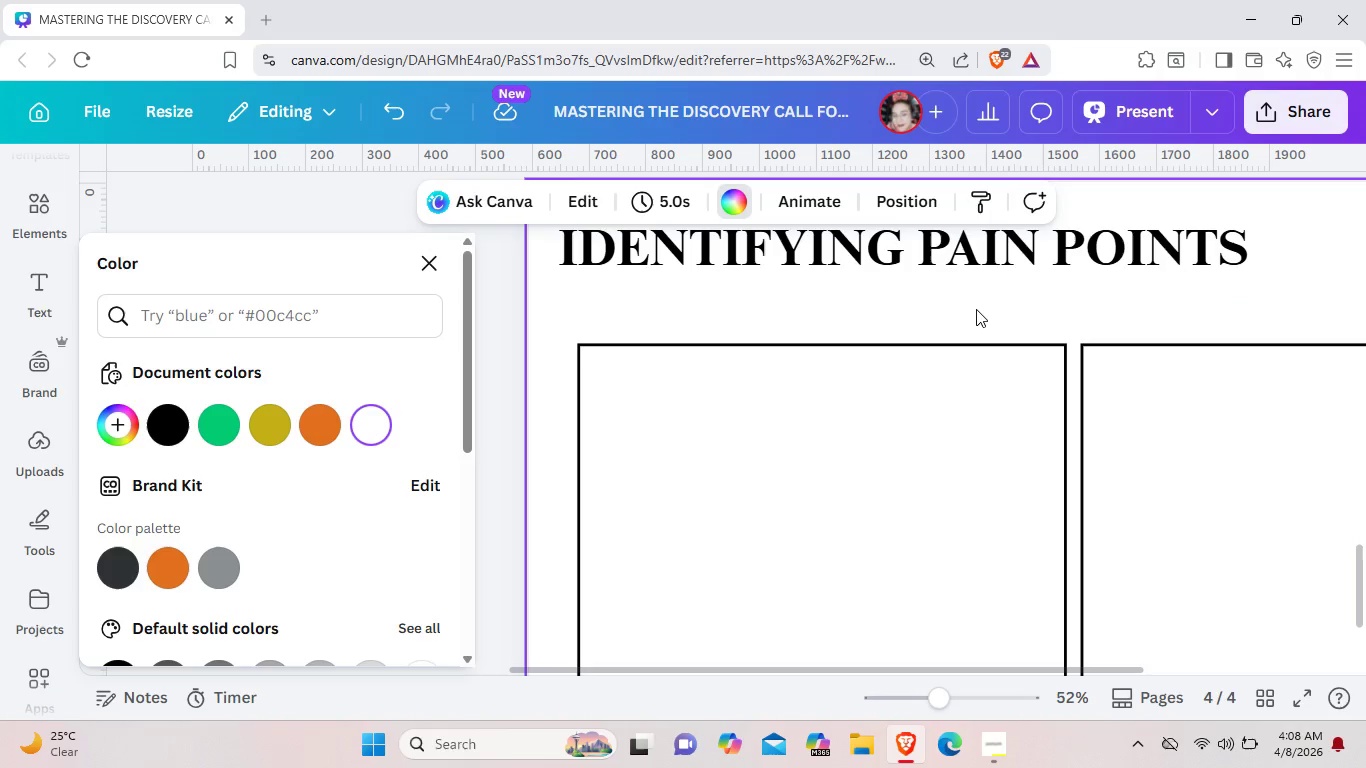 
scroll: coordinate [1089, 427], scroll_direction: up, amount: 2.0
 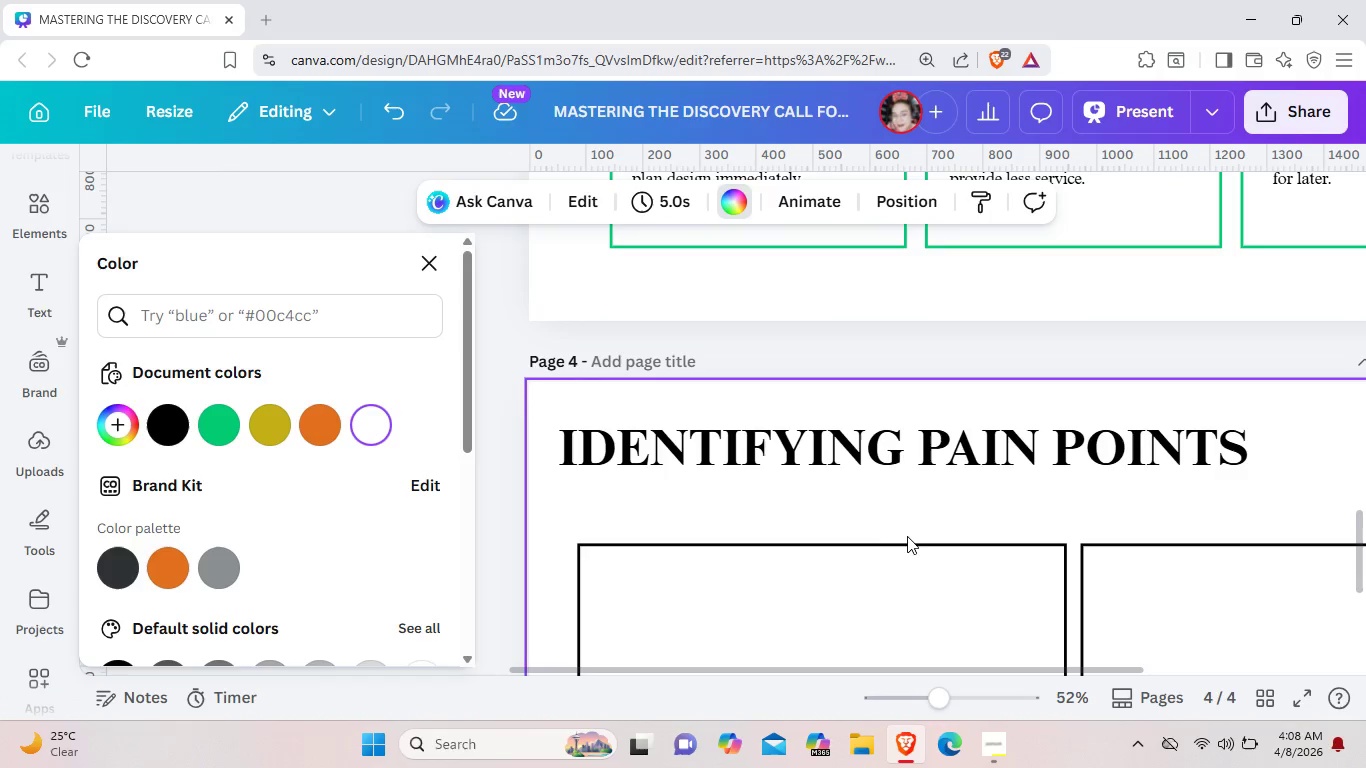 
left_click([907, 538])
 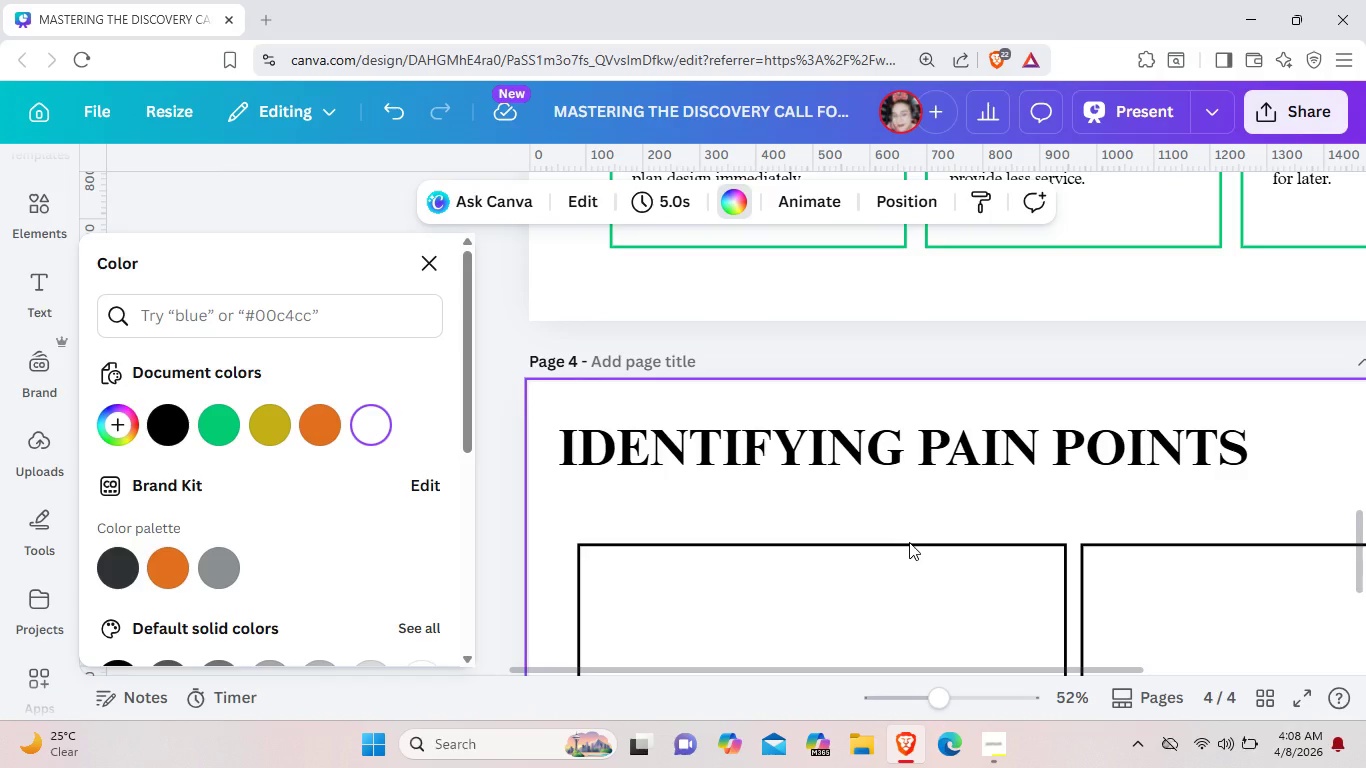 
left_click([909, 542])
 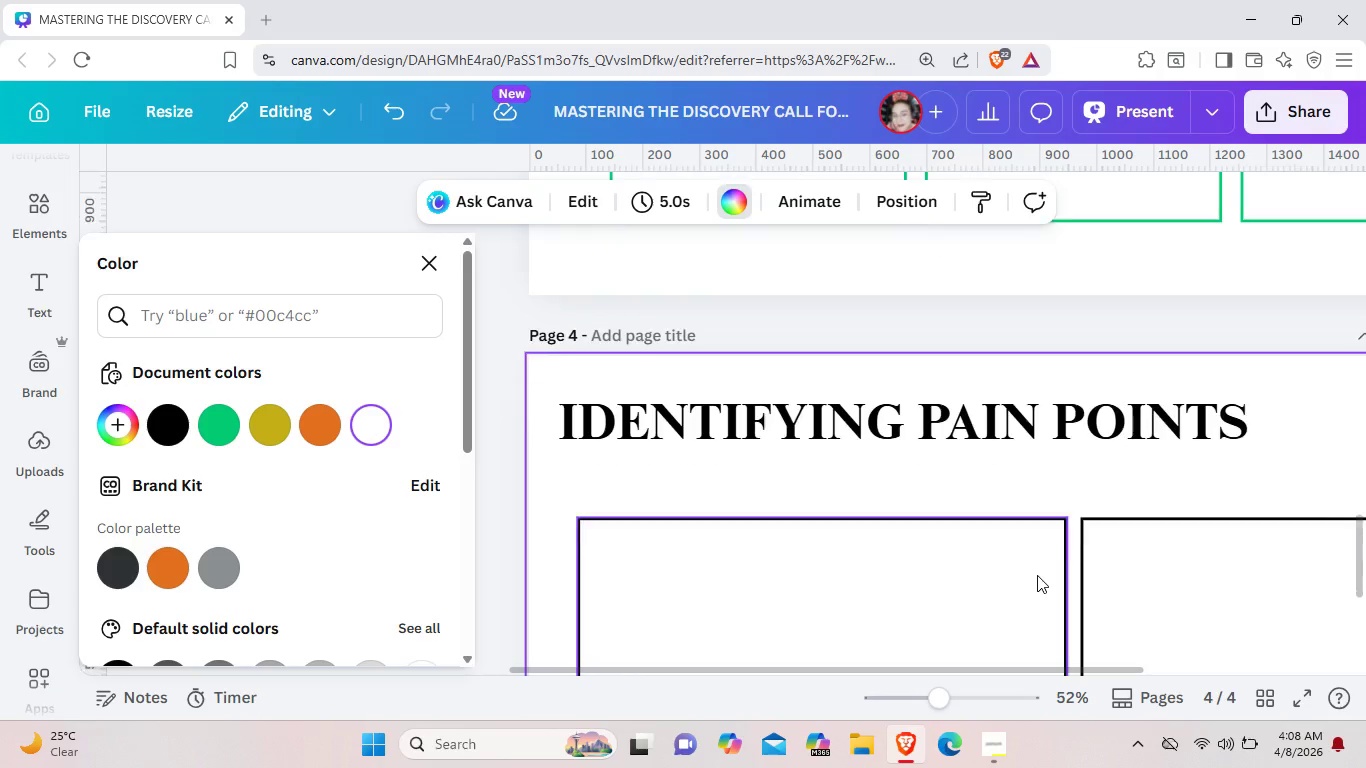 
scroll: coordinate [1037, 575], scroll_direction: down, amount: 1.0
 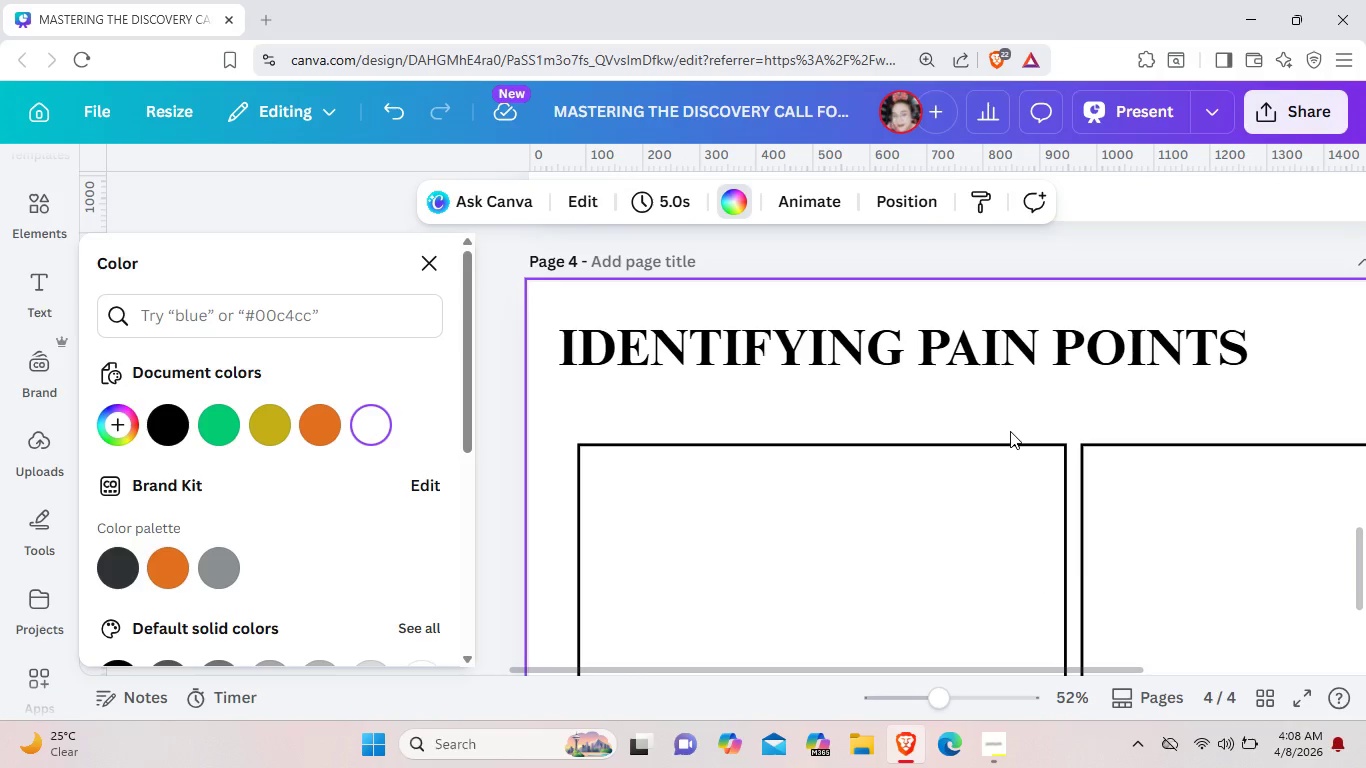 
left_click([1010, 431])
 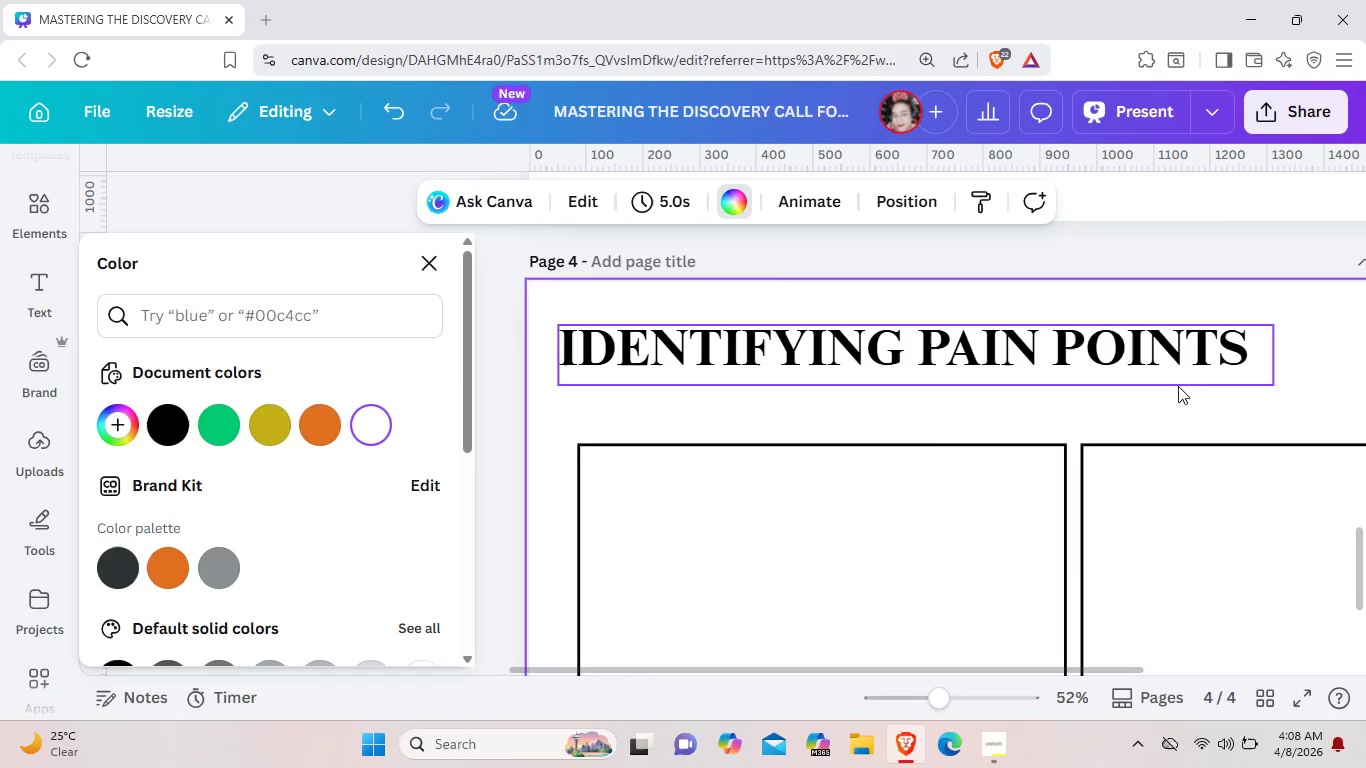 
left_click([1178, 386])
 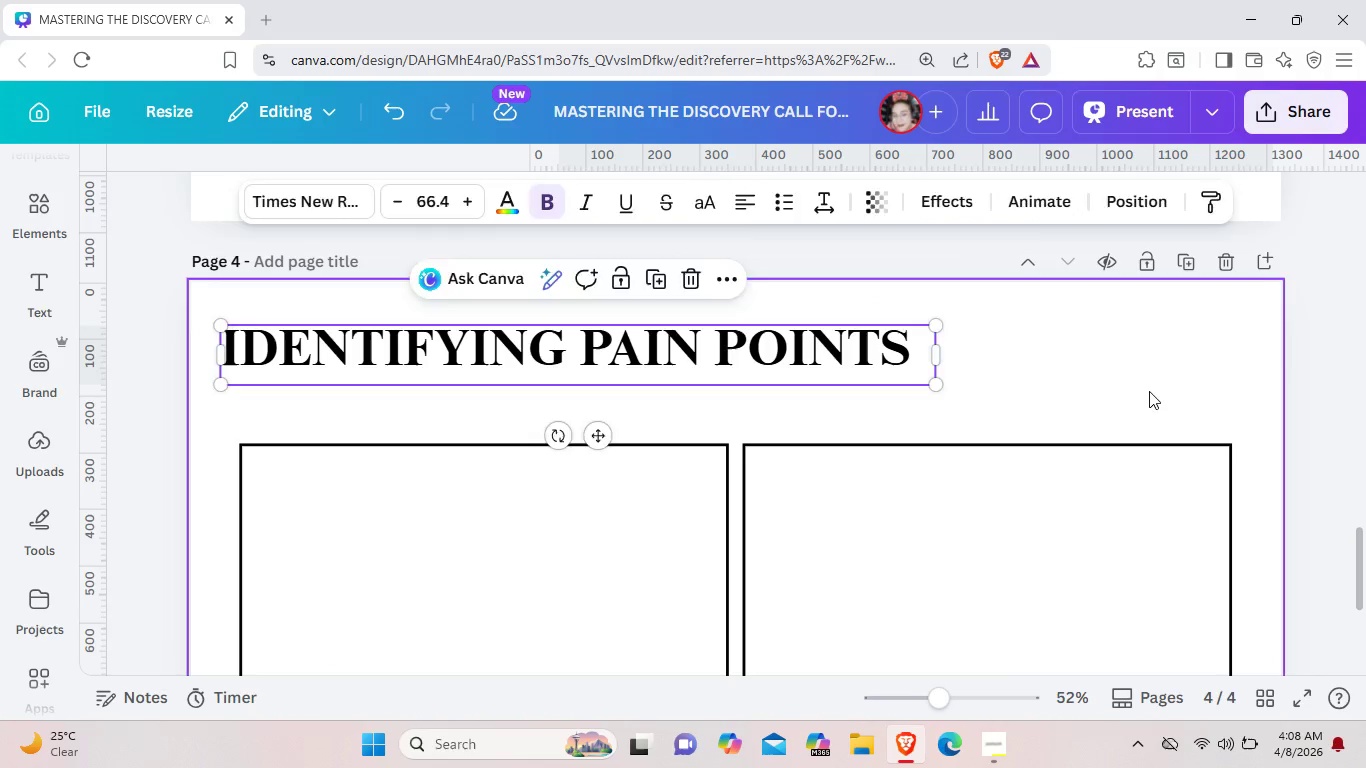 
left_click([1149, 391])
 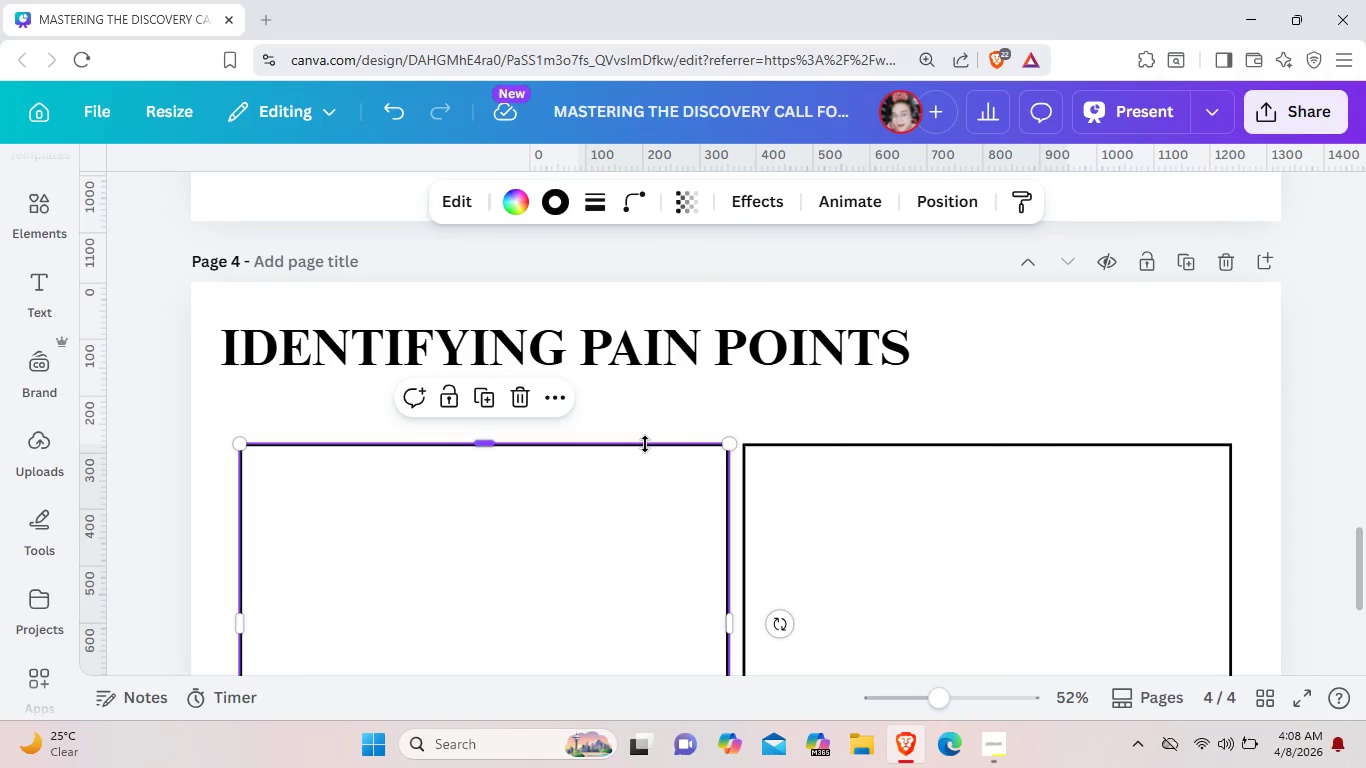 
left_click([645, 444])
 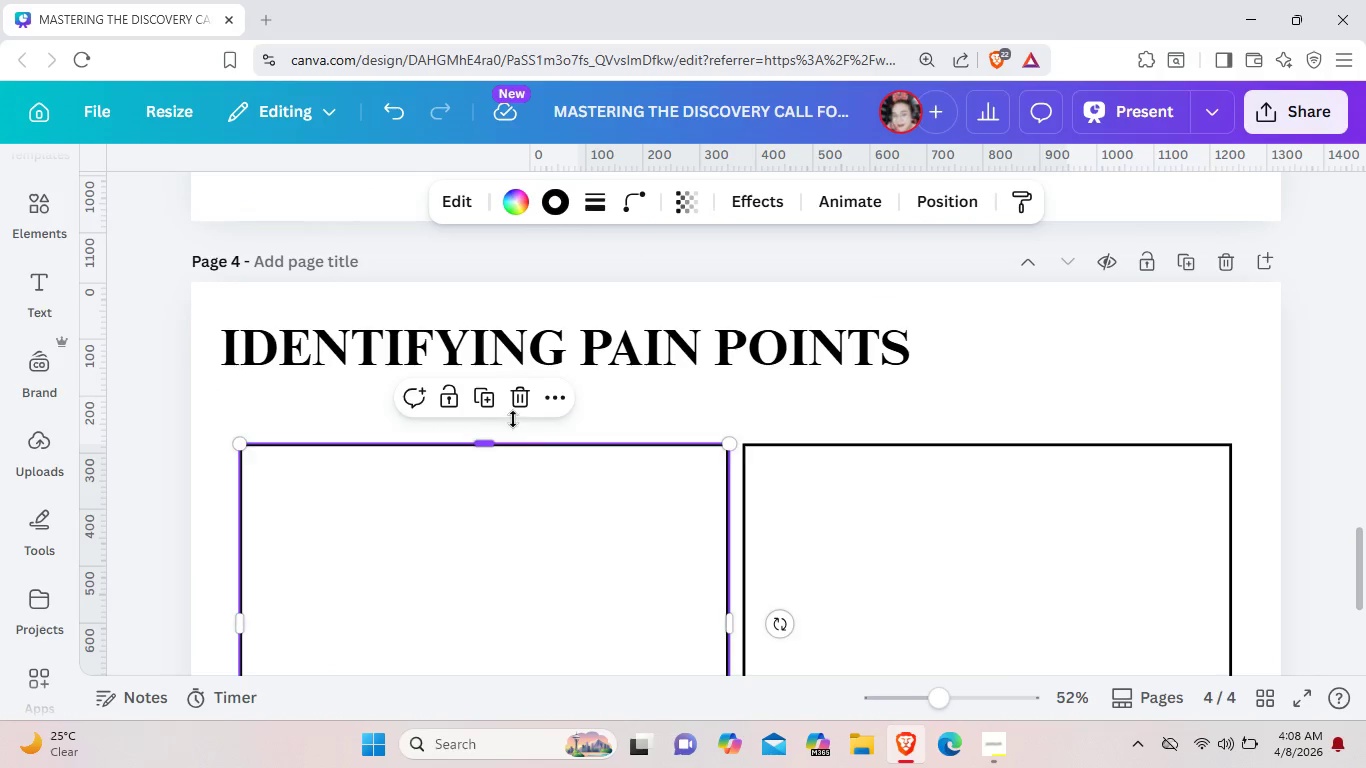 
left_click_drag(start_coordinate=[513, 443], to_coordinate=[513, 419])
 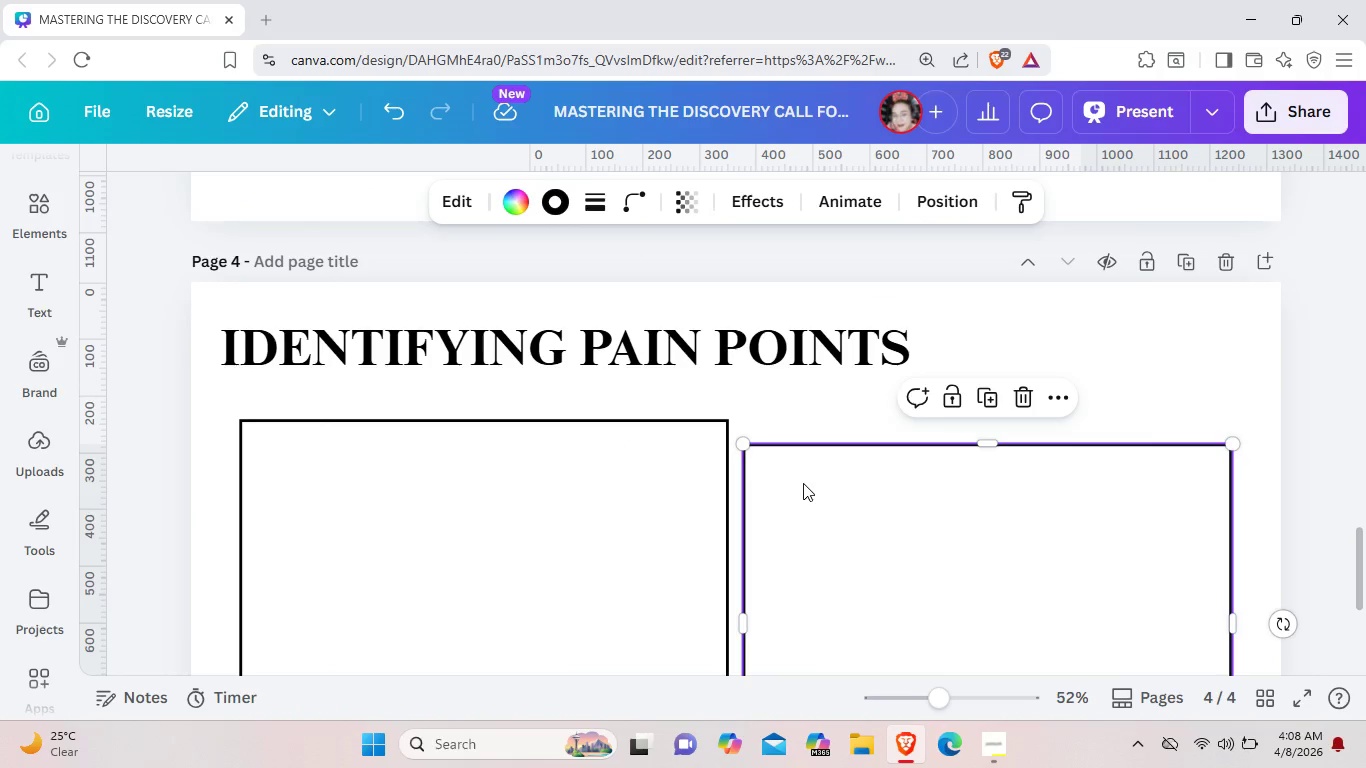 
left_click([803, 483])
 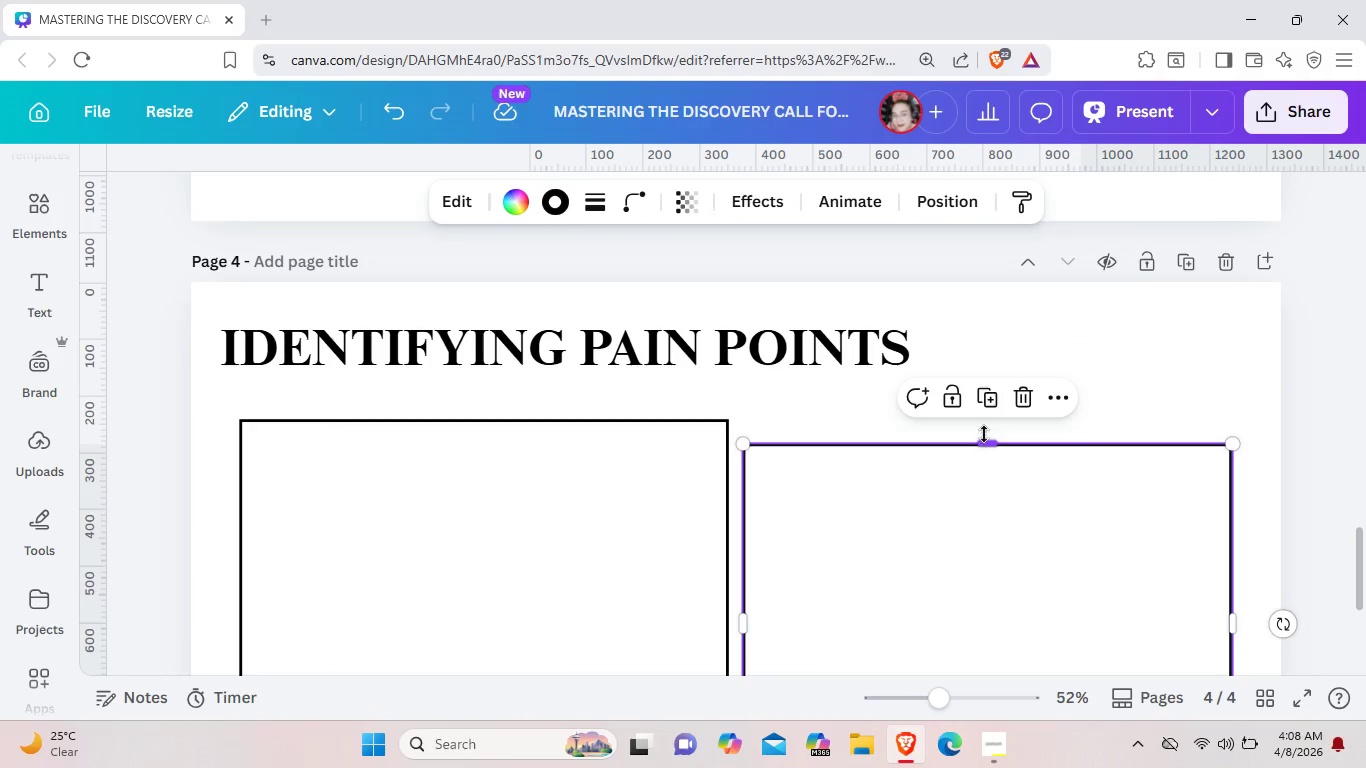 
left_click_drag(start_coordinate=[985, 443], to_coordinate=[984, 419])
 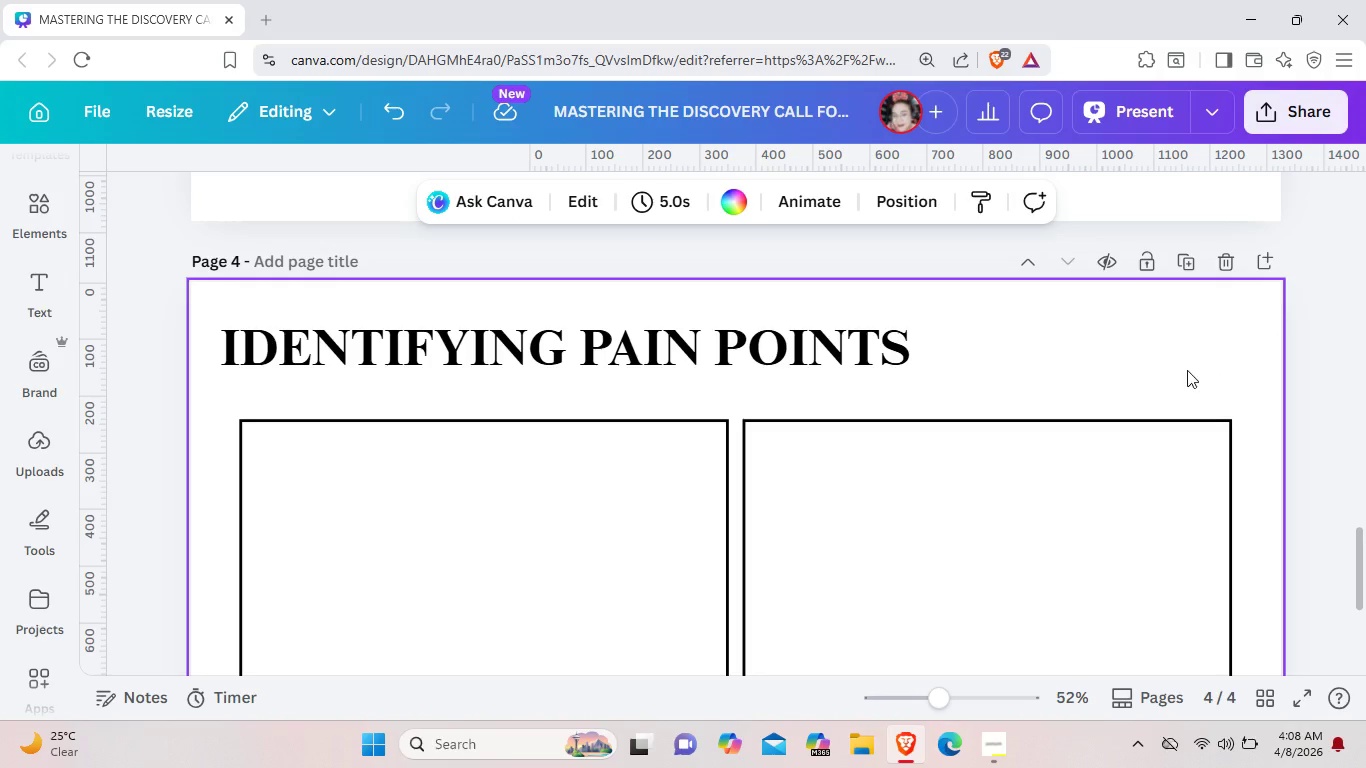 
scroll: coordinate [1177, 375], scroll_direction: down, amount: 4.0
 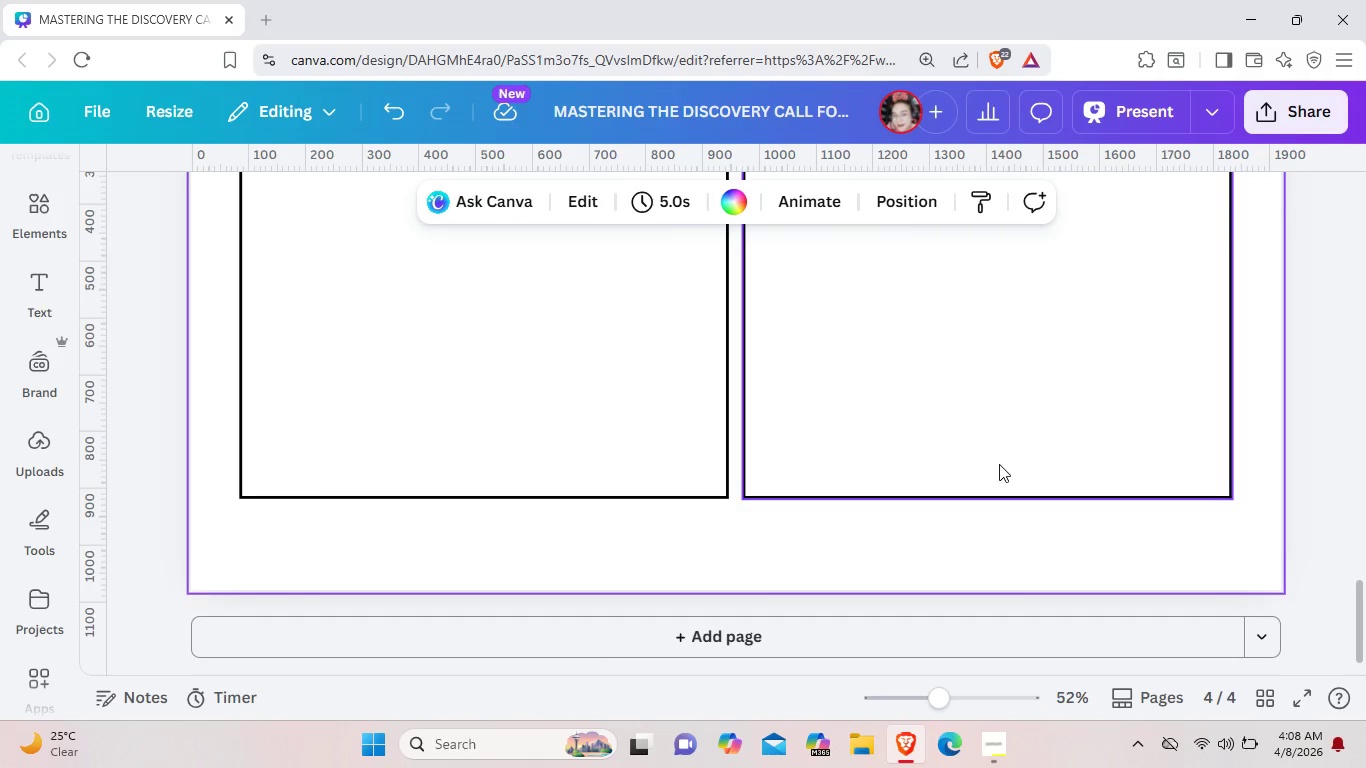 
scroll: coordinate [954, 524], scroll_direction: up, amount: 3.0
 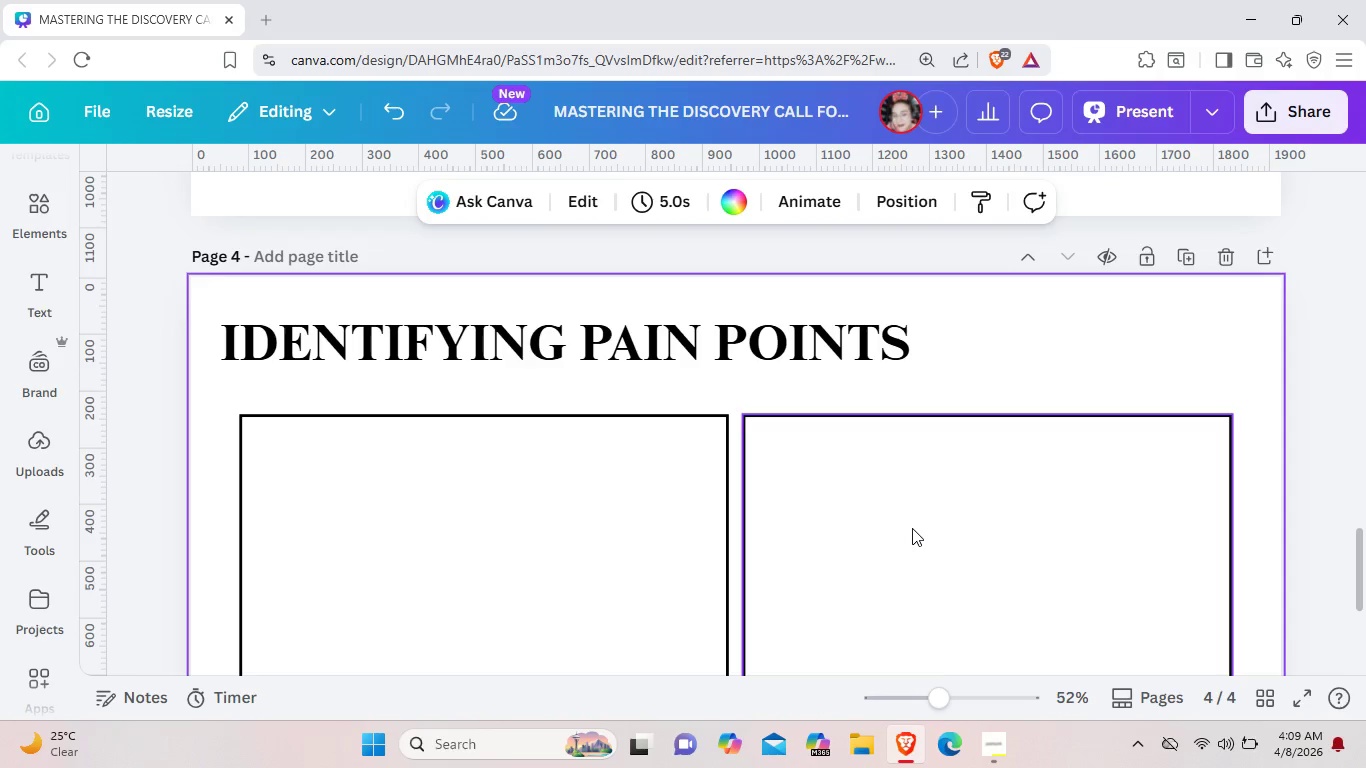 
wait(15.13)
 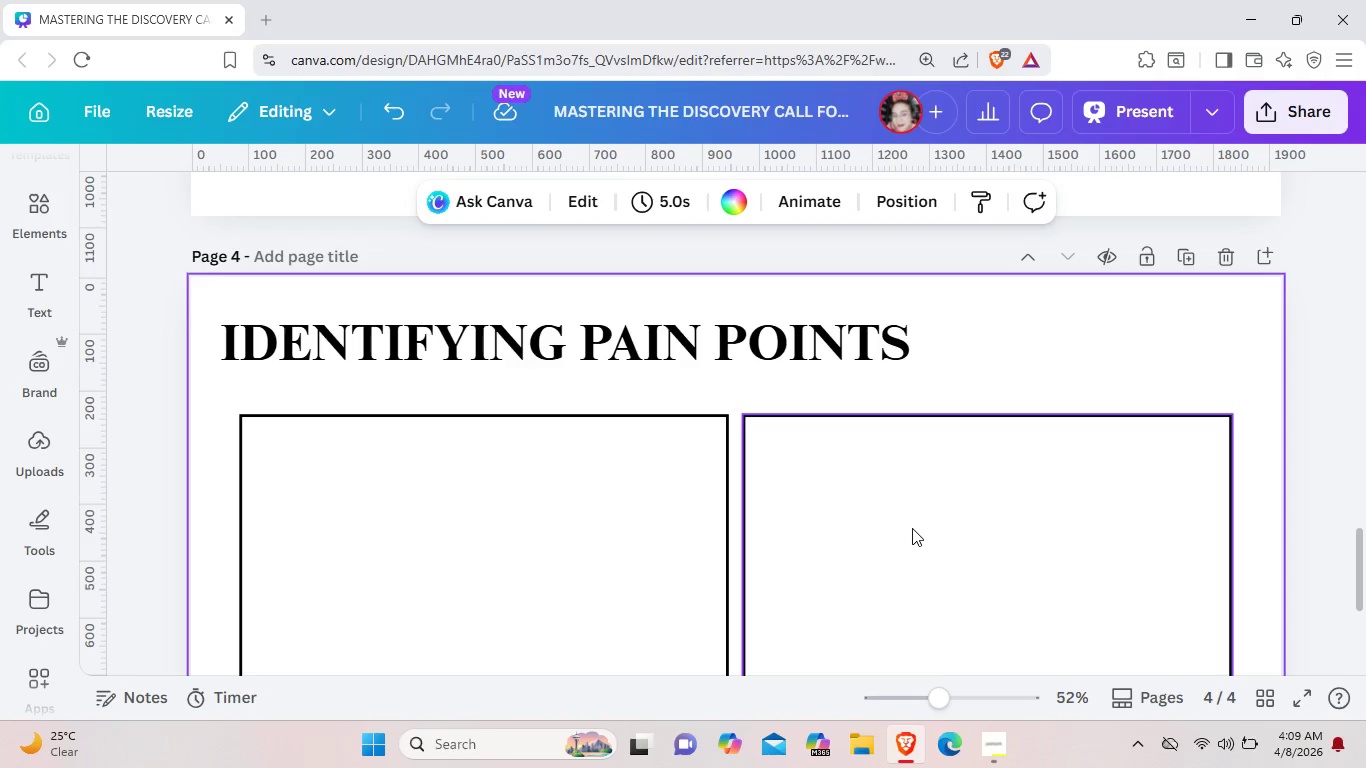 
left_click([49, 214])
 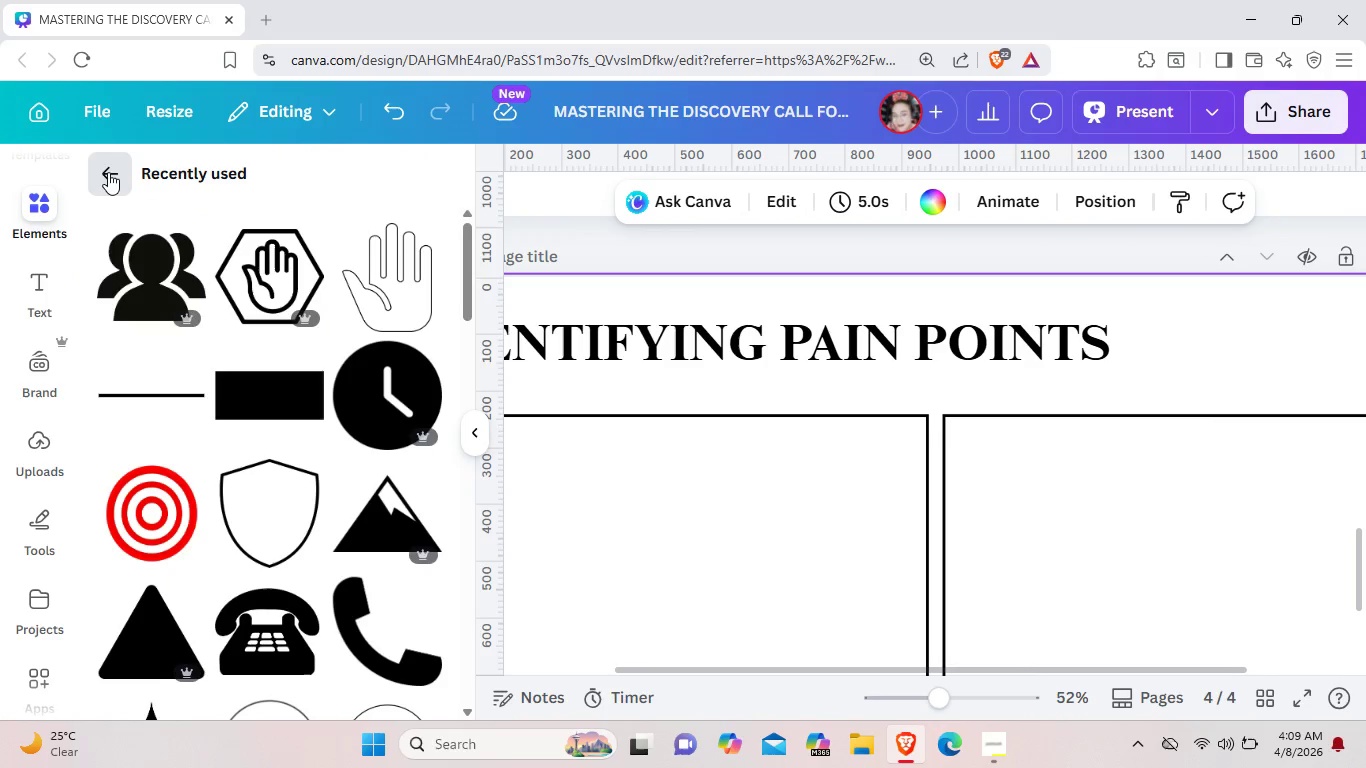 
left_click([108, 172])
 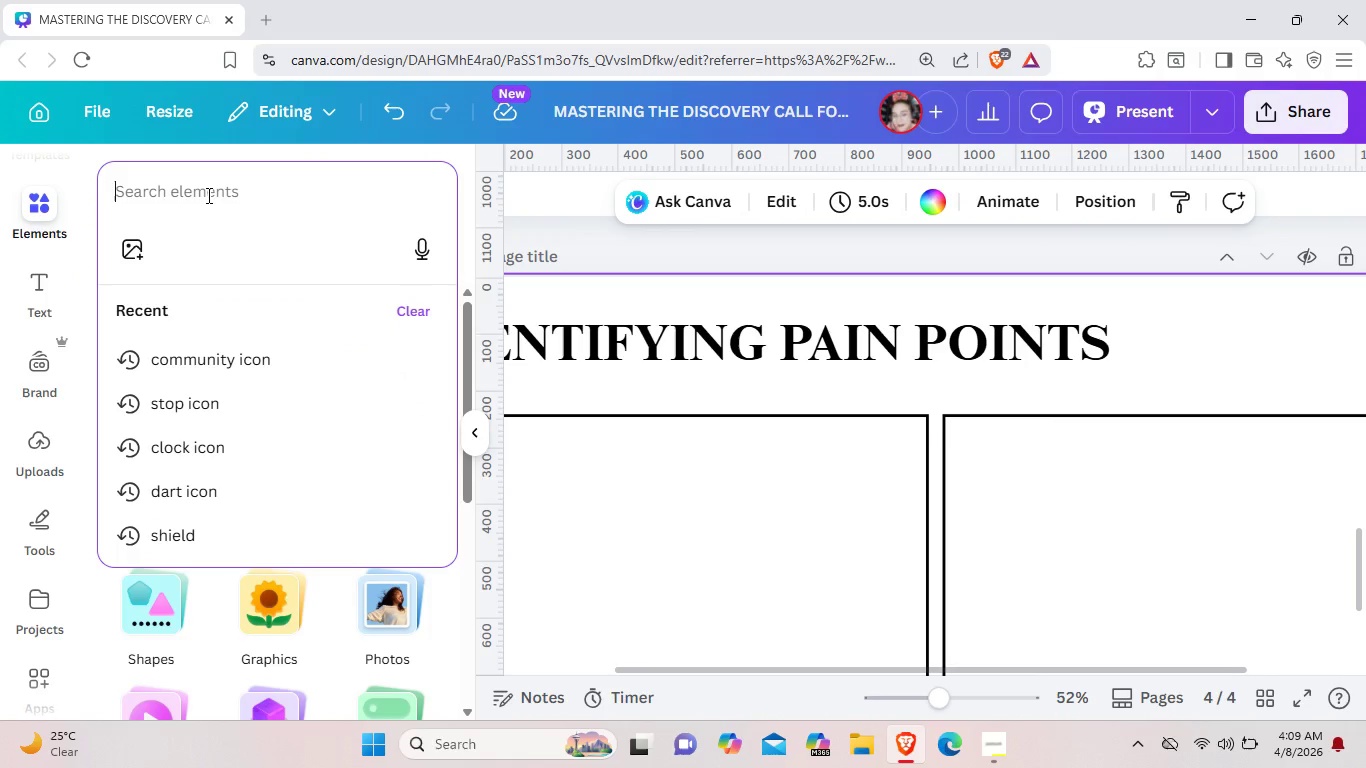 
scroll: coordinate [1088, 360], scroll_direction: up, amount: 8.0
 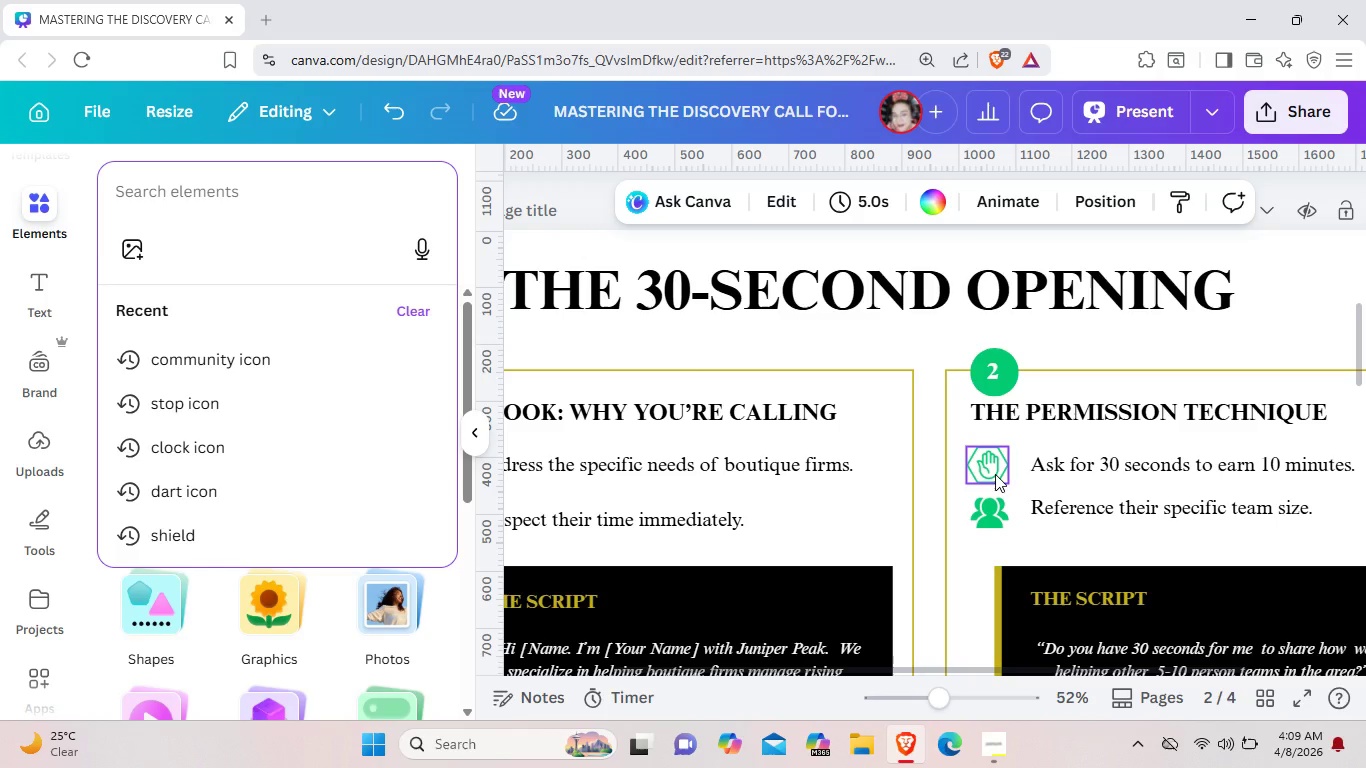 
left_click([995, 474])
 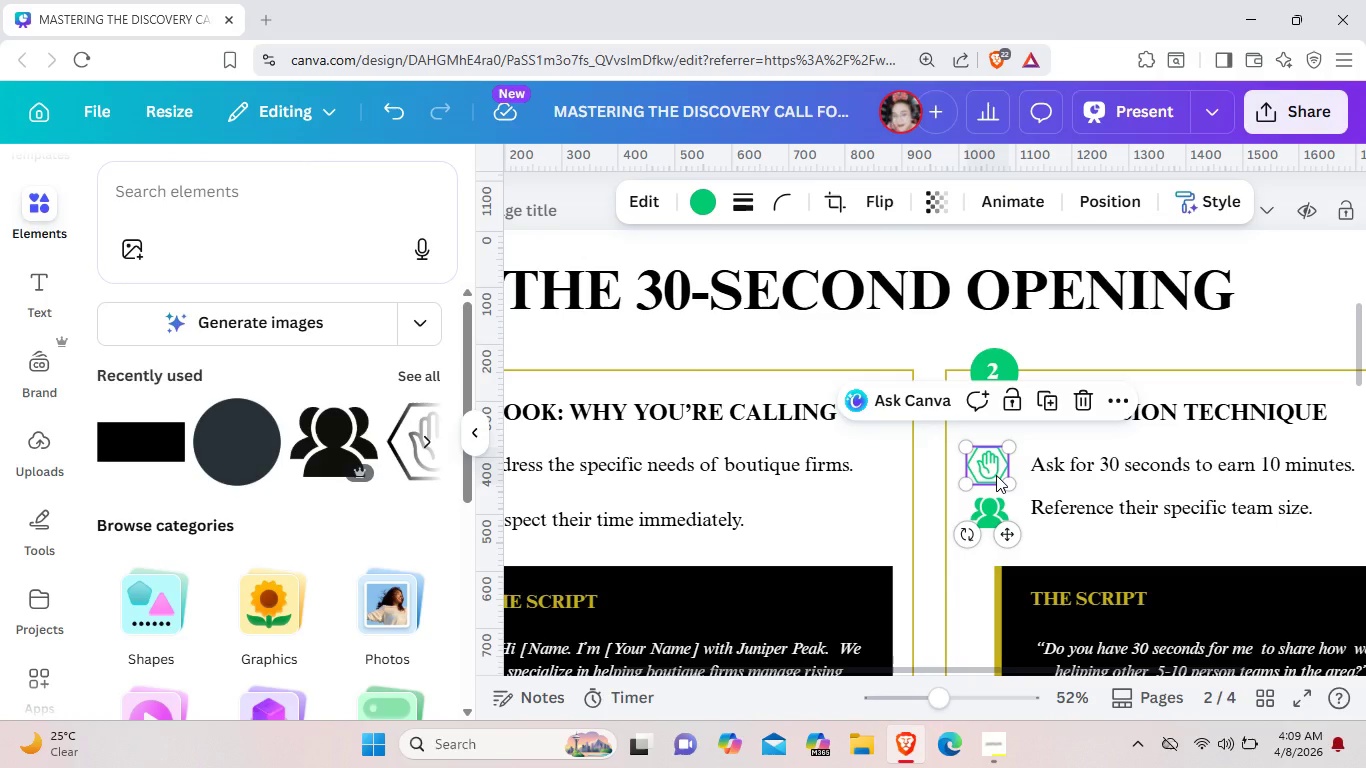 
key(Backspace)
 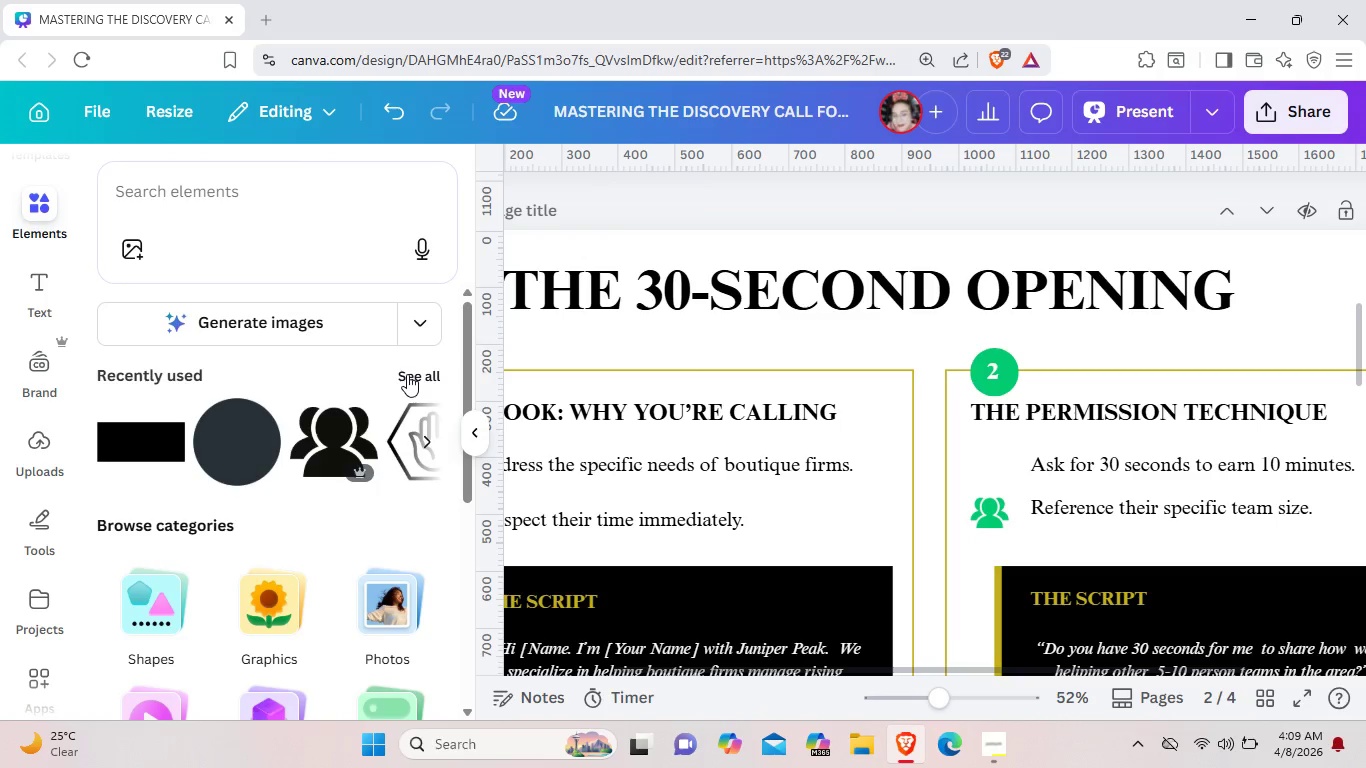 
left_click([407, 374])
 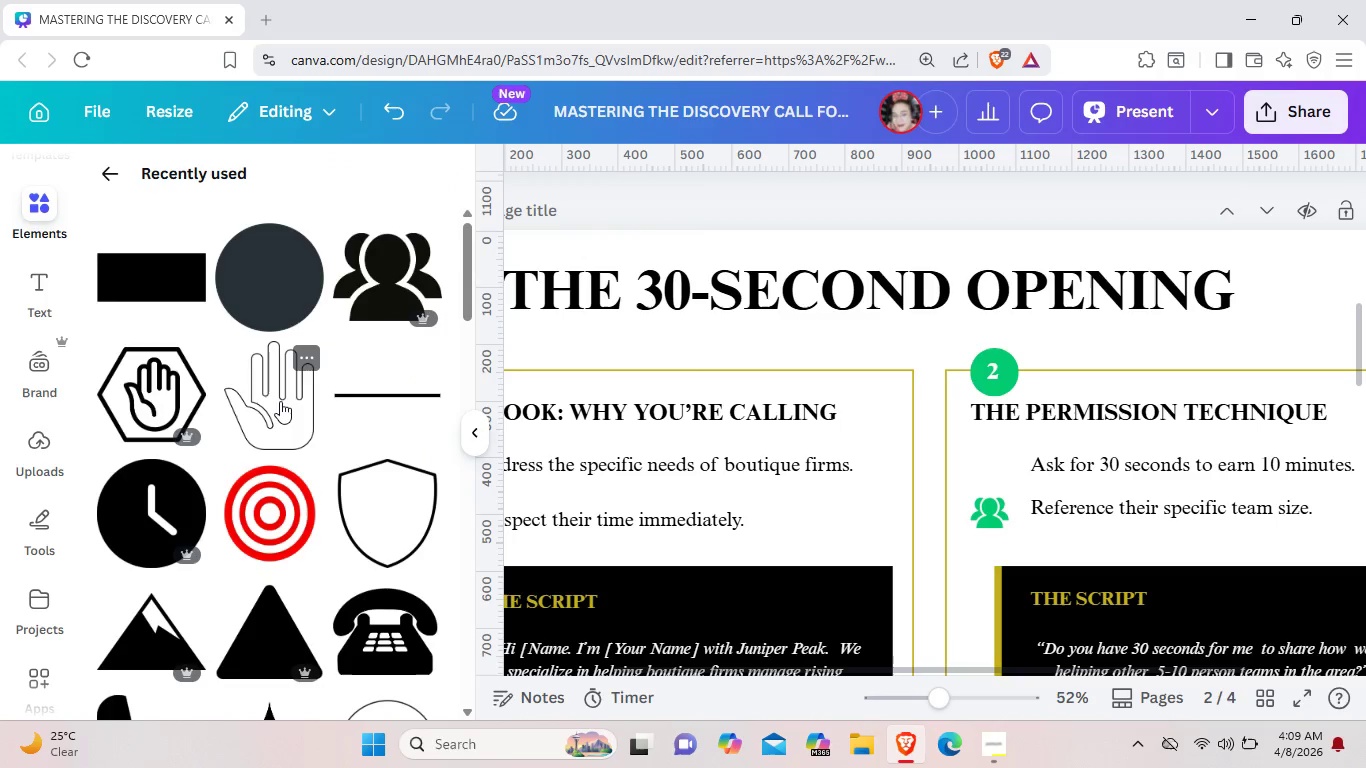 
left_click([280, 401])
 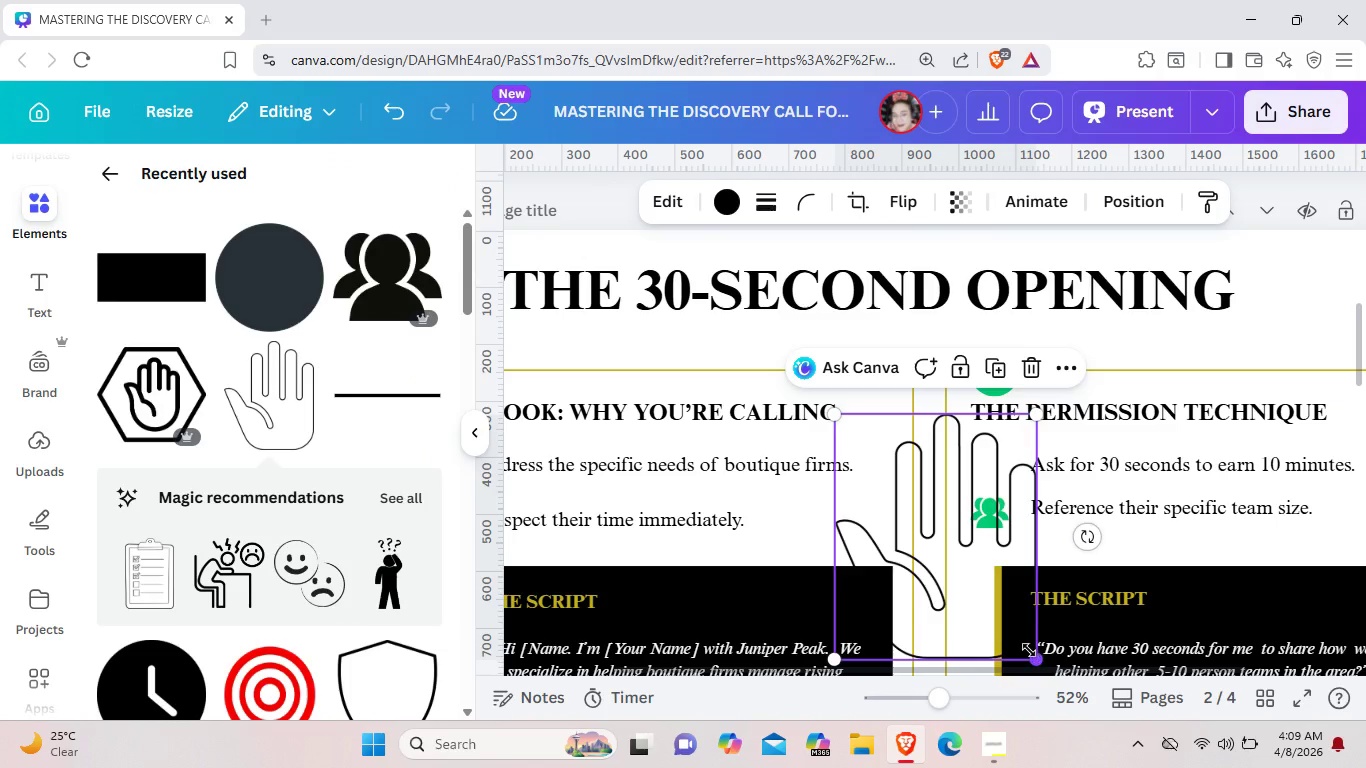 
left_click_drag(start_coordinate=[1036, 656], to_coordinate=[916, 490])
 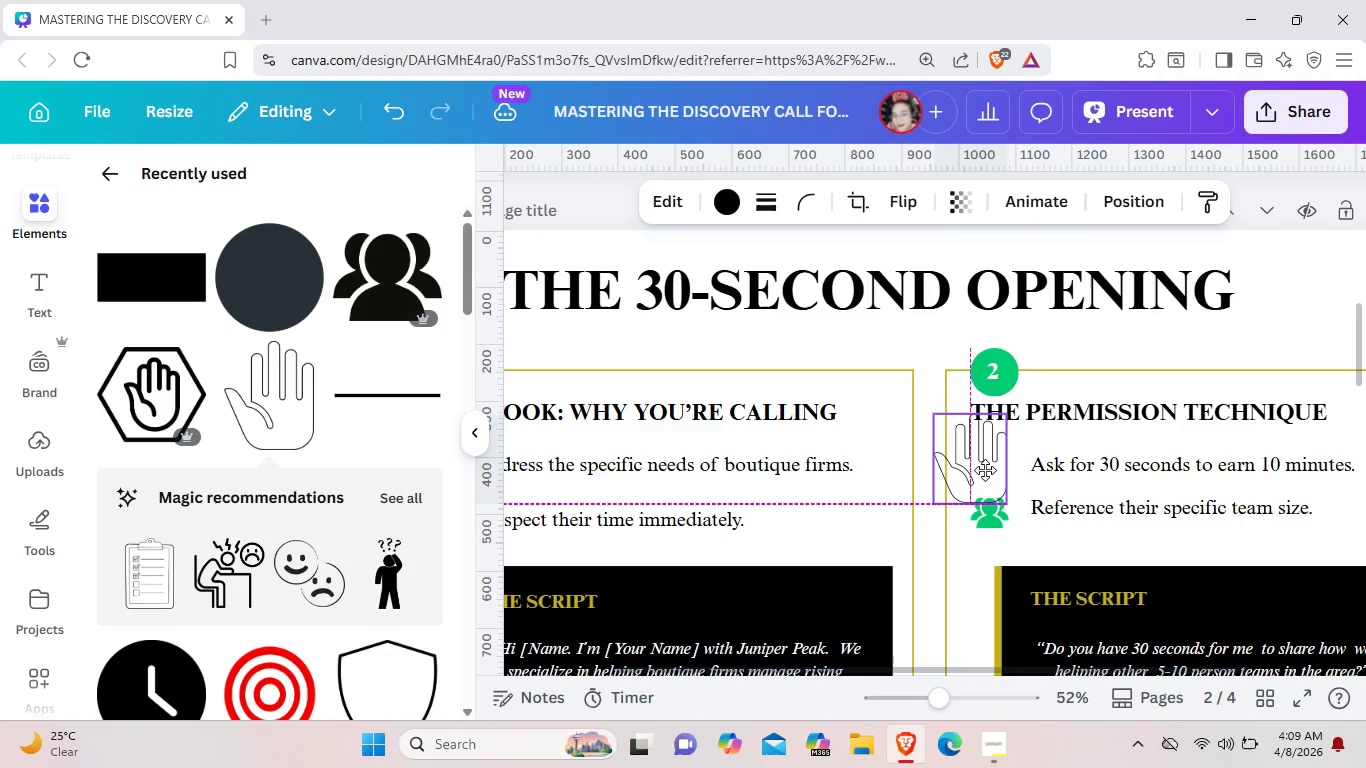 
left_click_drag(start_coordinate=[889, 470], to_coordinate=[985, 470])
 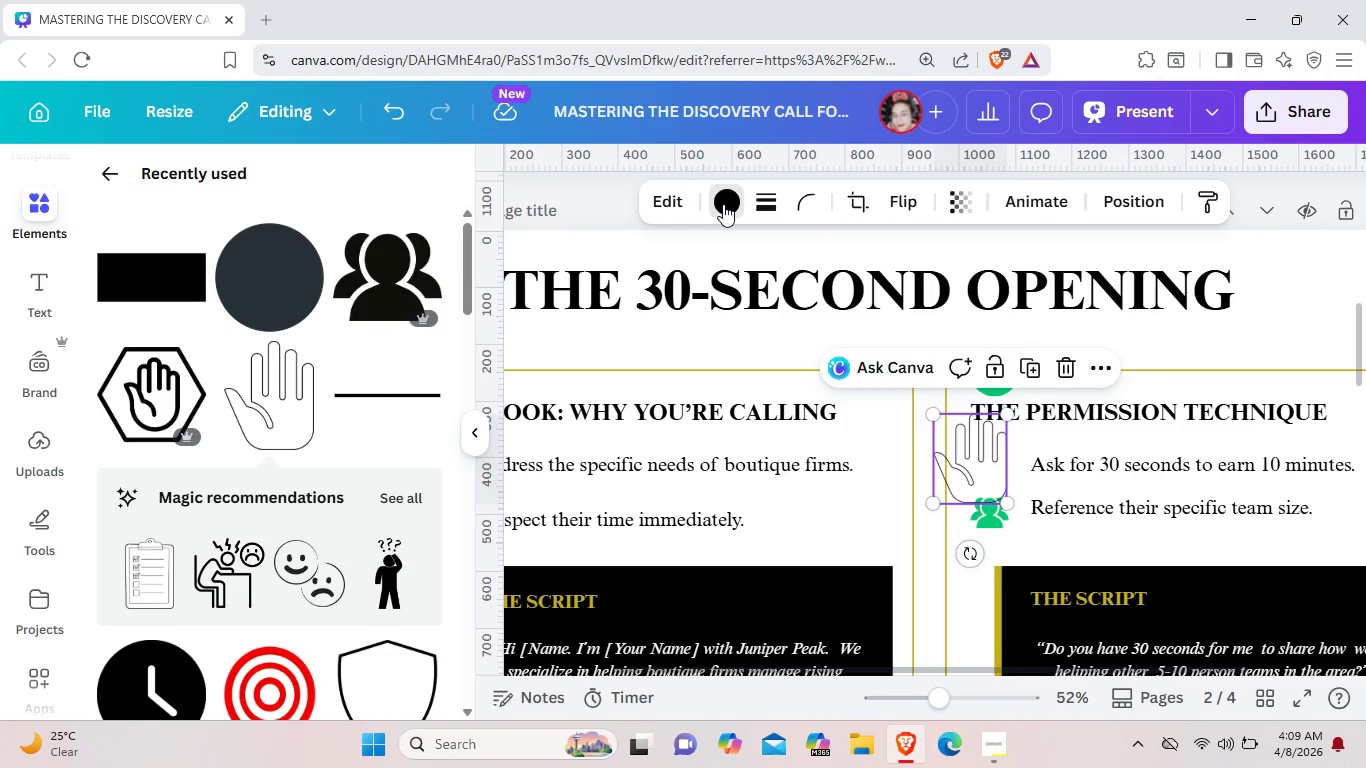 
left_click([723, 204])
 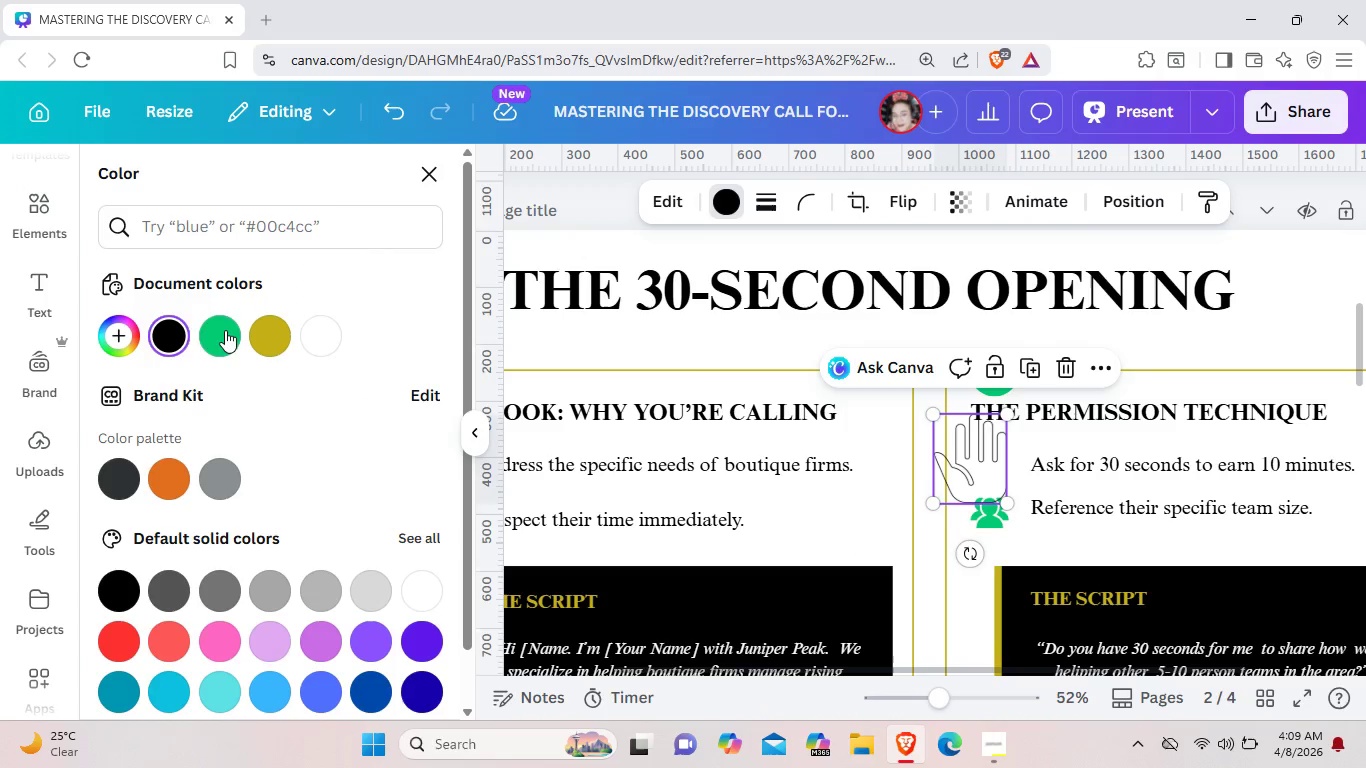 
left_click([224, 330])
 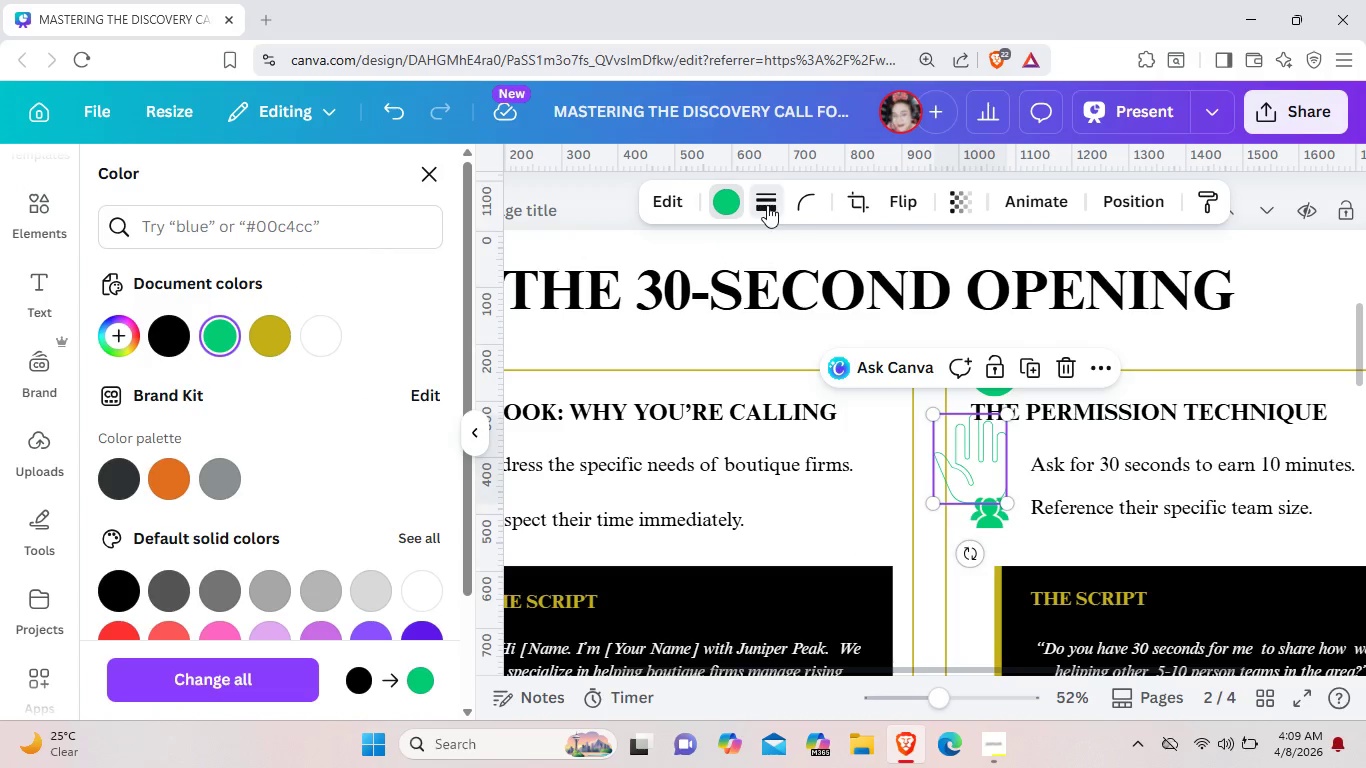 
left_click([767, 205])
 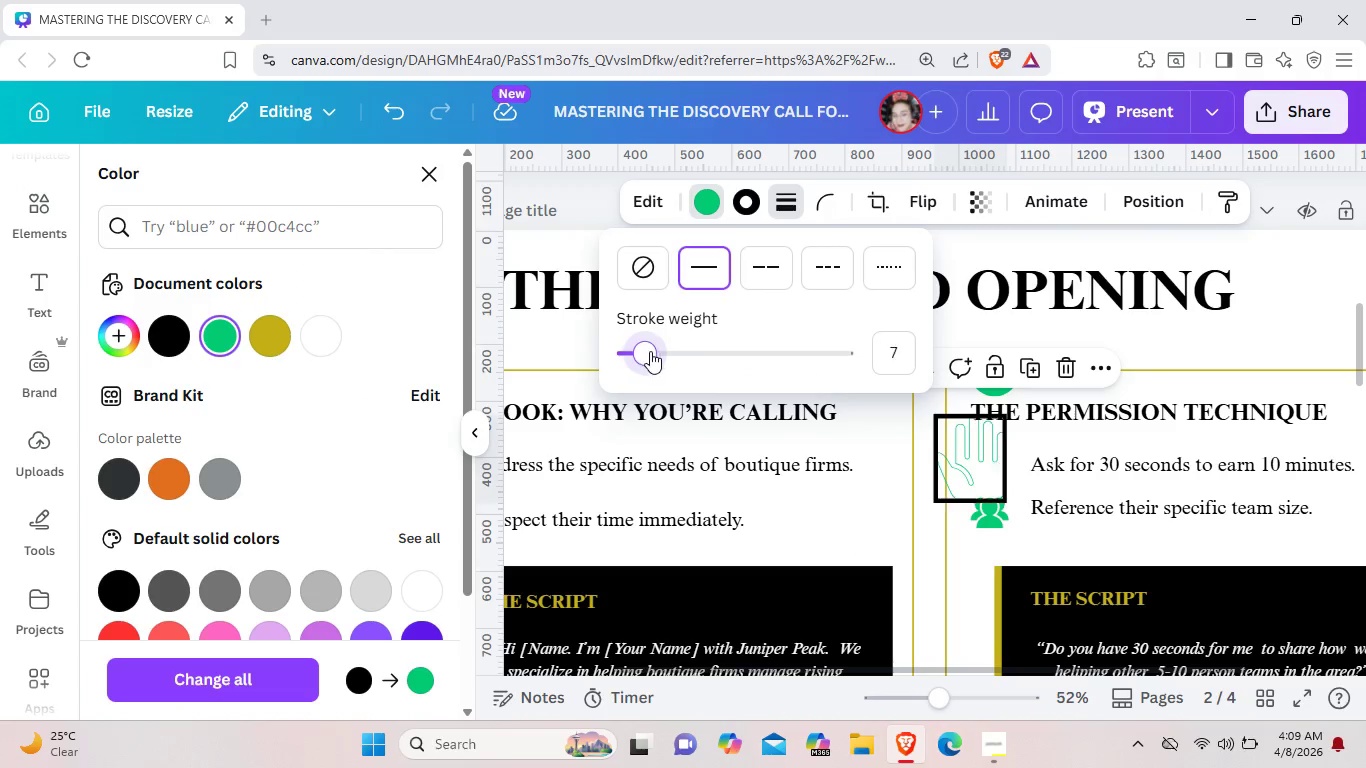 
left_click_drag(start_coordinate=[637, 350], to_coordinate=[614, 338])
 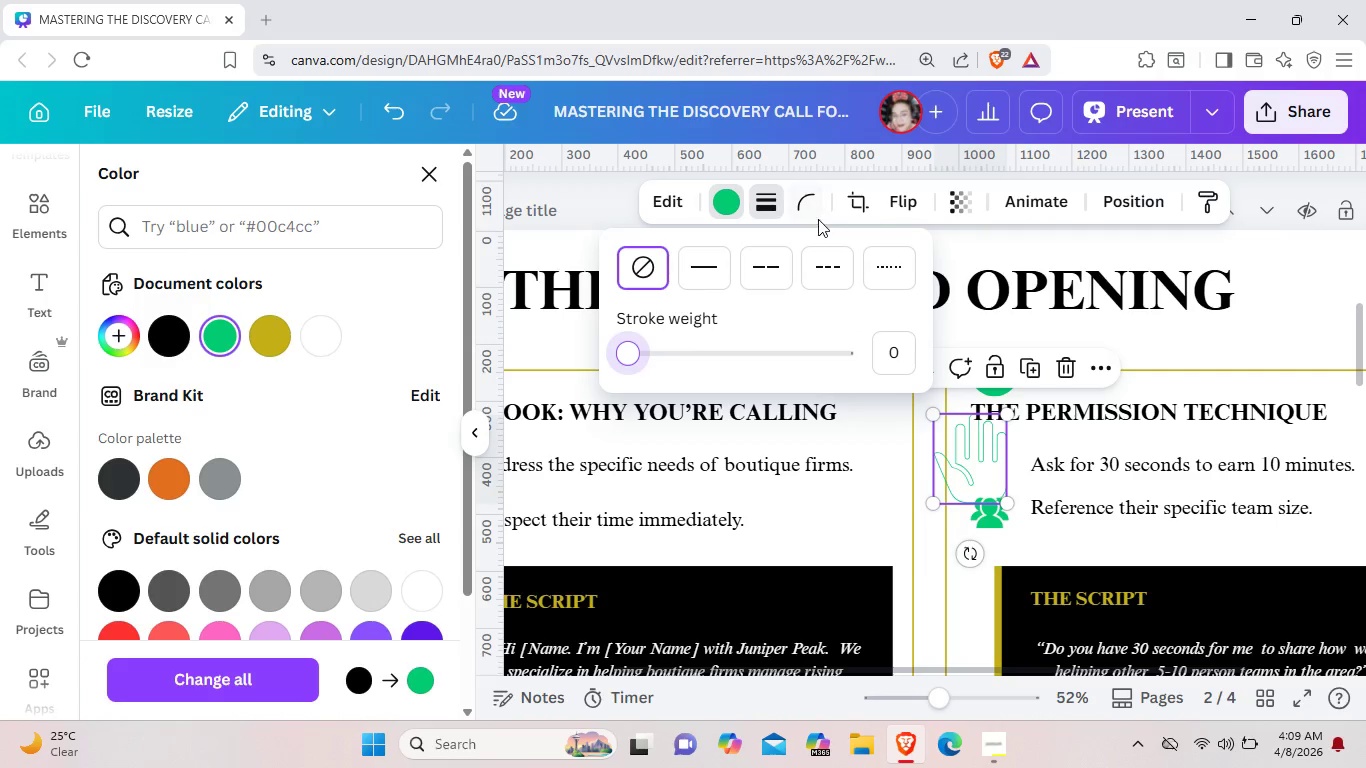 
wait(6.89)
 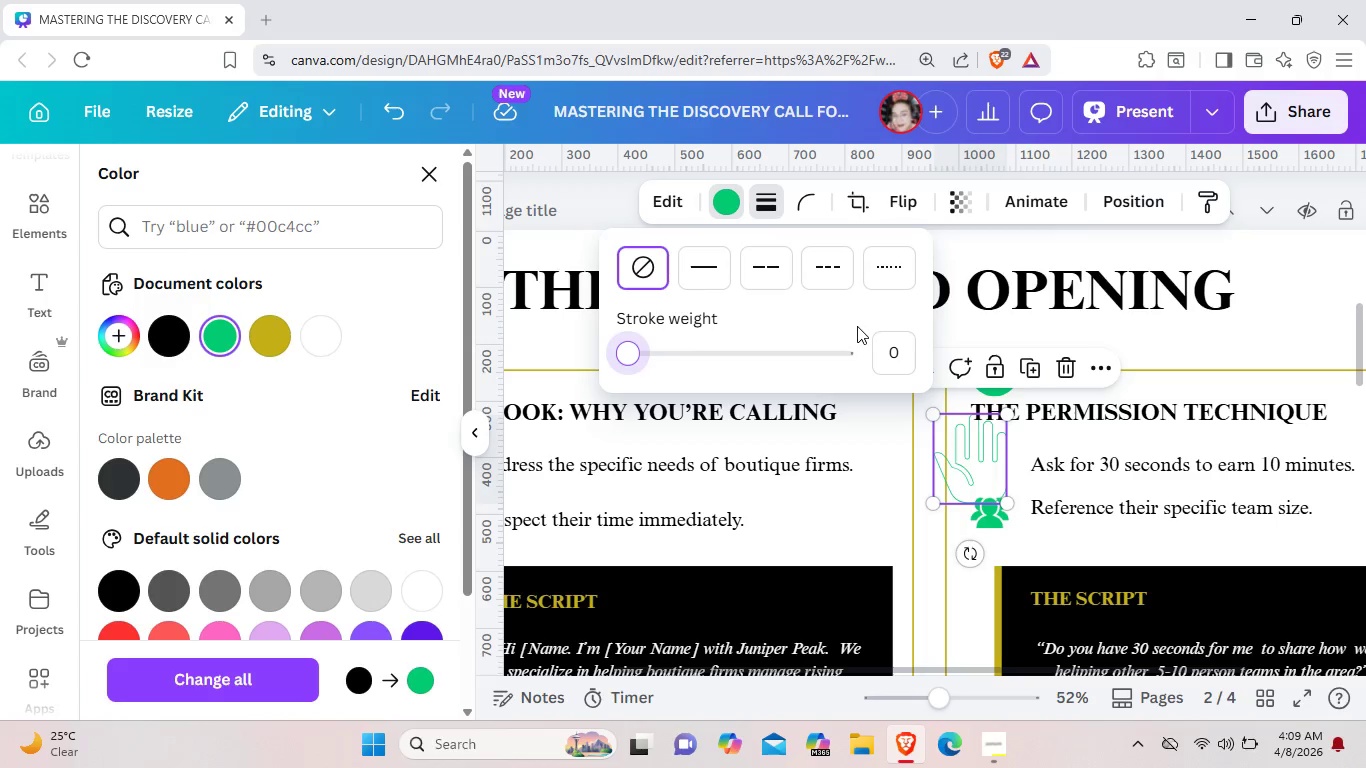 
left_click_drag(start_coordinate=[1001, 496], to_coordinate=[981, 455])
 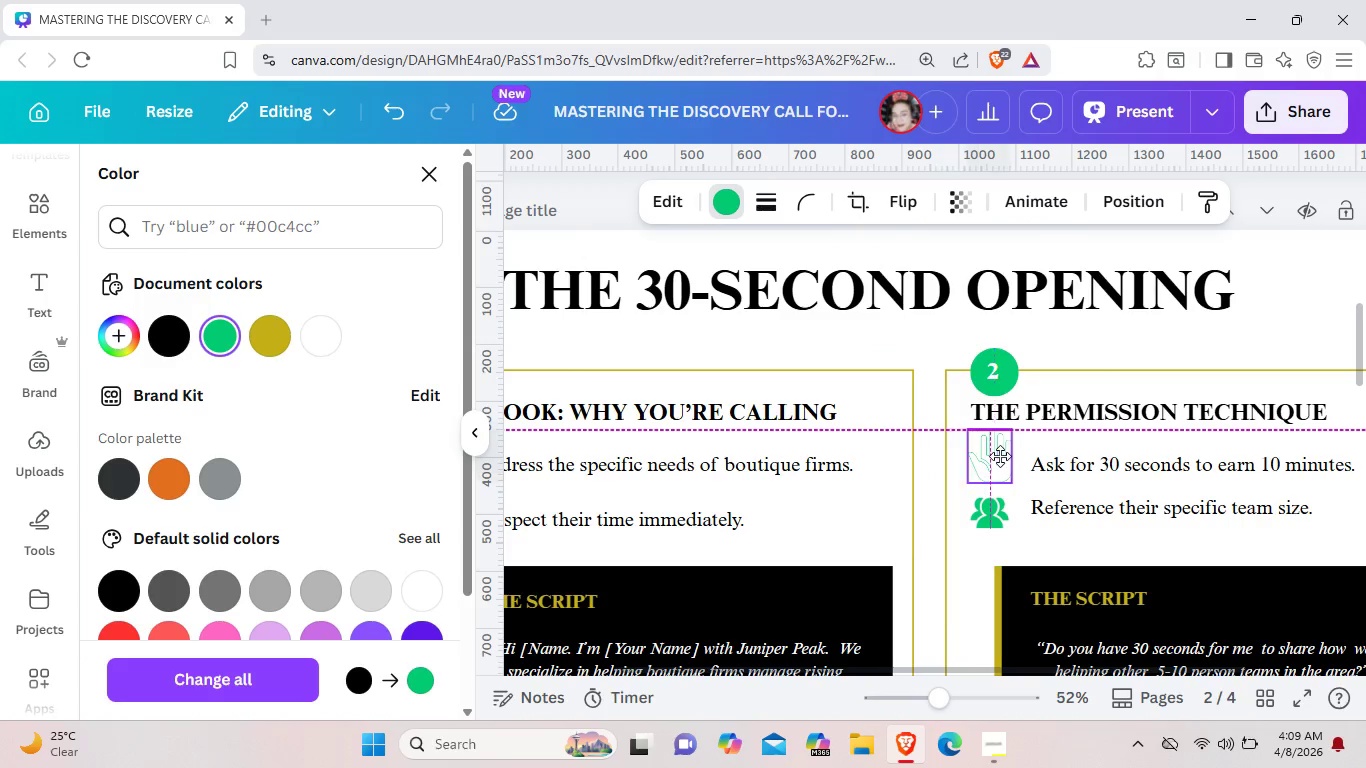 
left_click_drag(start_coordinate=[966, 440], to_coordinate=[1003, 460])
 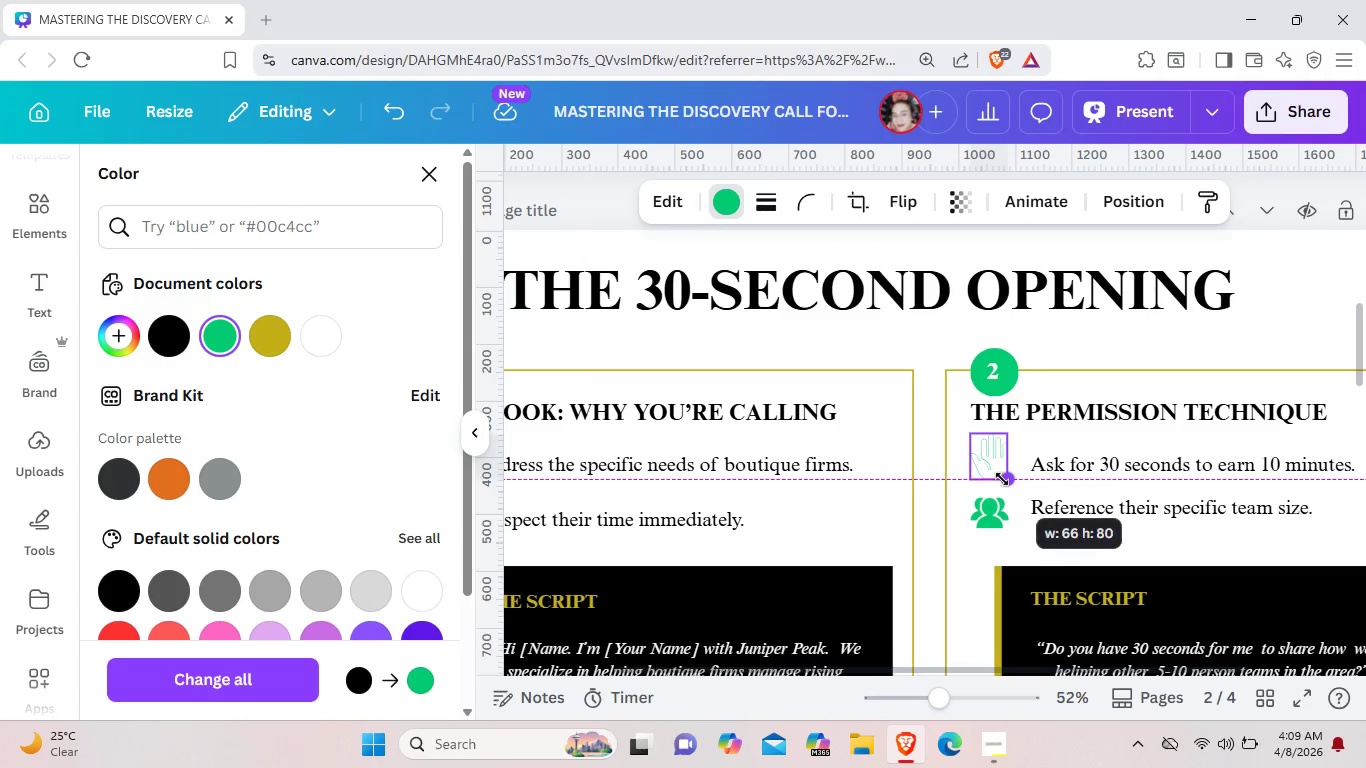 
left_click_drag(start_coordinate=[1013, 487], to_coordinate=[1001, 475])
 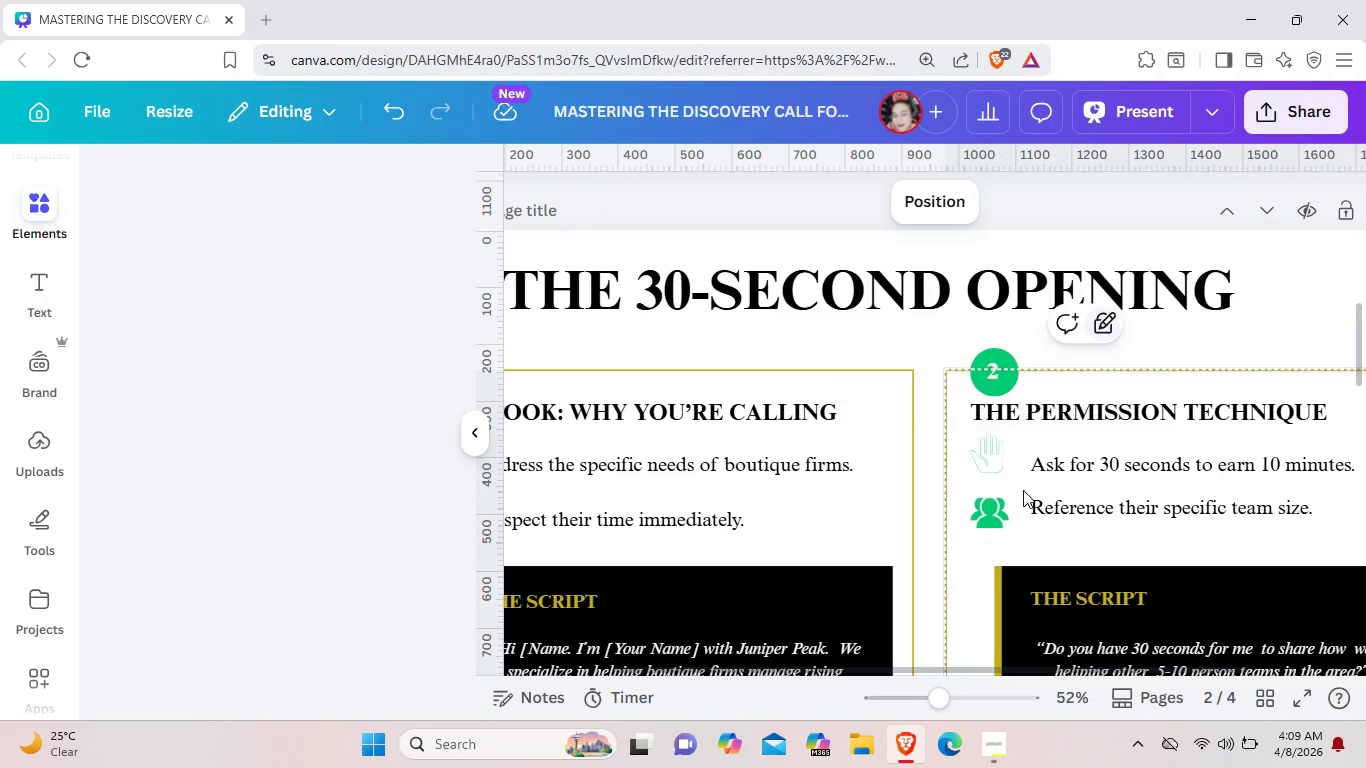 
left_click([1023, 490])
 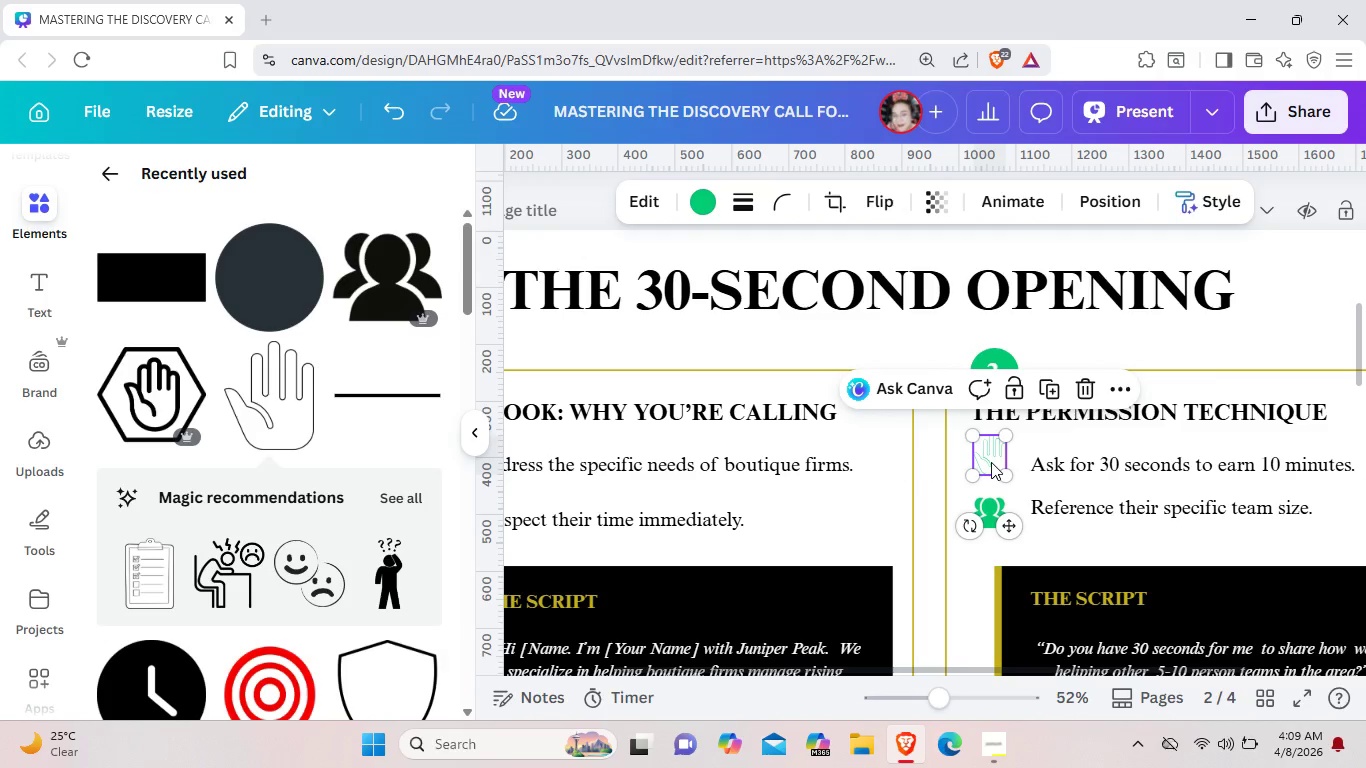 
wait(5.22)
 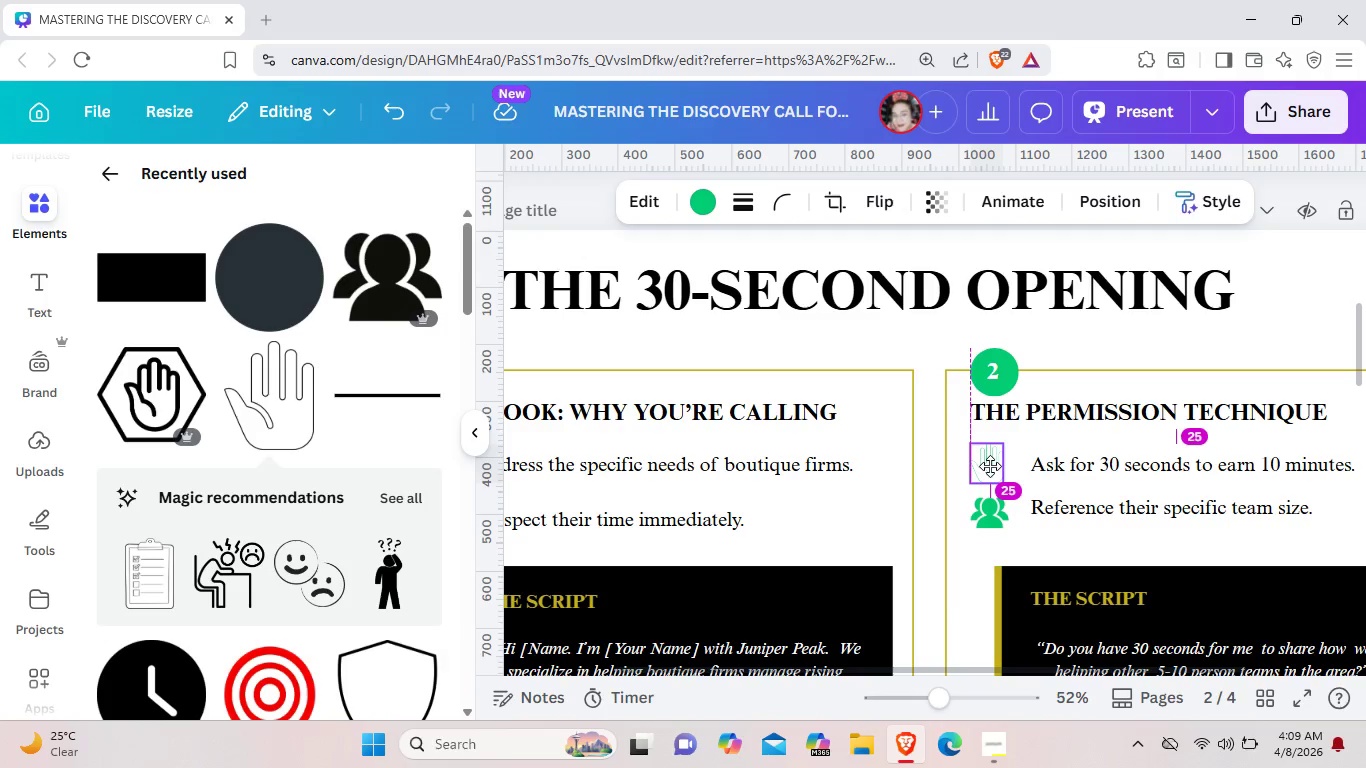 
key(Backspace)
 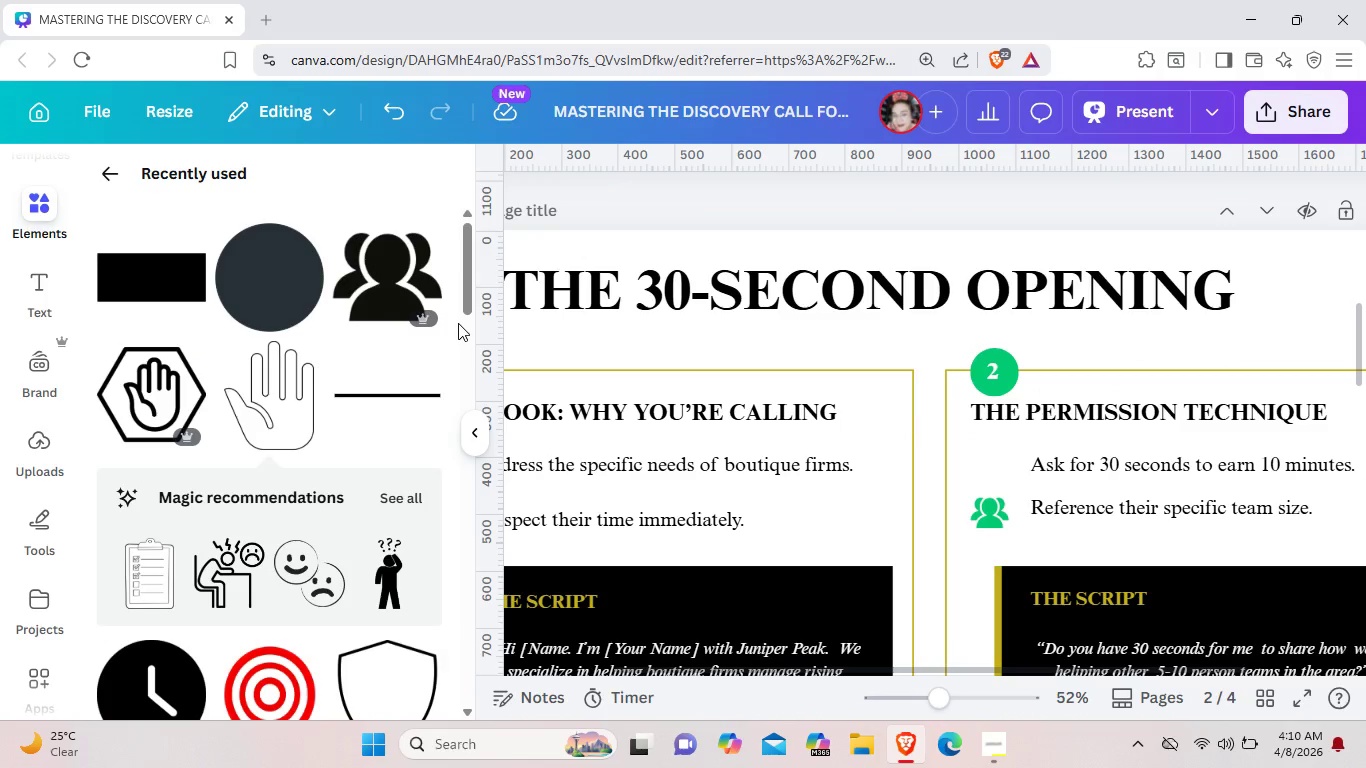 
scroll: coordinate [389, 355], scroll_direction: up, amount: 2.0
 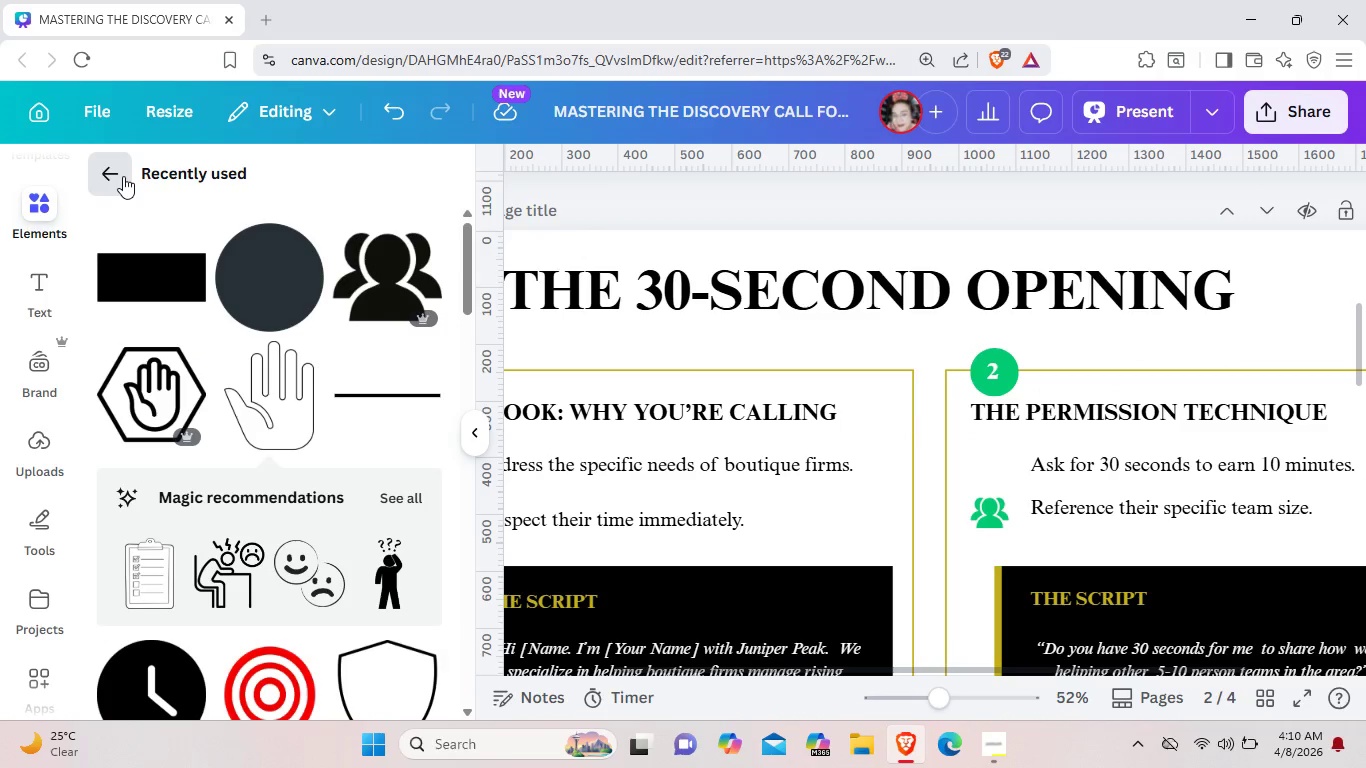 
left_click([123, 176])
 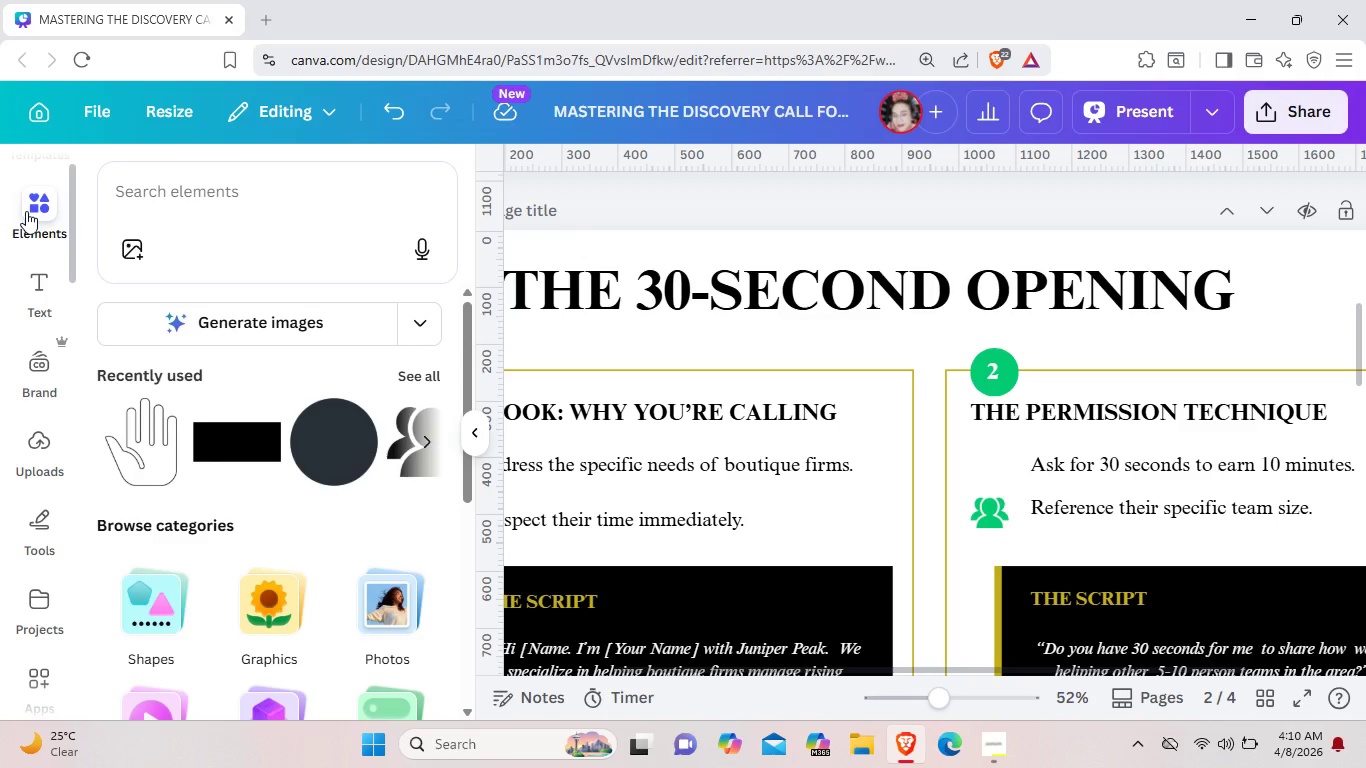 
left_click([26, 211])
 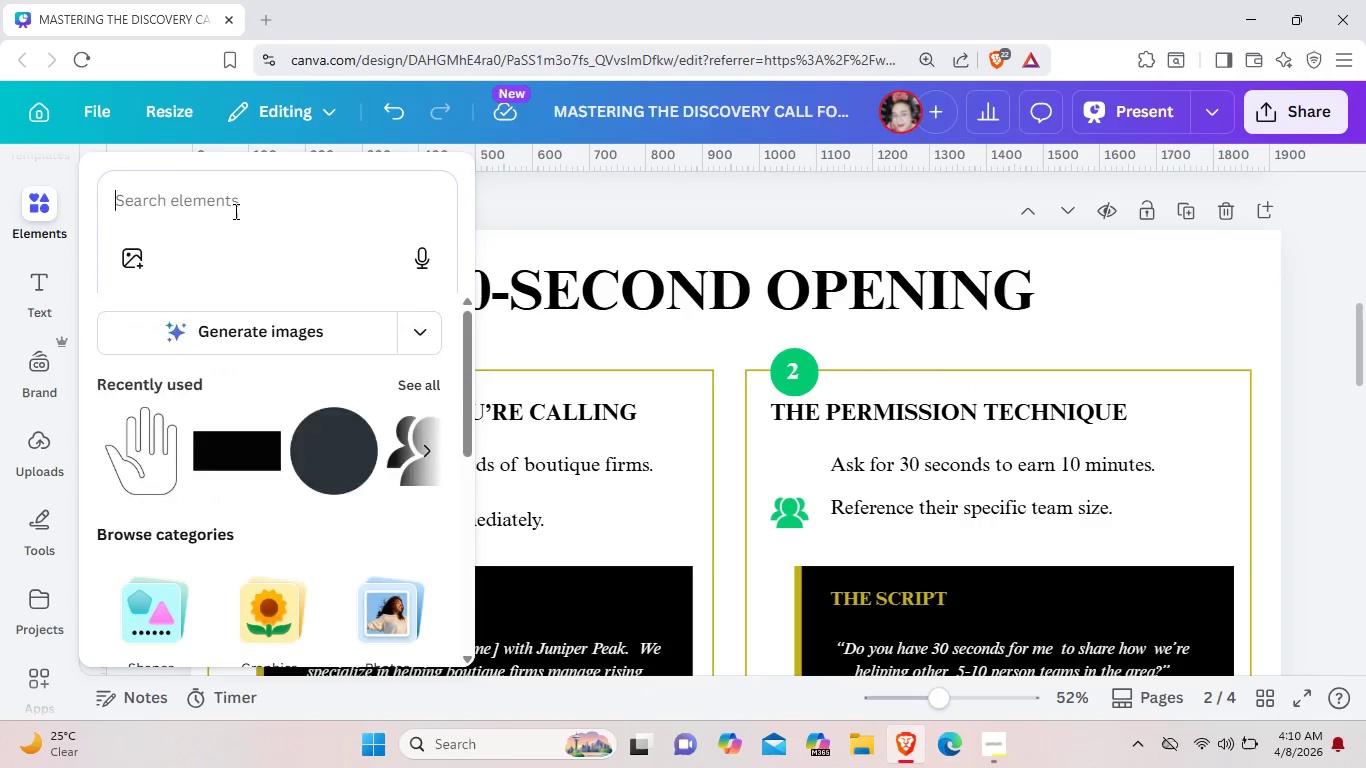 
left_click([234, 211])
 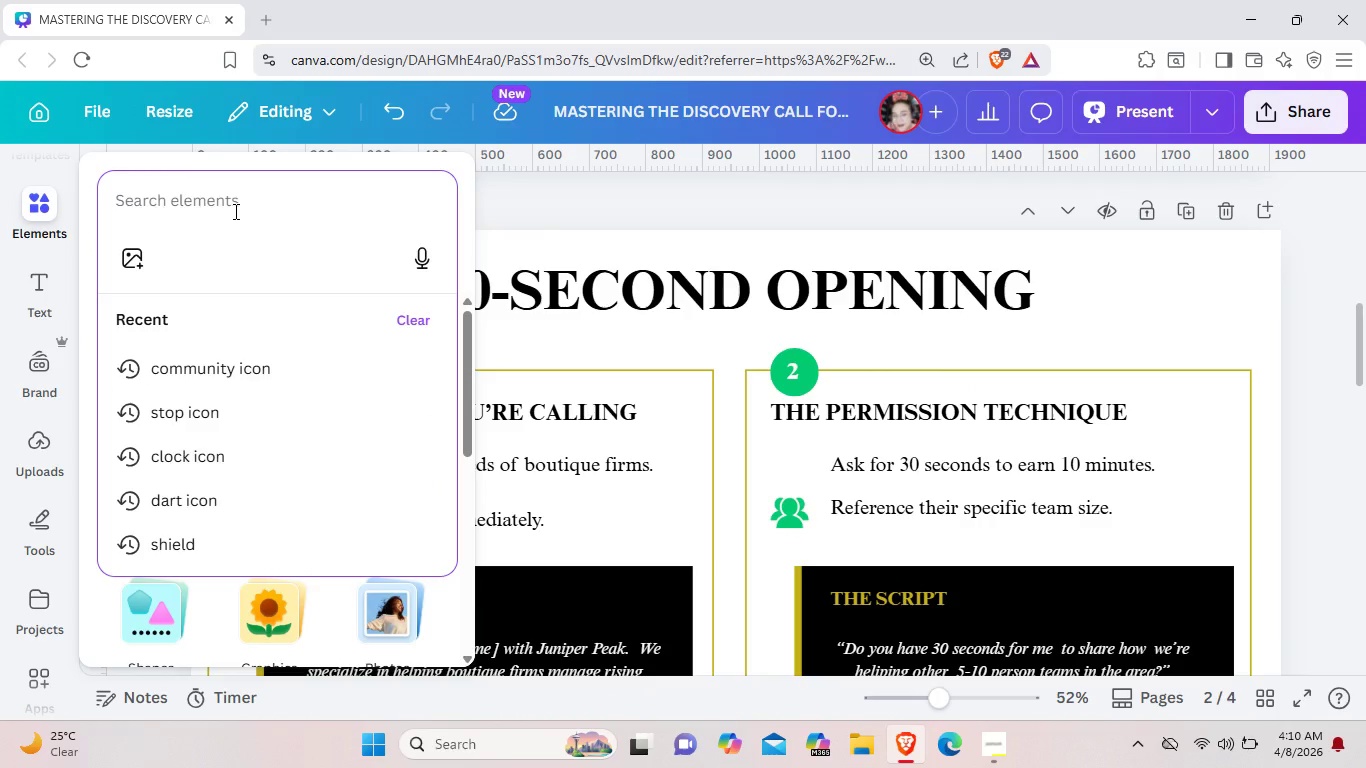 
type(HAND ICON)
 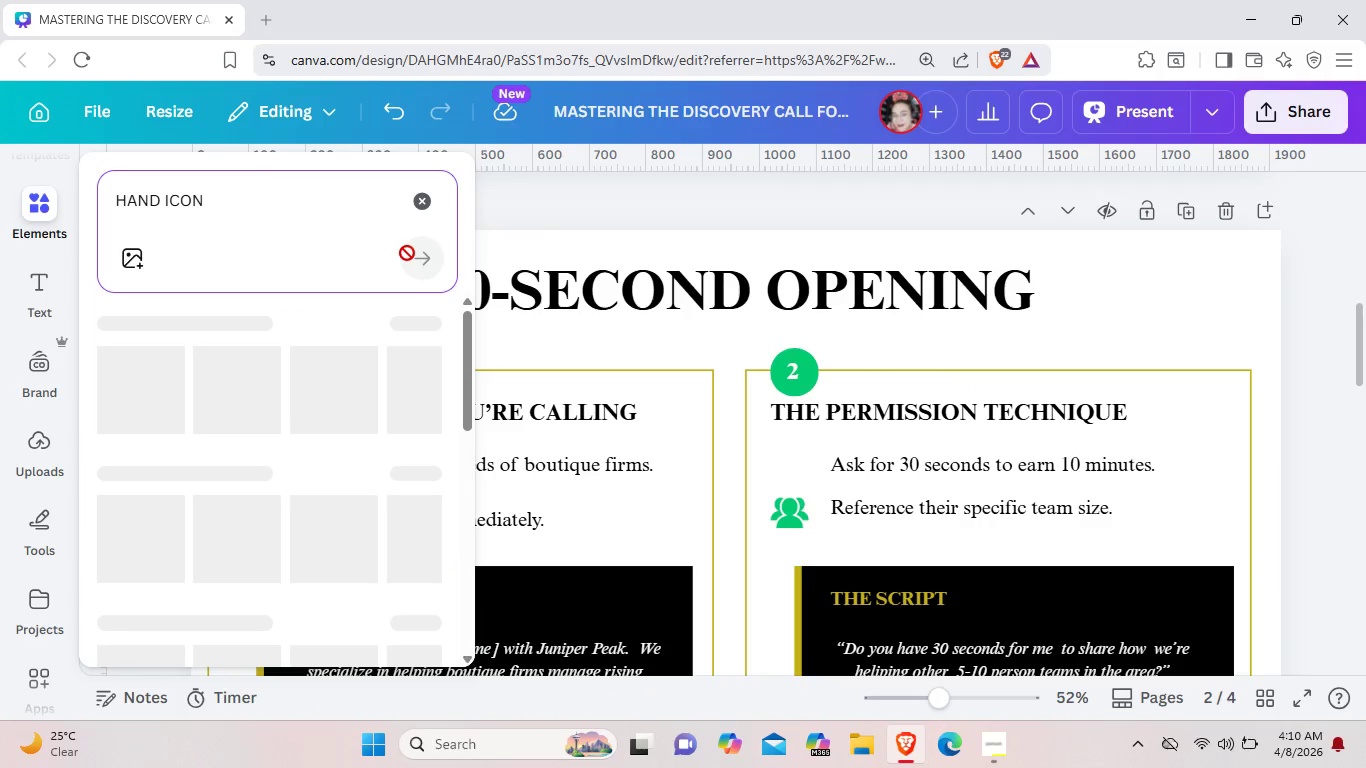 
mouse_move([392, 267])
 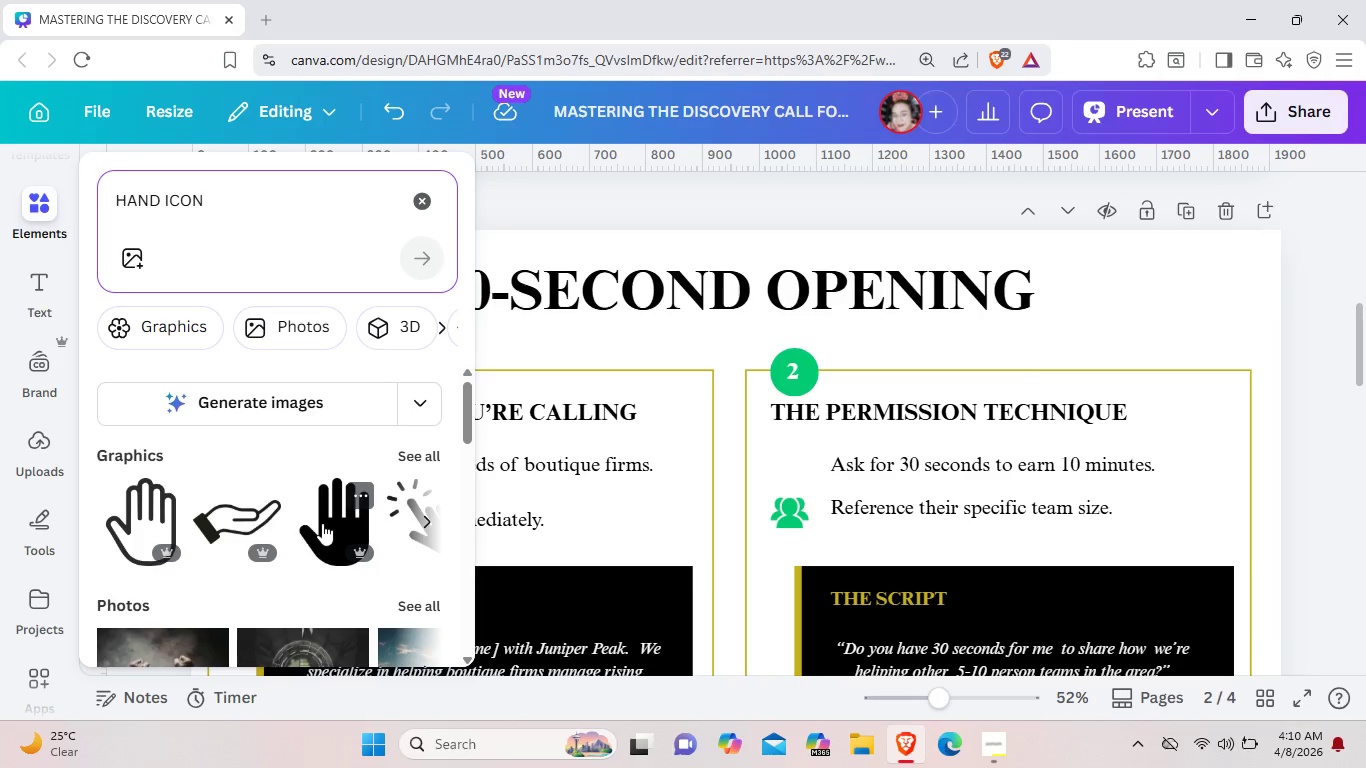 
left_click([322, 524])
 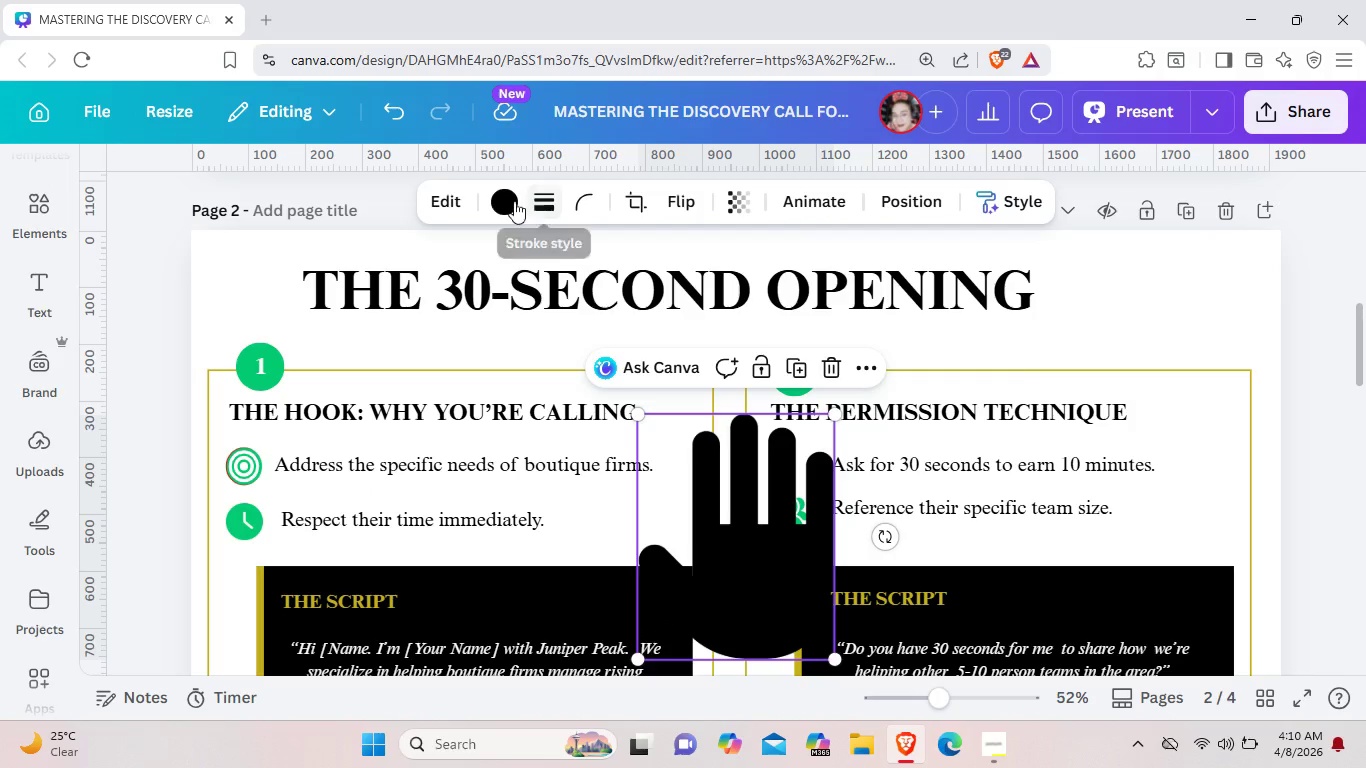 
left_click([508, 201])
 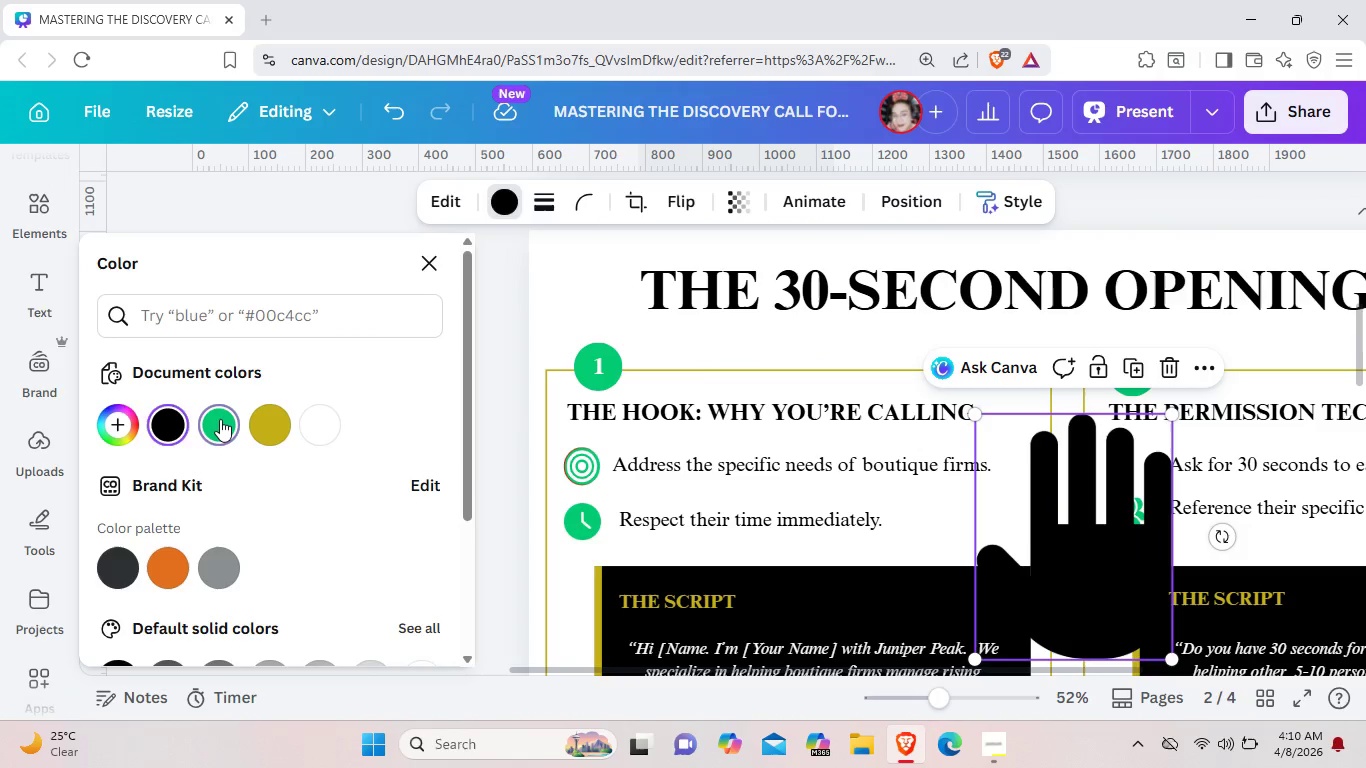 
left_click([220, 419])
 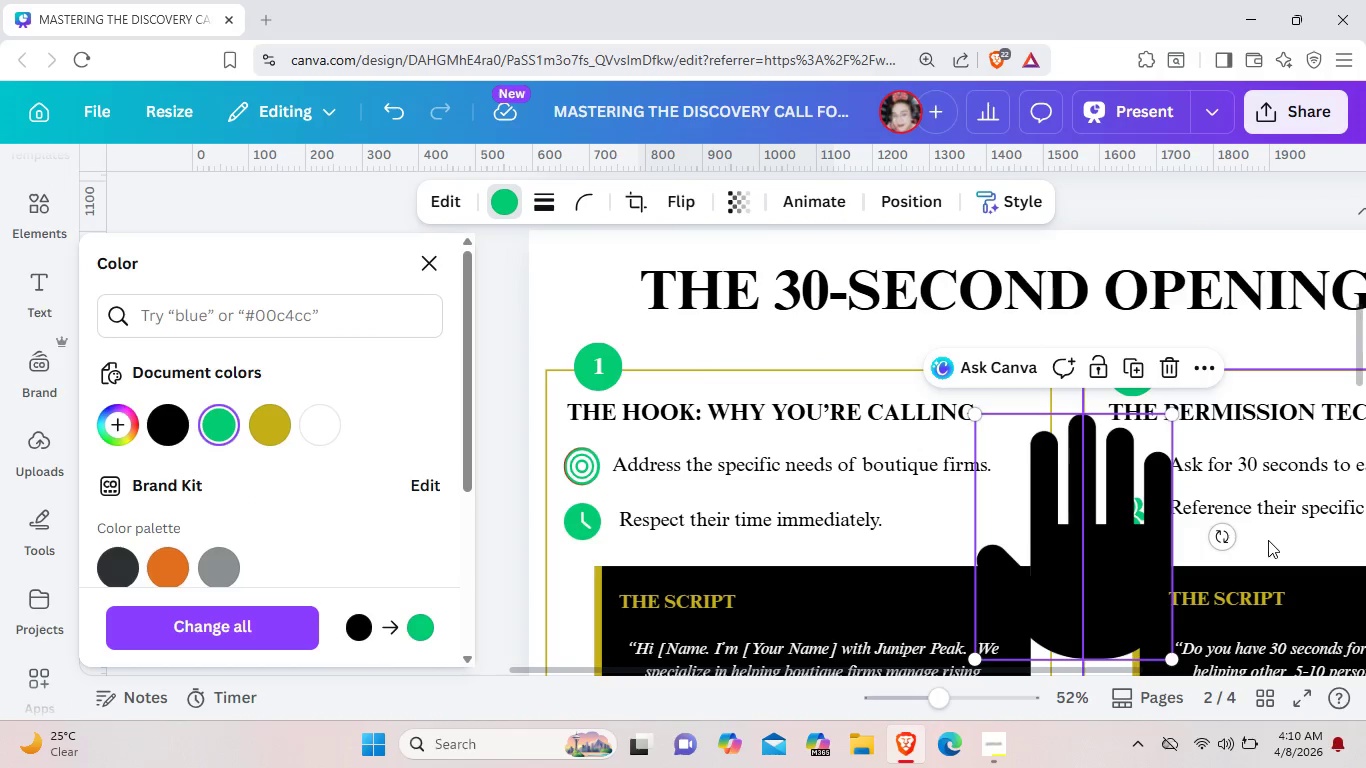 
left_click([1271, 540])
 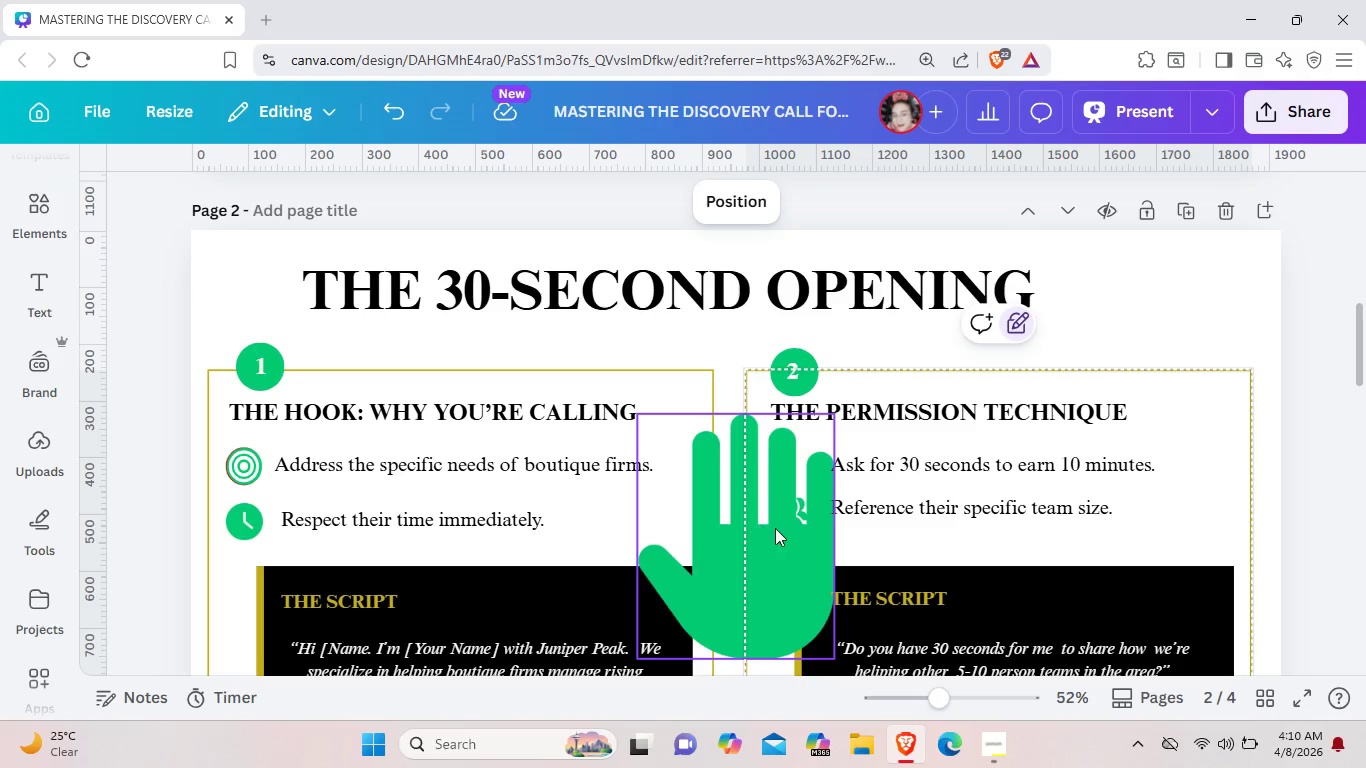 
left_click([776, 529])
 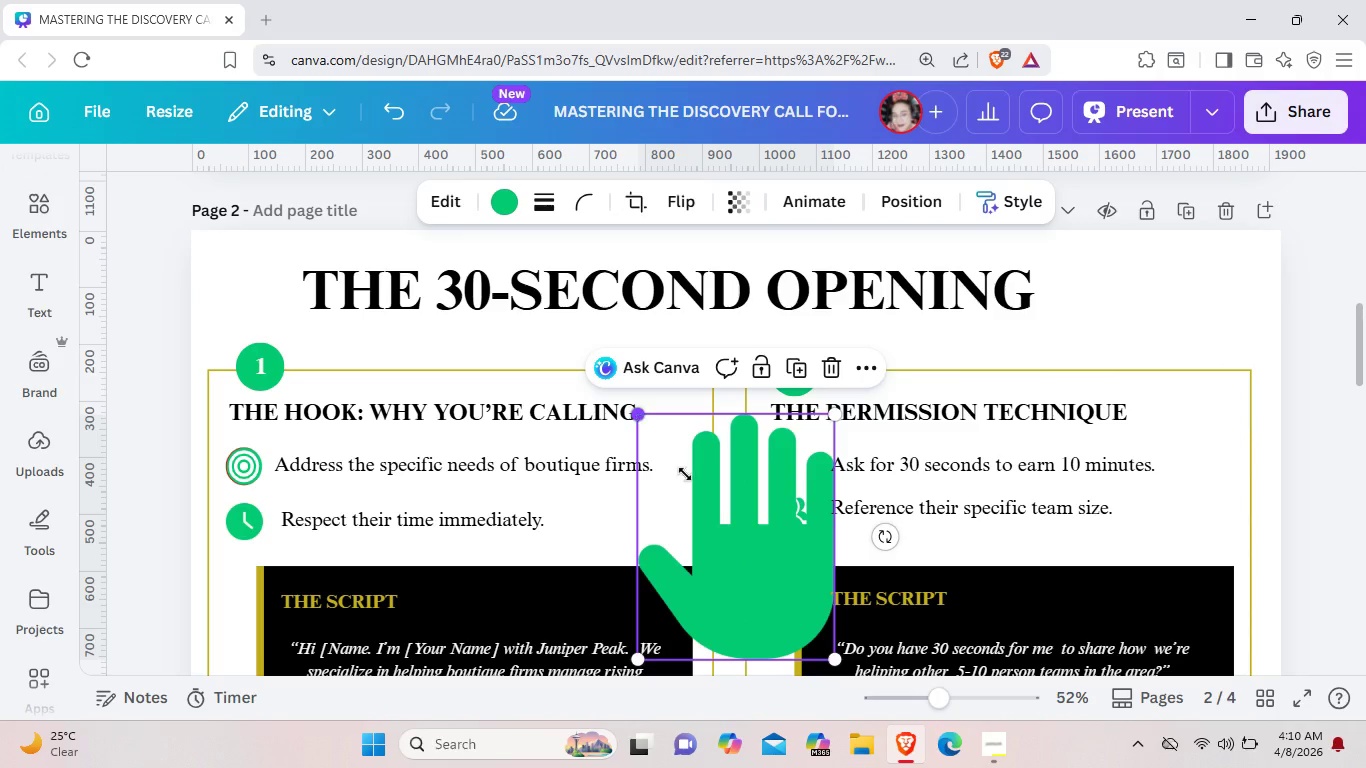 
left_click_drag(start_coordinate=[637, 413], to_coordinate=[772, 590])
 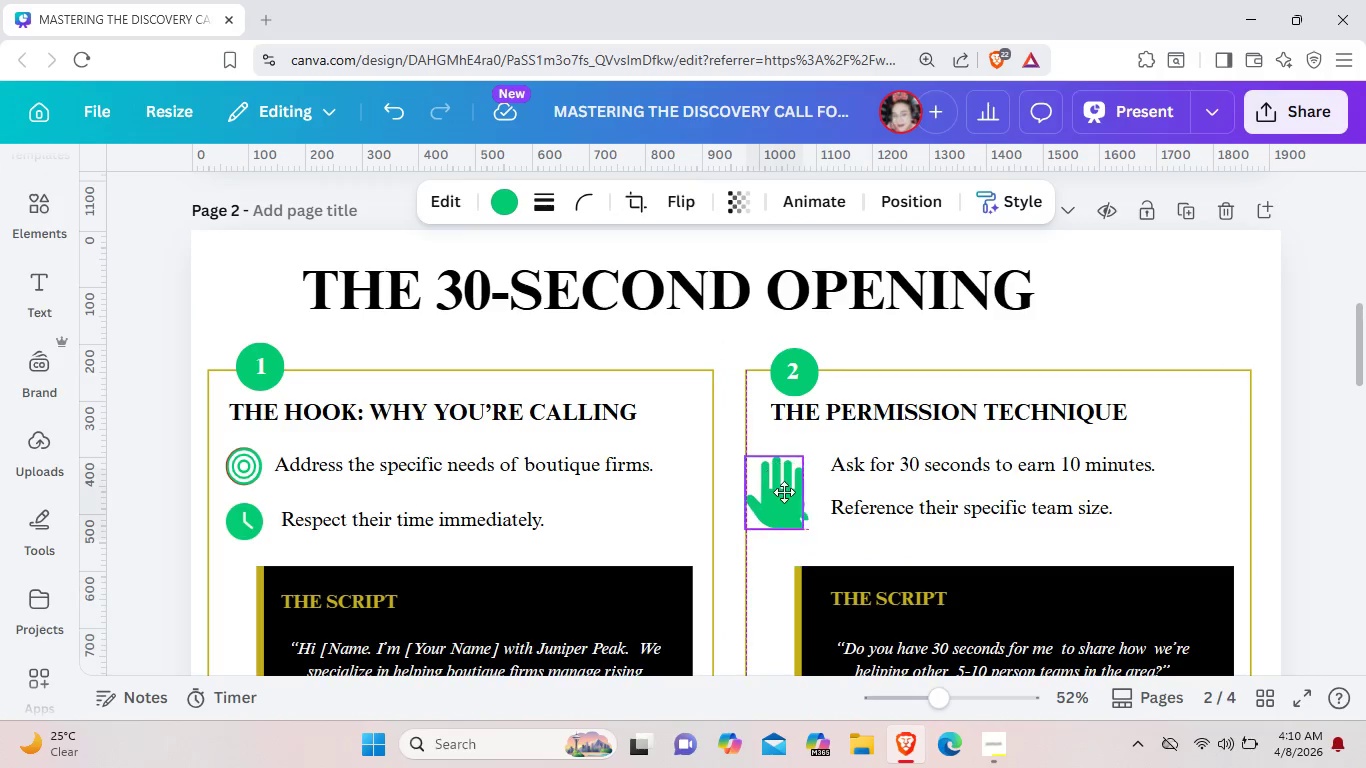 
left_click_drag(start_coordinate=[813, 642], to_coordinate=[789, 478])
 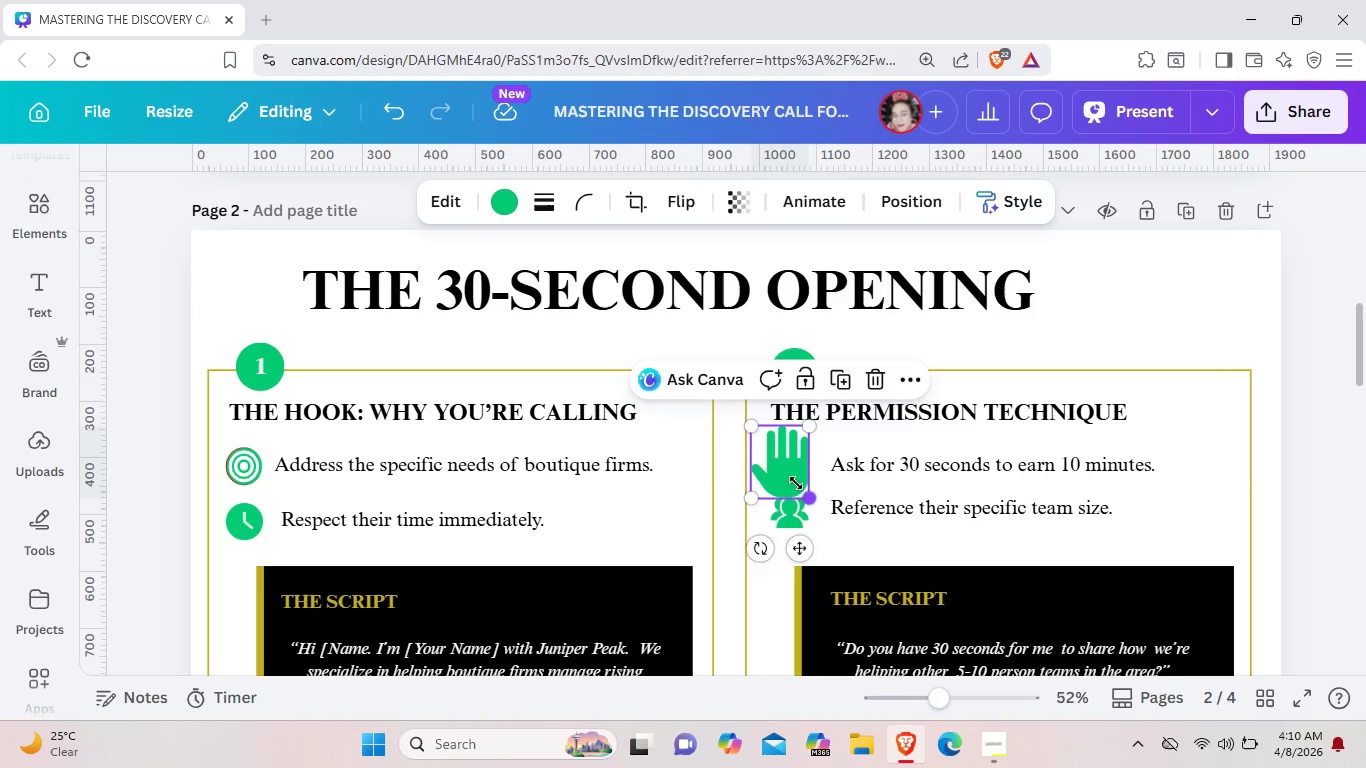 
left_click_drag(start_coordinate=[812, 502], to_coordinate=[792, 477])
 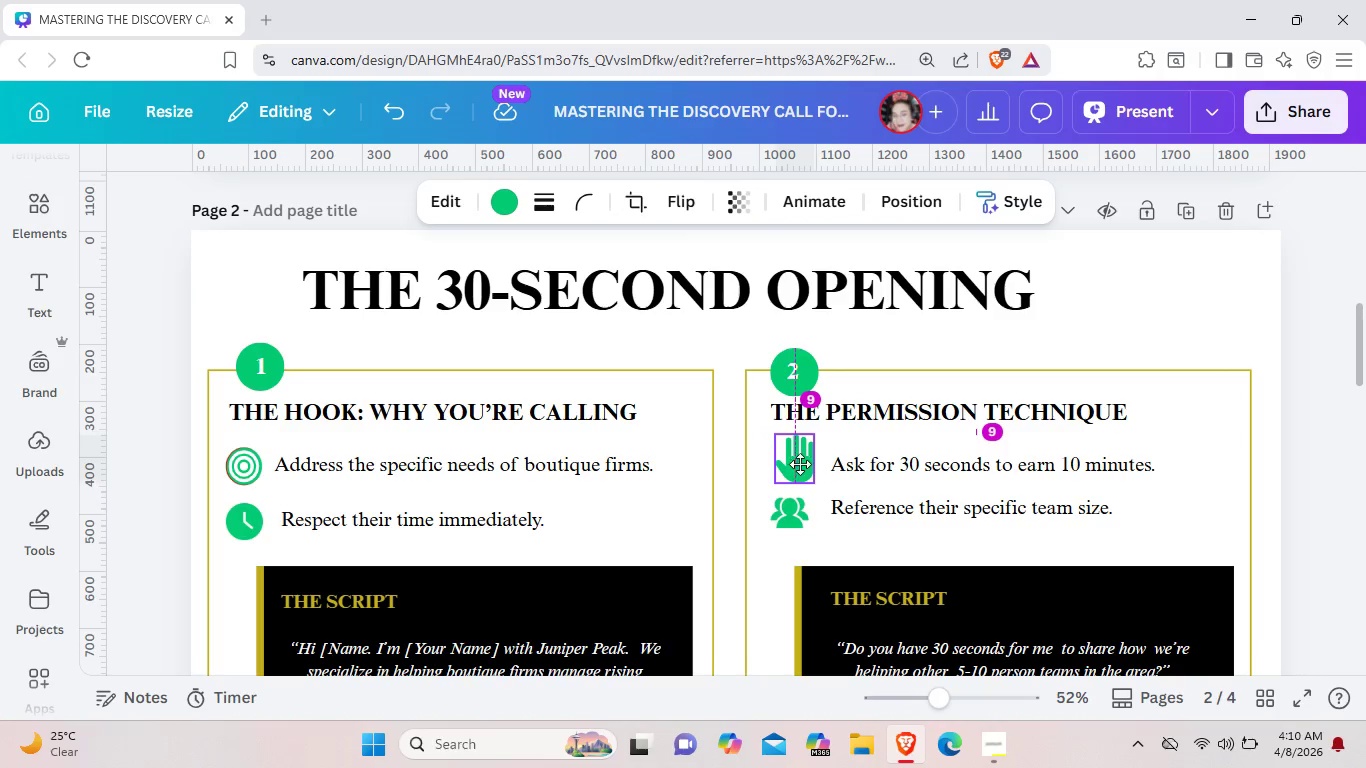 
left_click_drag(start_coordinate=[774, 455], to_coordinate=[800, 464])
 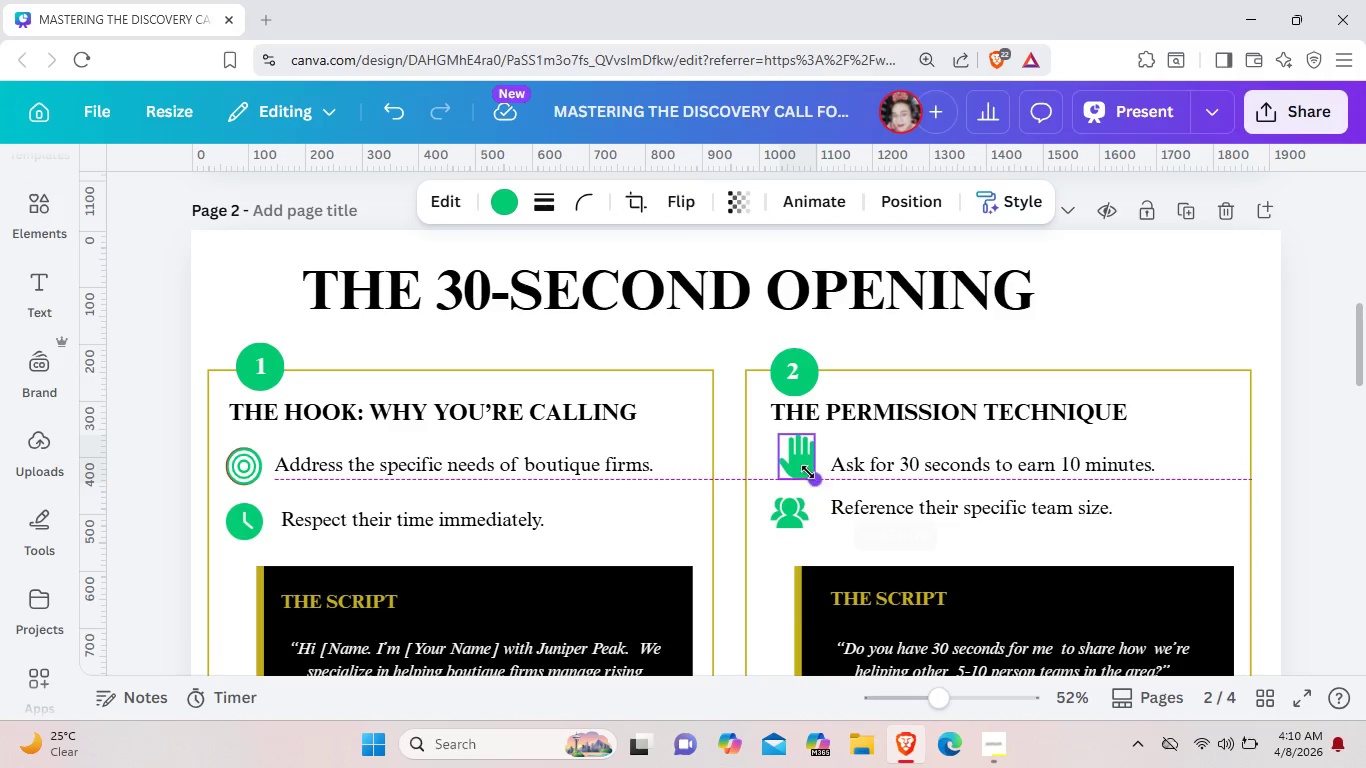 
left_click_drag(start_coordinate=[822, 485], to_coordinate=[807, 474])
 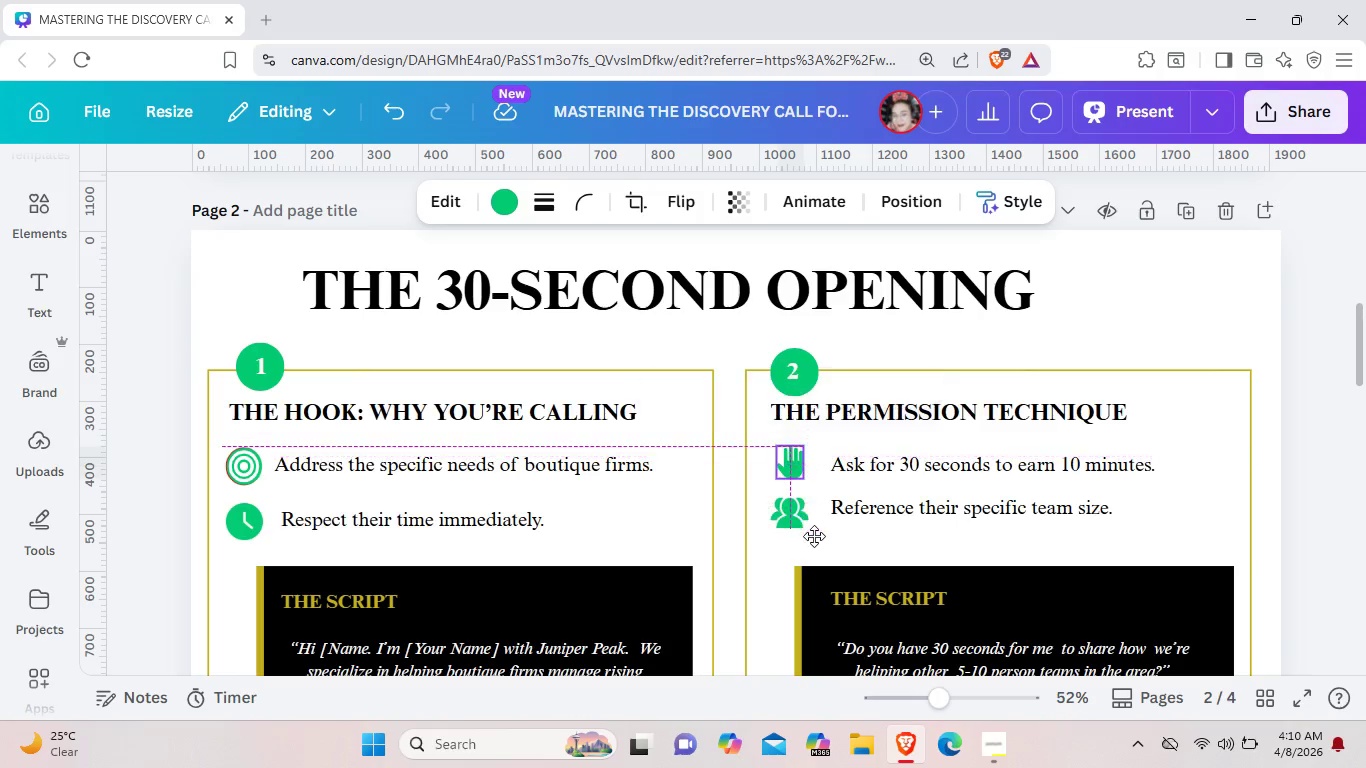 
left_click_drag(start_coordinate=[817, 525], to_coordinate=[814, 537])
 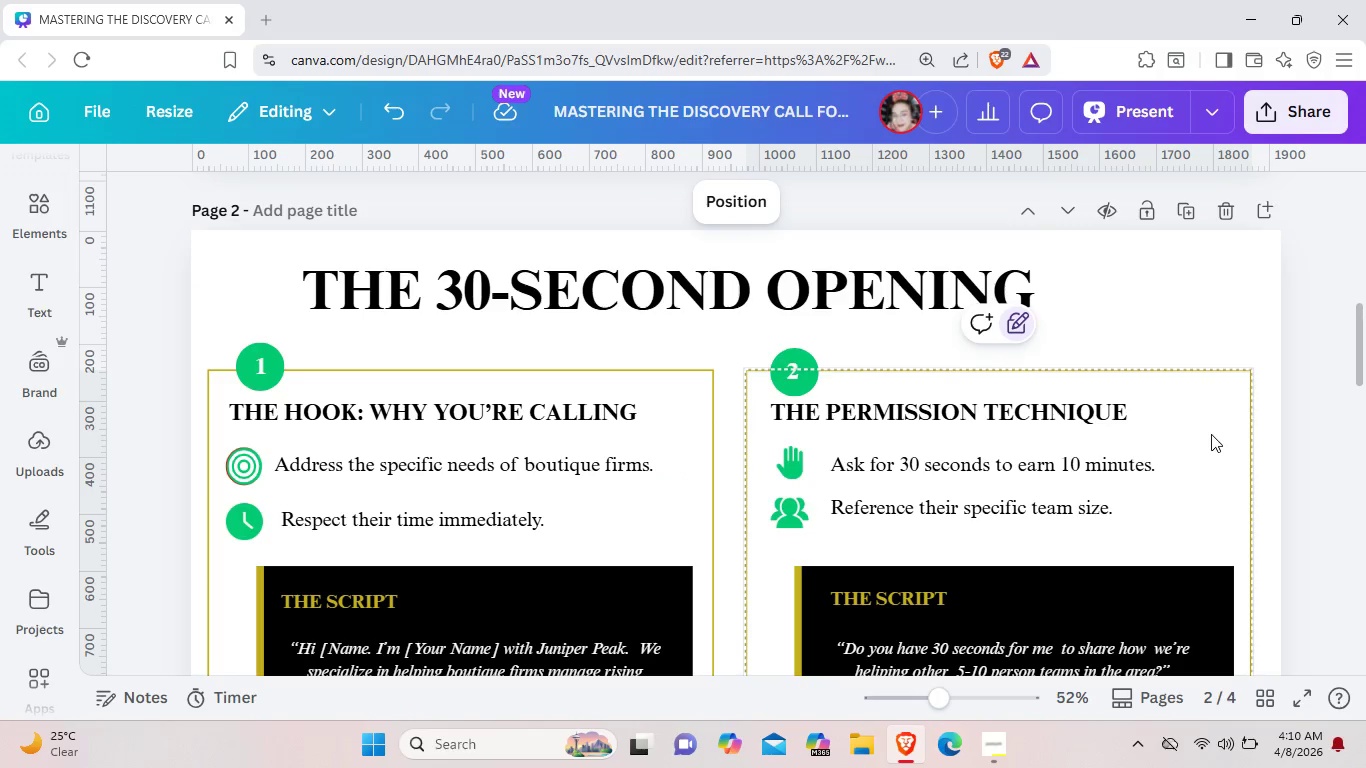 
left_click([1214, 435])
 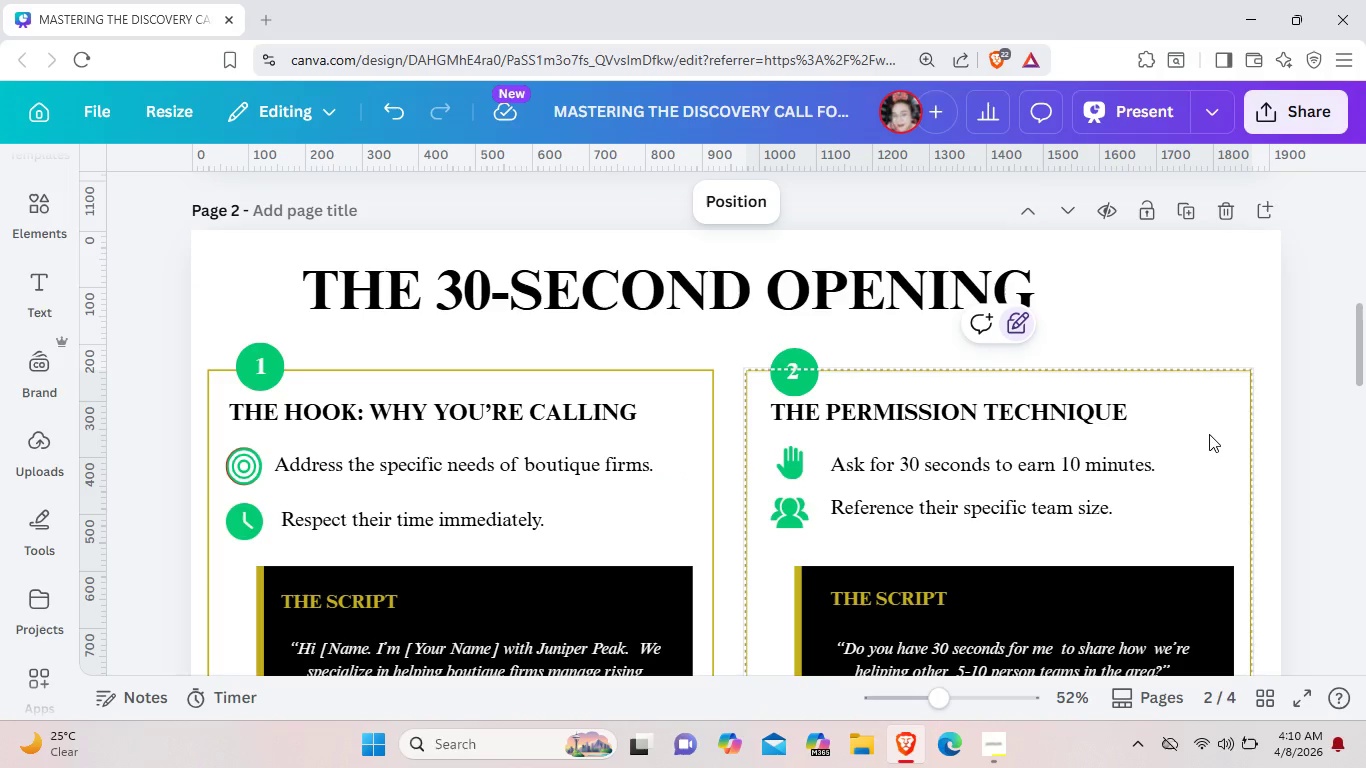 
scroll: coordinate [1225, 439], scroll_direction: down, amount: 15.0
 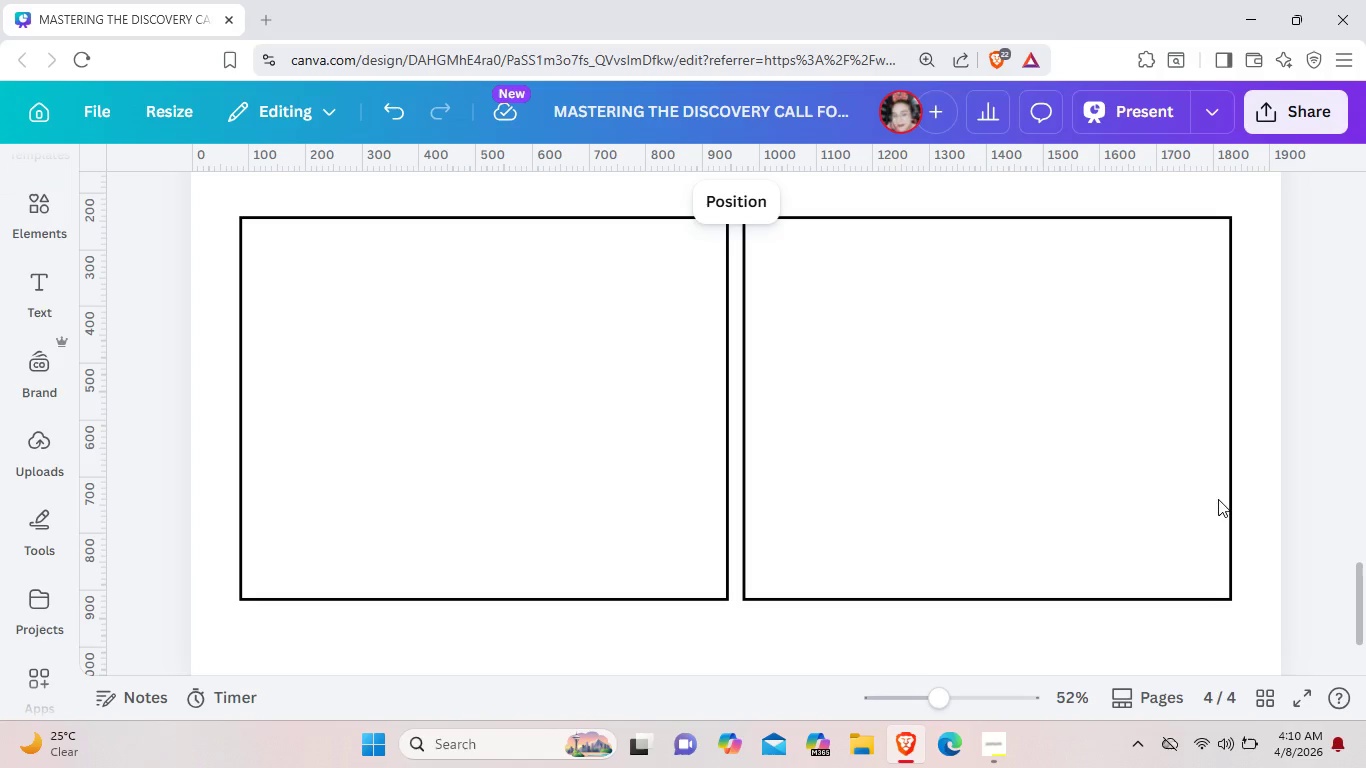 
wait(5.14)
 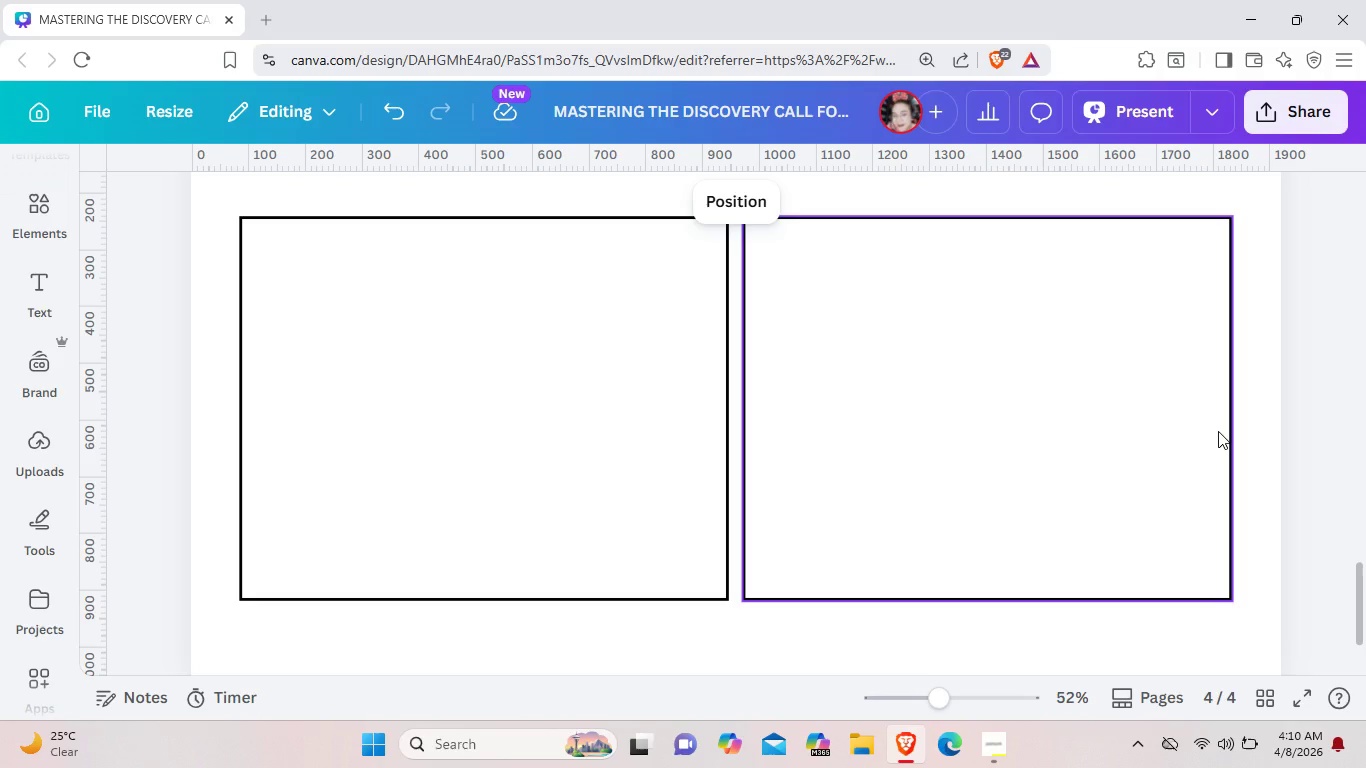 
scroll: coordinate [928, 503], scroll_direction: up, amount: 3.0
 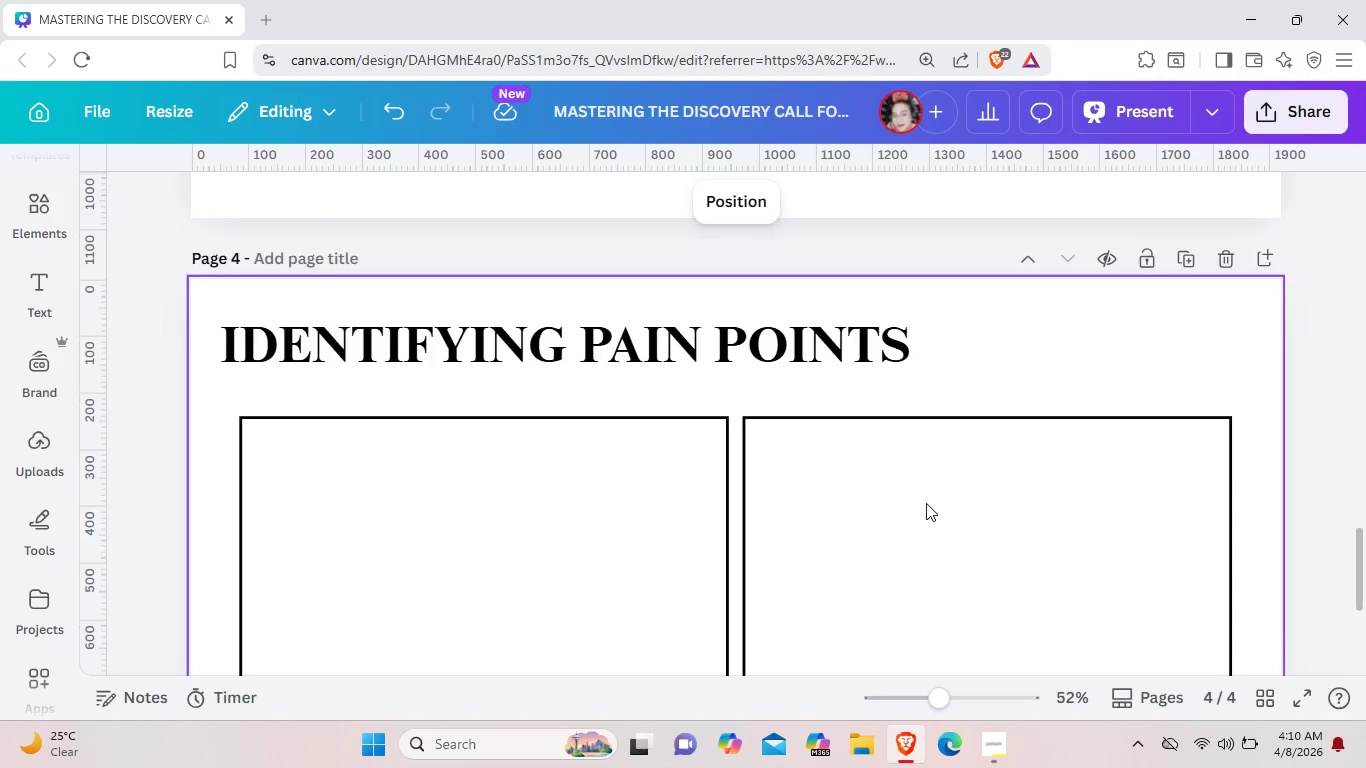 
scroll: coordinate [926, 503], scroll_direction: down, amount: 1.0
 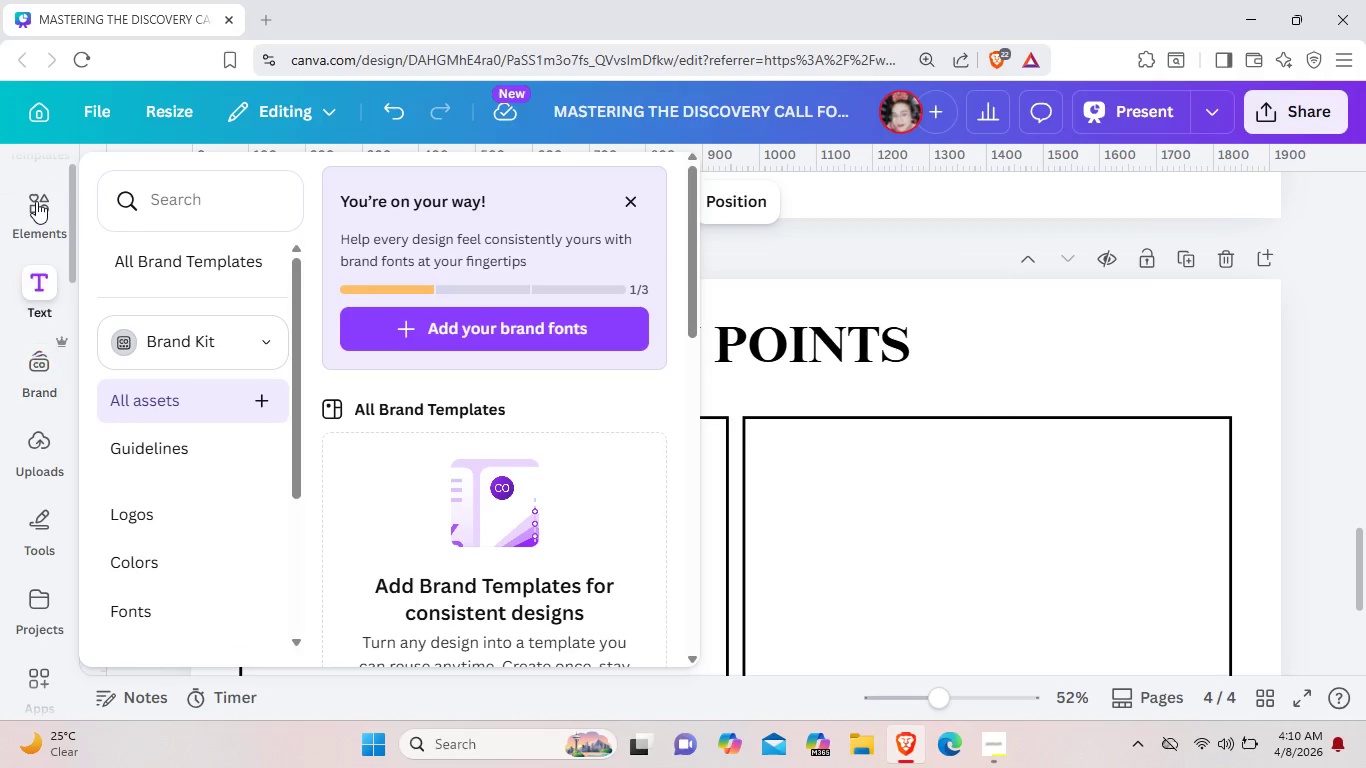 
left_click([36, 201])
 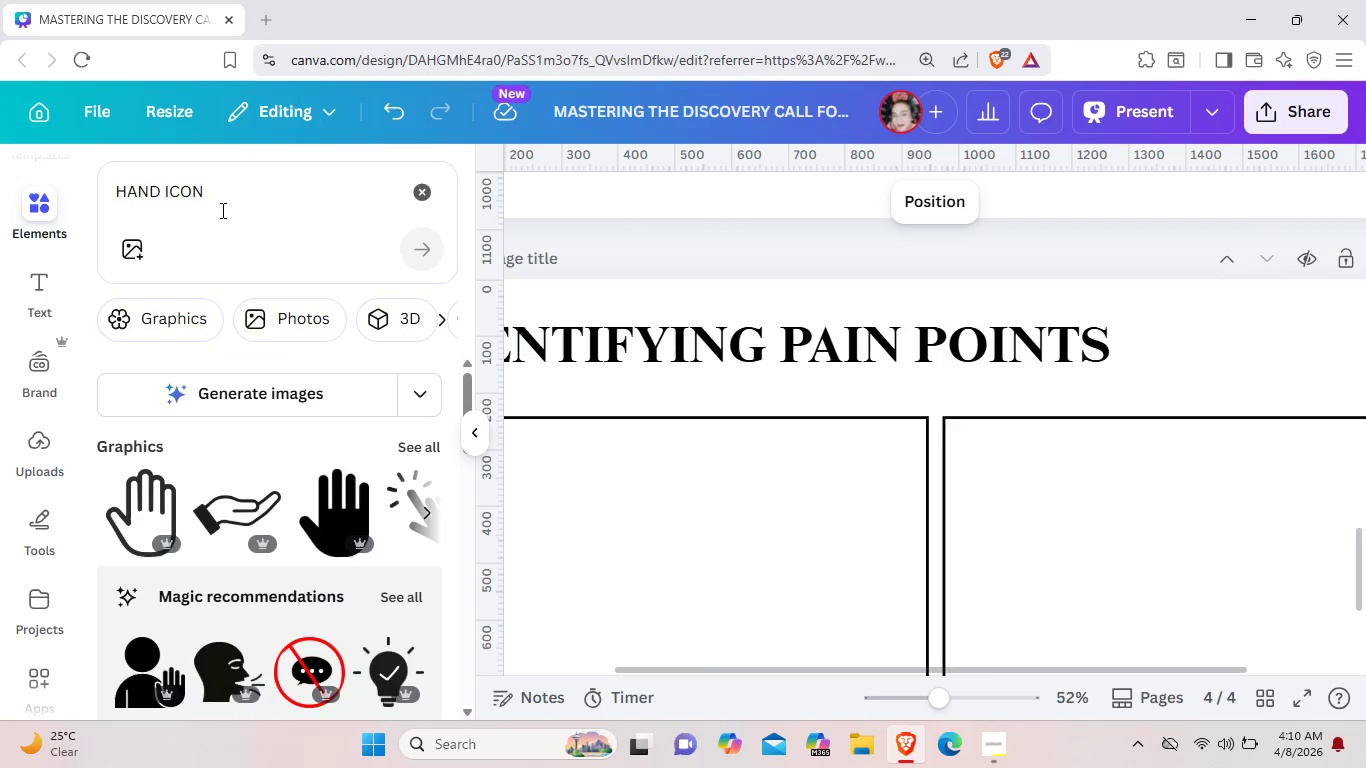 
left_click_drag(start_coordinate=[304, 179], to_coordinate=[115, 198])
 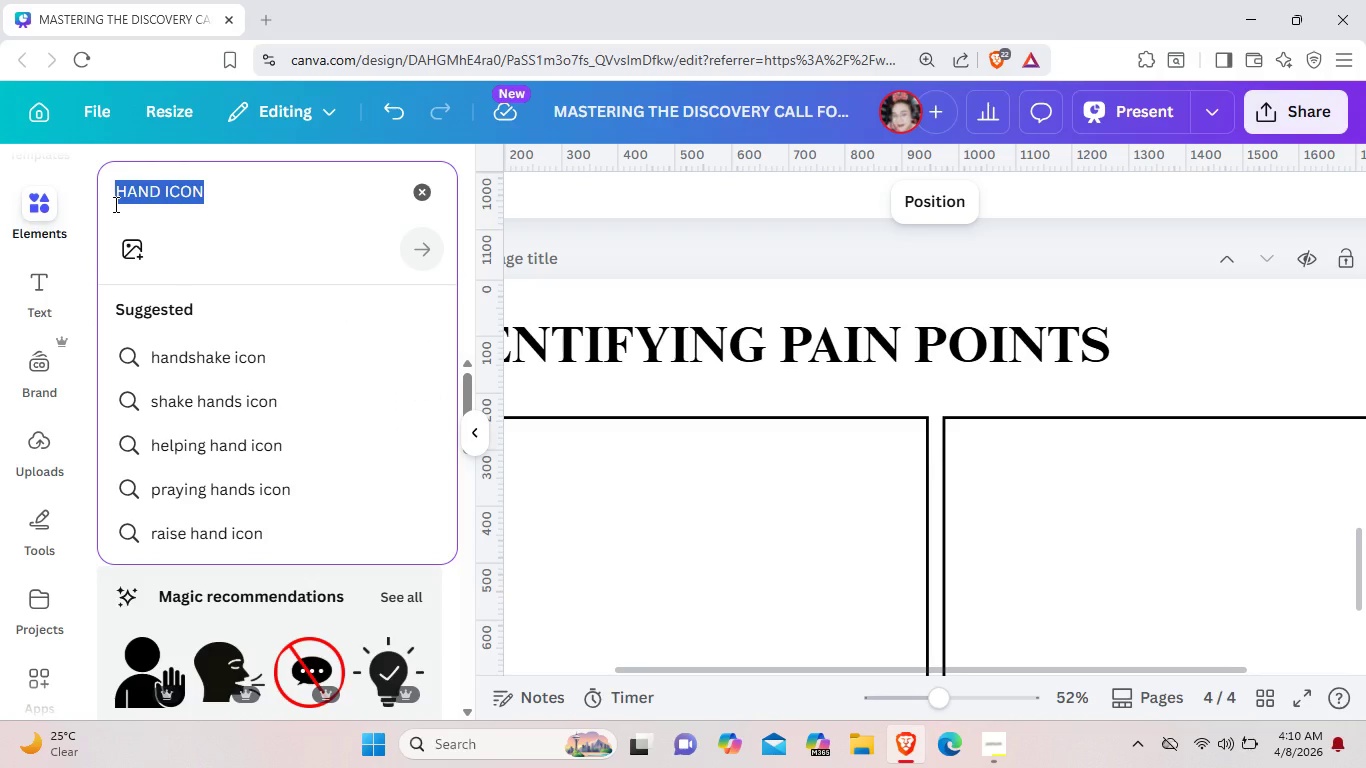 
key(Backspace)
 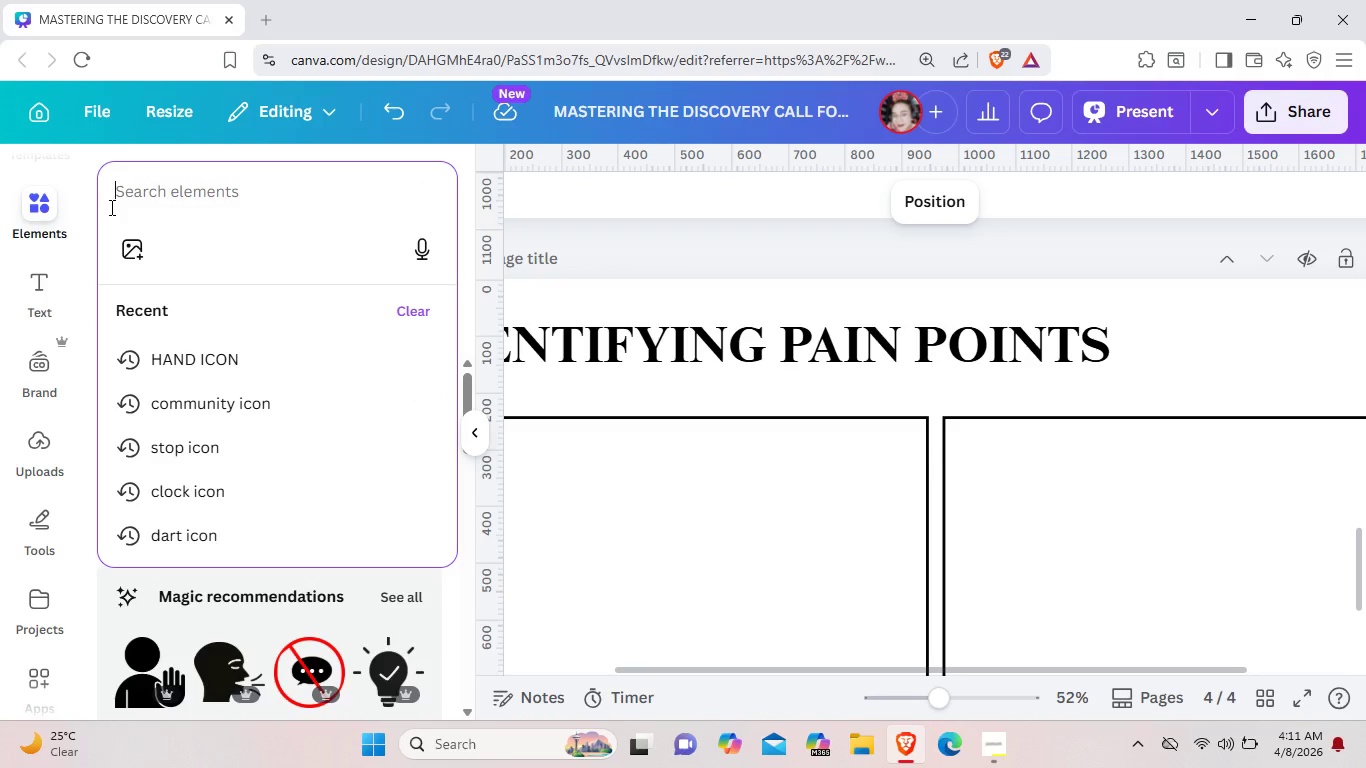 
wait(5.42)
 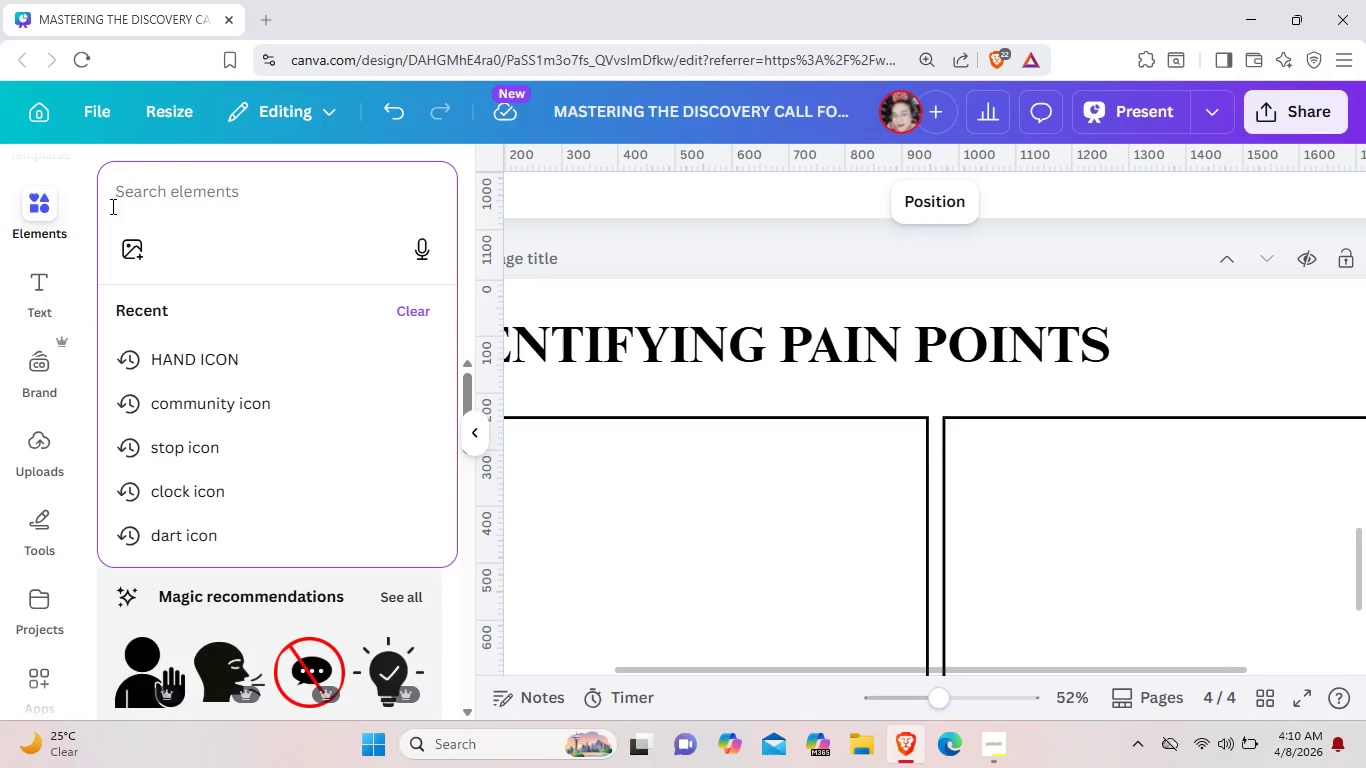 
type(HIST)
 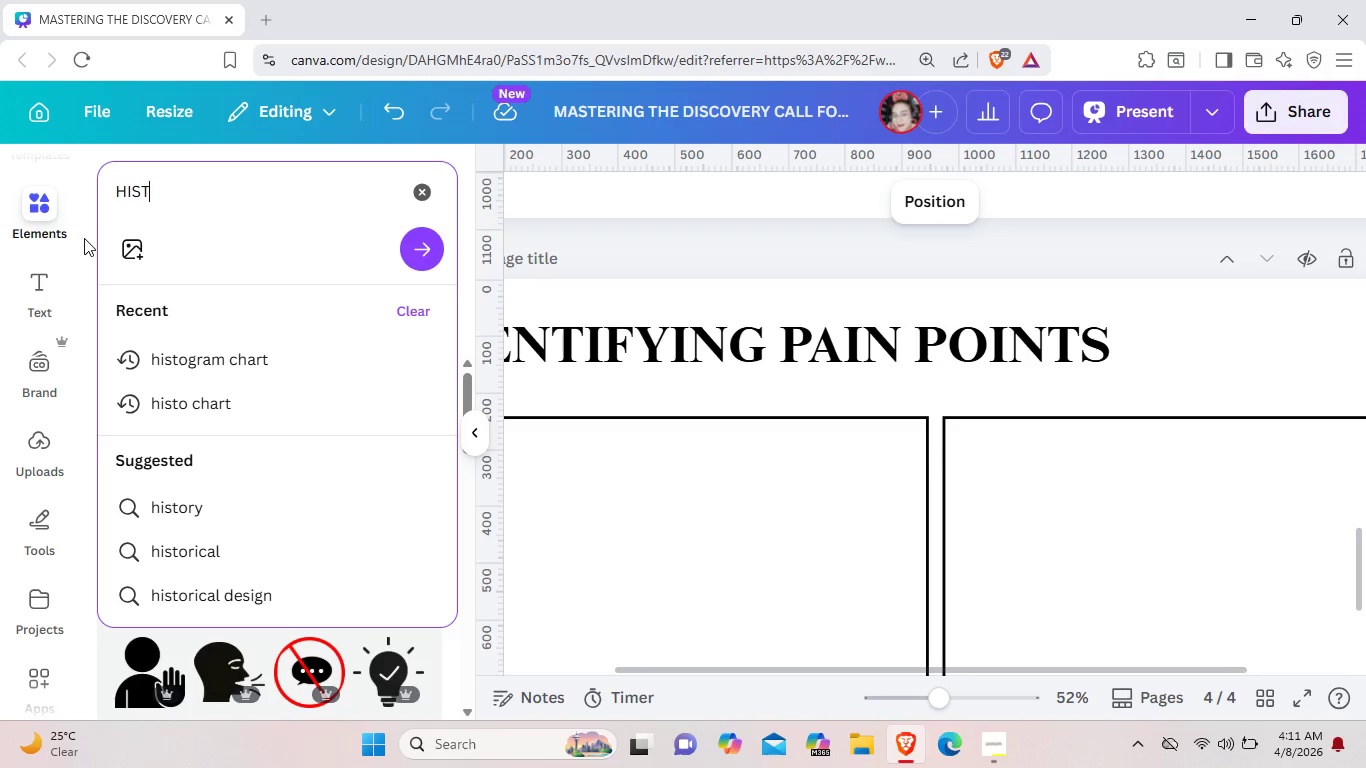 
key(O)
 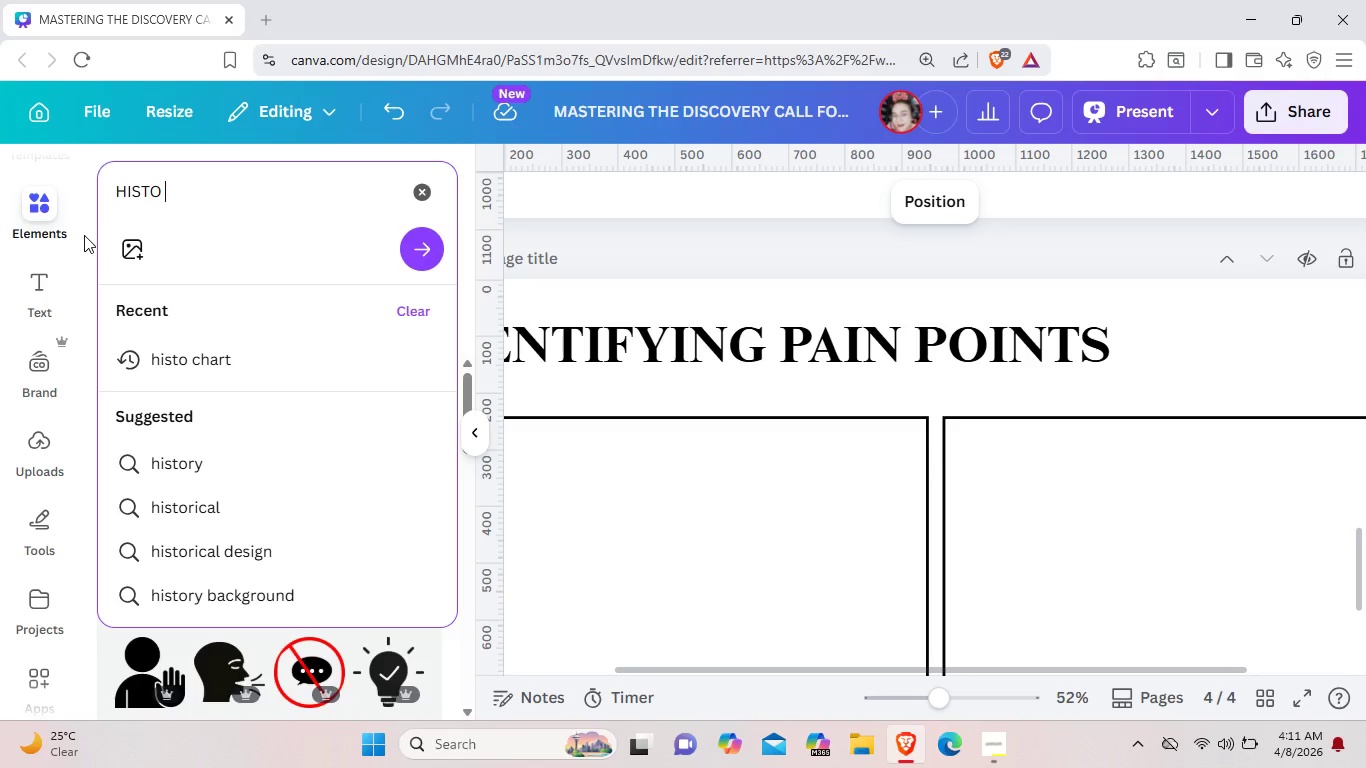 
key(Space)
 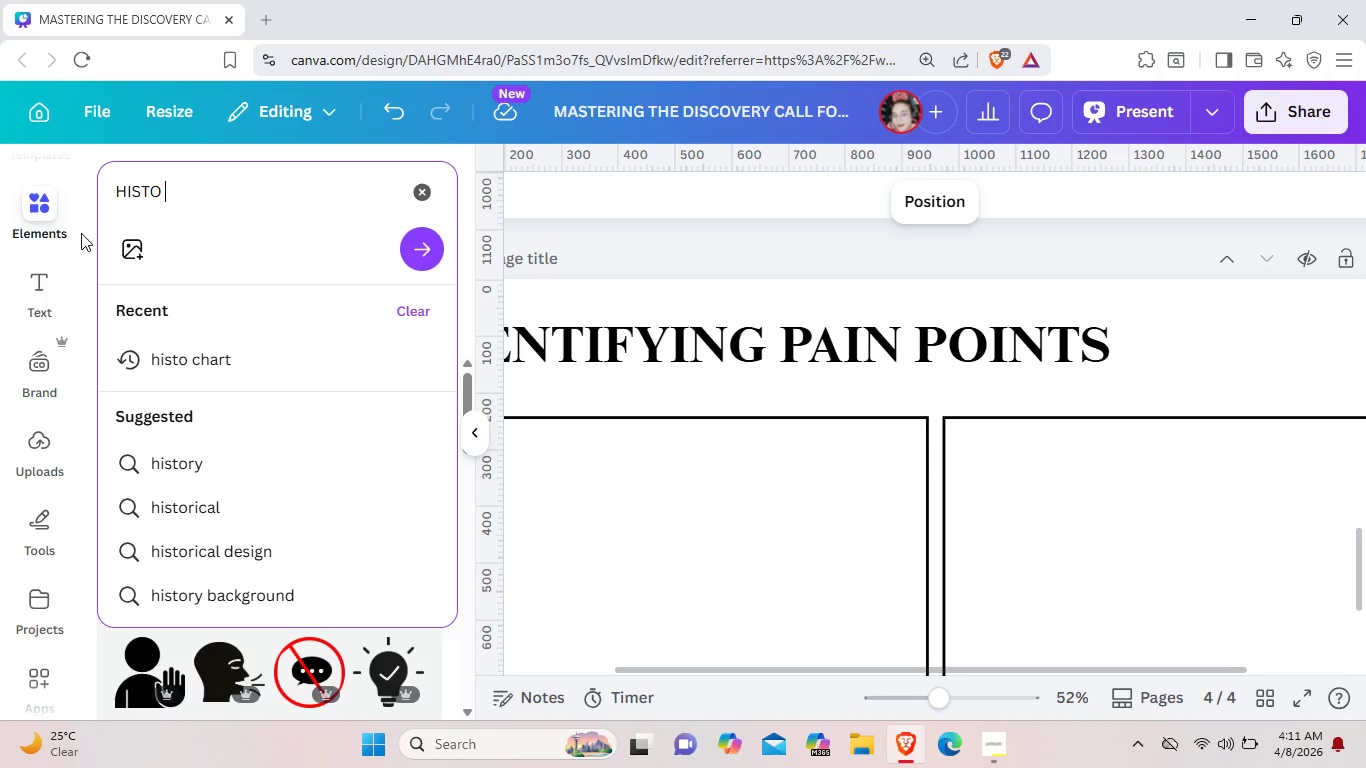 
type(CHART)
 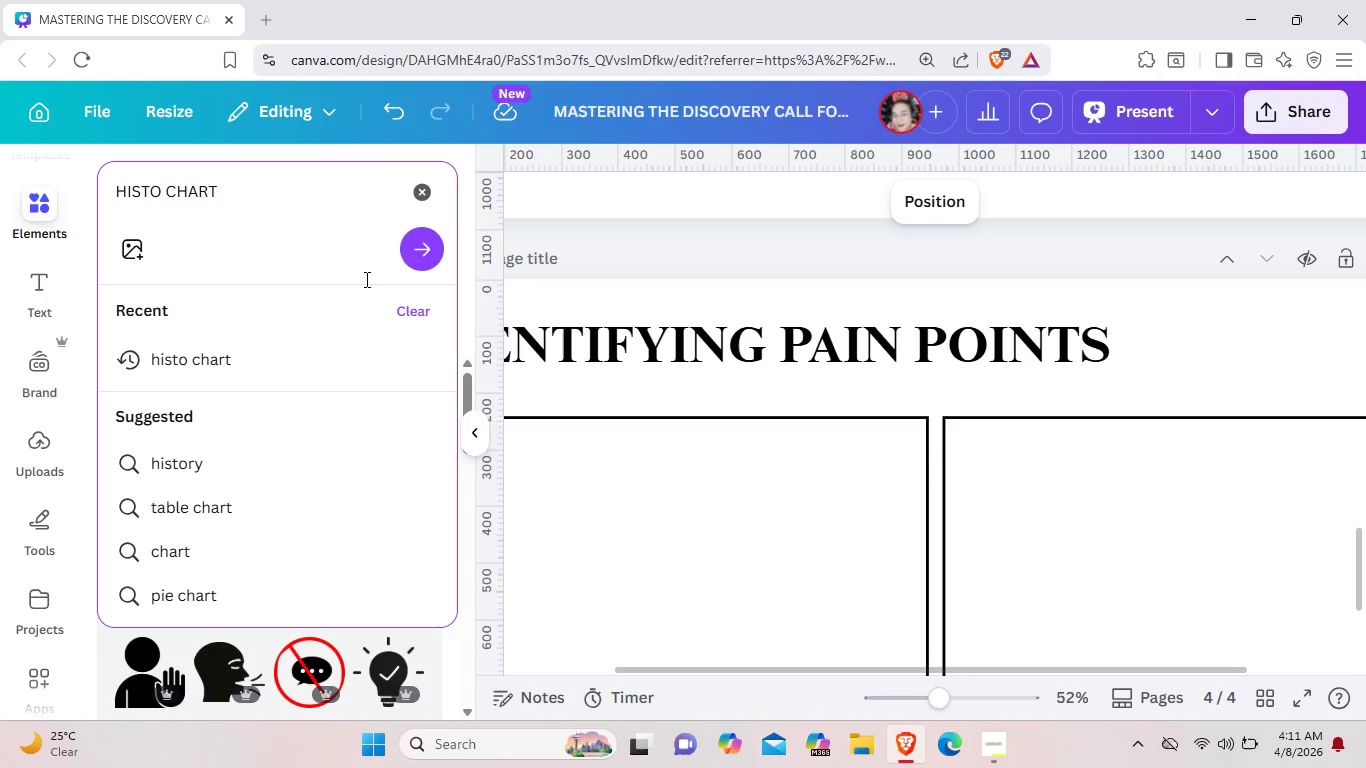 
mouse_move([382, 267])
 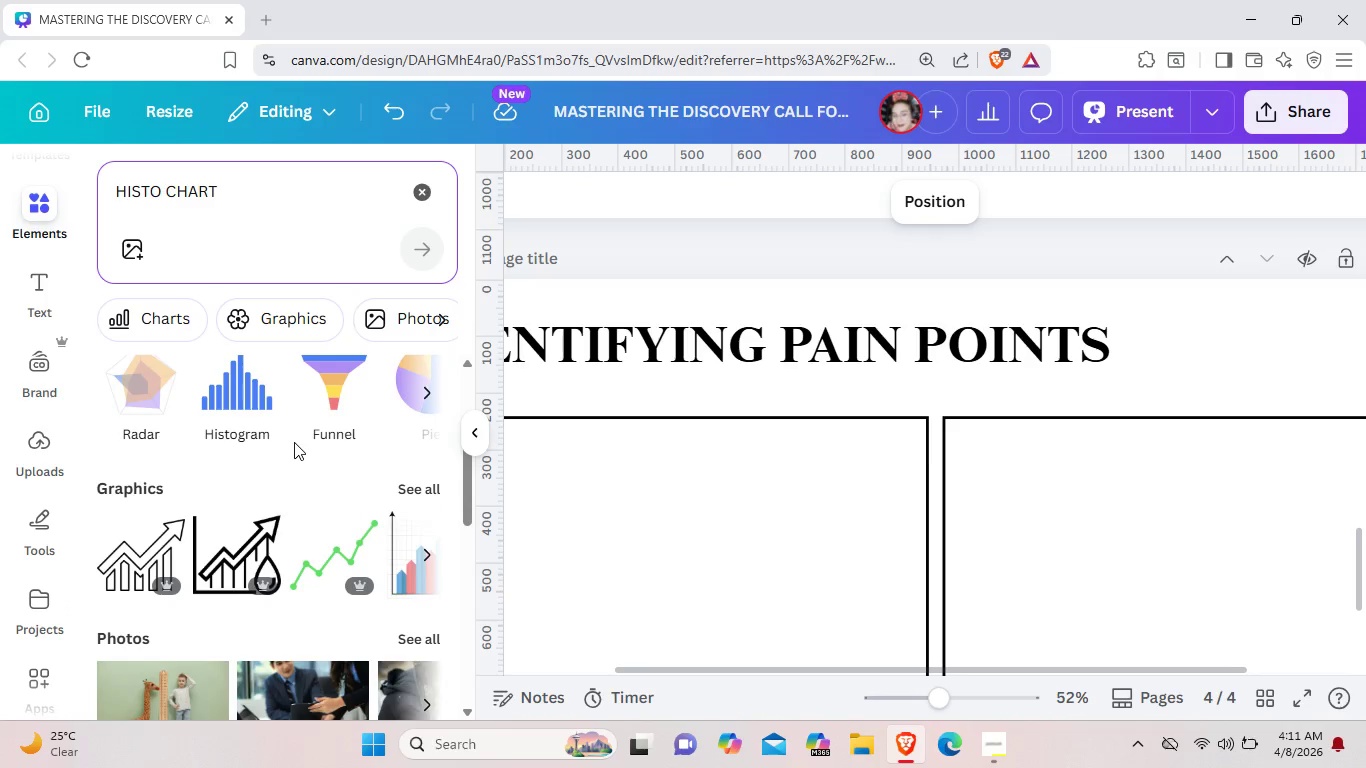 
scroll: coordinate [293, 441], scroll_direction: down, amount: 2.0
 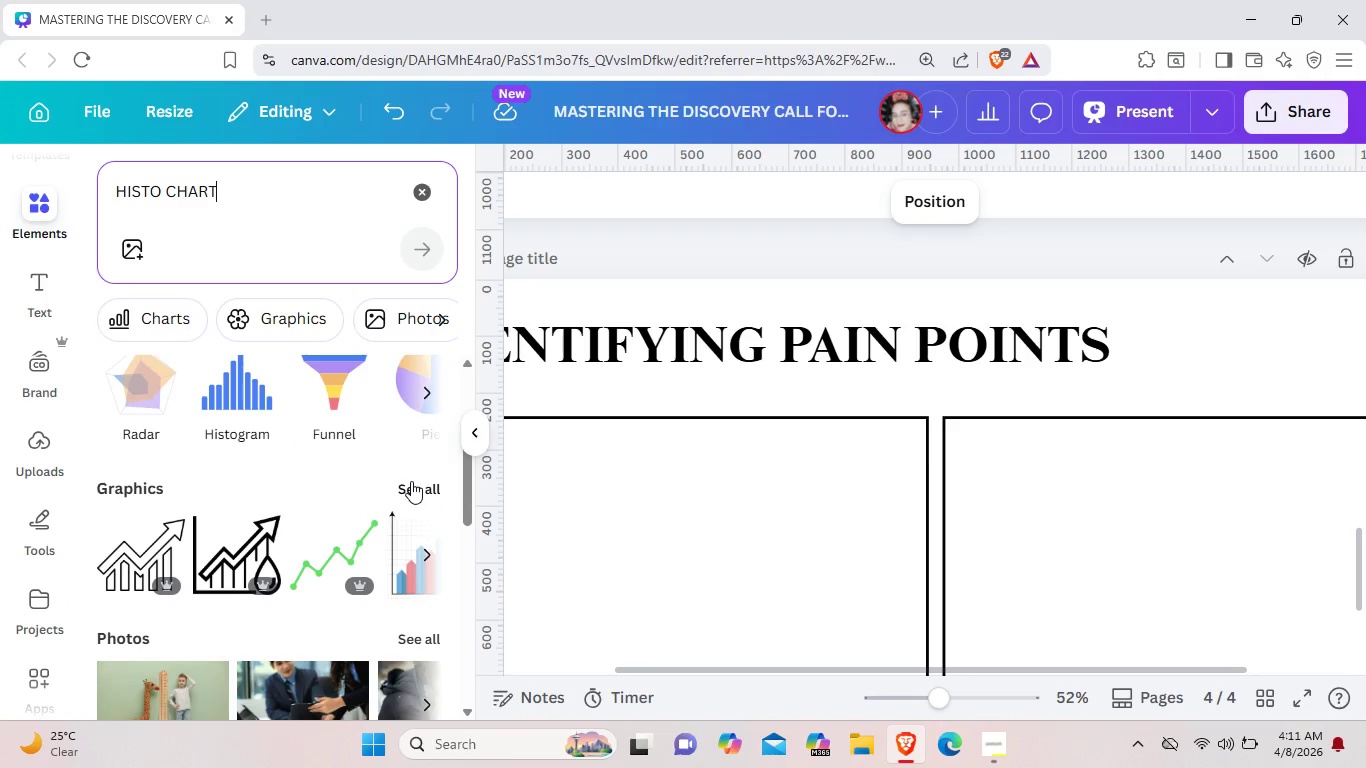 
left_click([411, 481])
 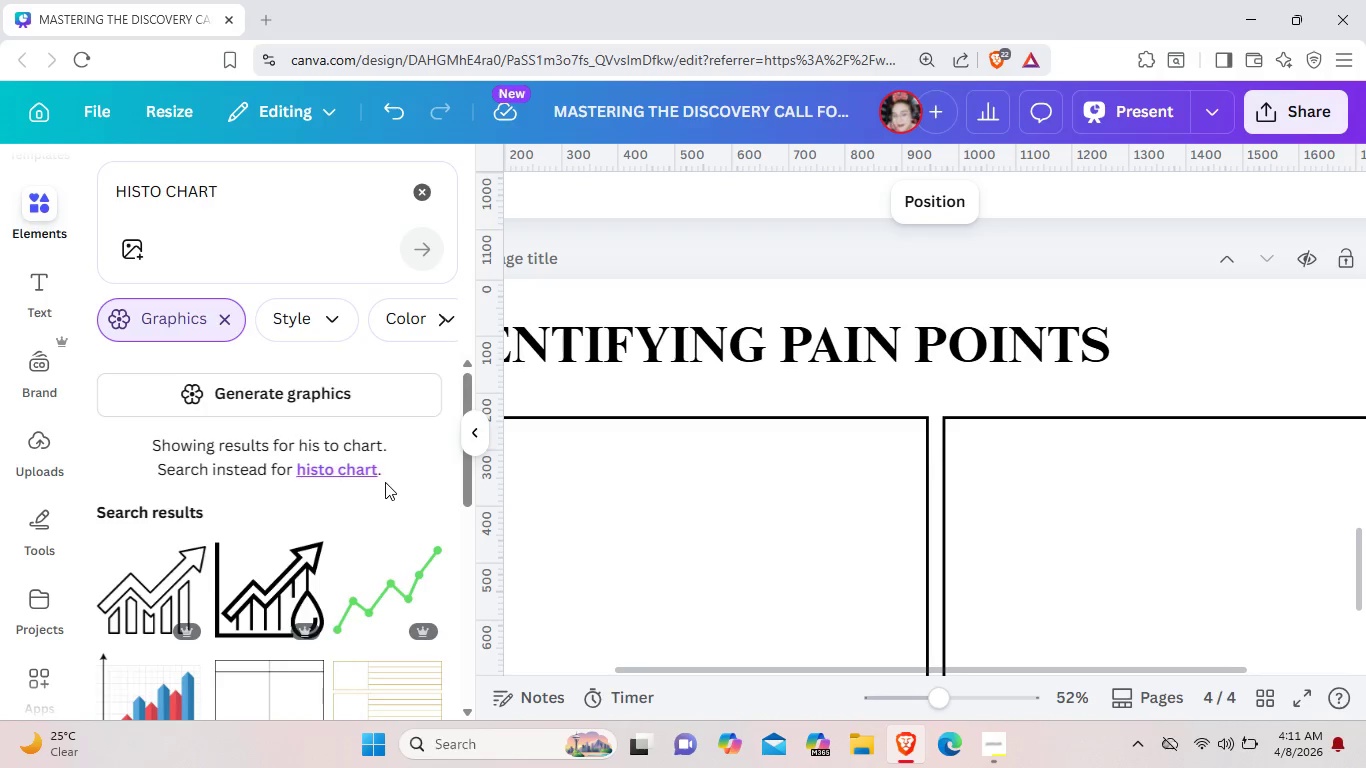 
scroll: coordinate [384, 486], scroll_direction: down, amount: 8.0
 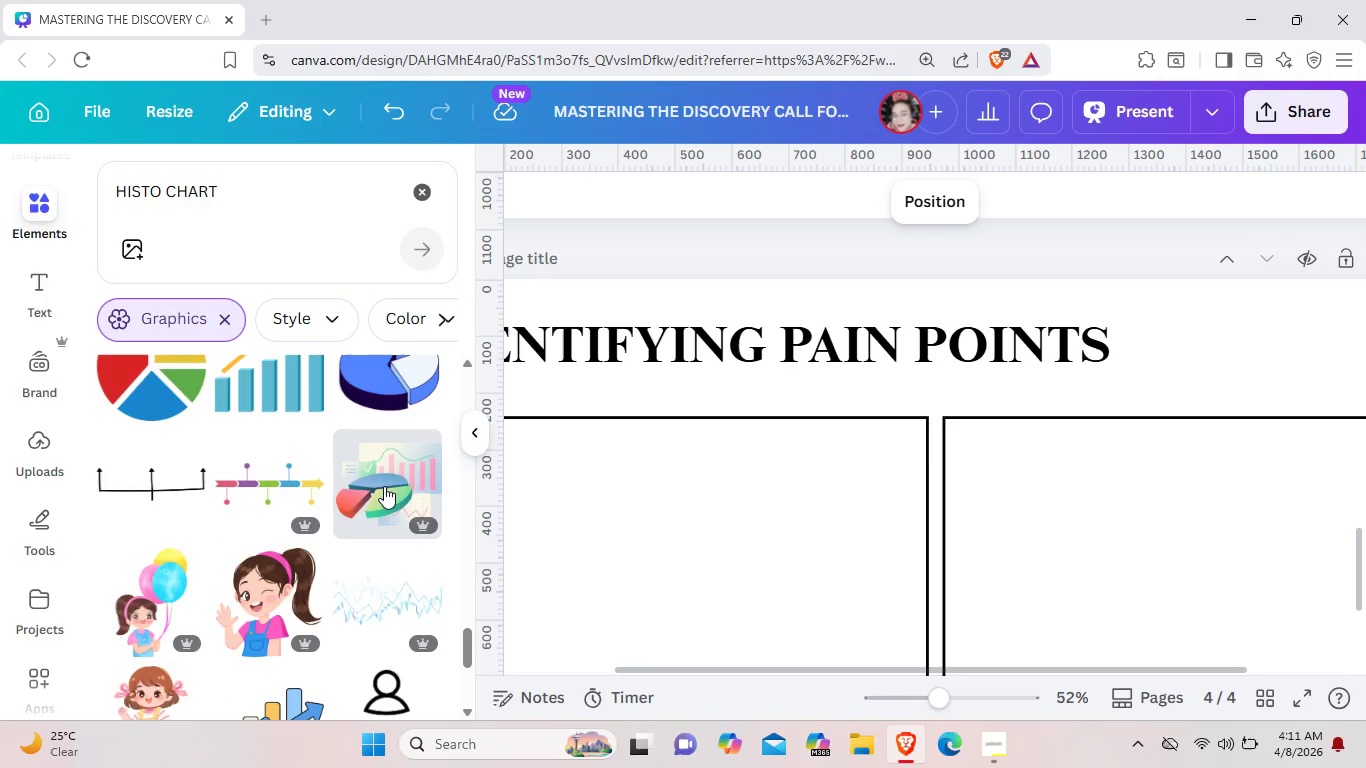 
scroll: coordinate [384, 486], scroll_direction: down, amount: 2.0
 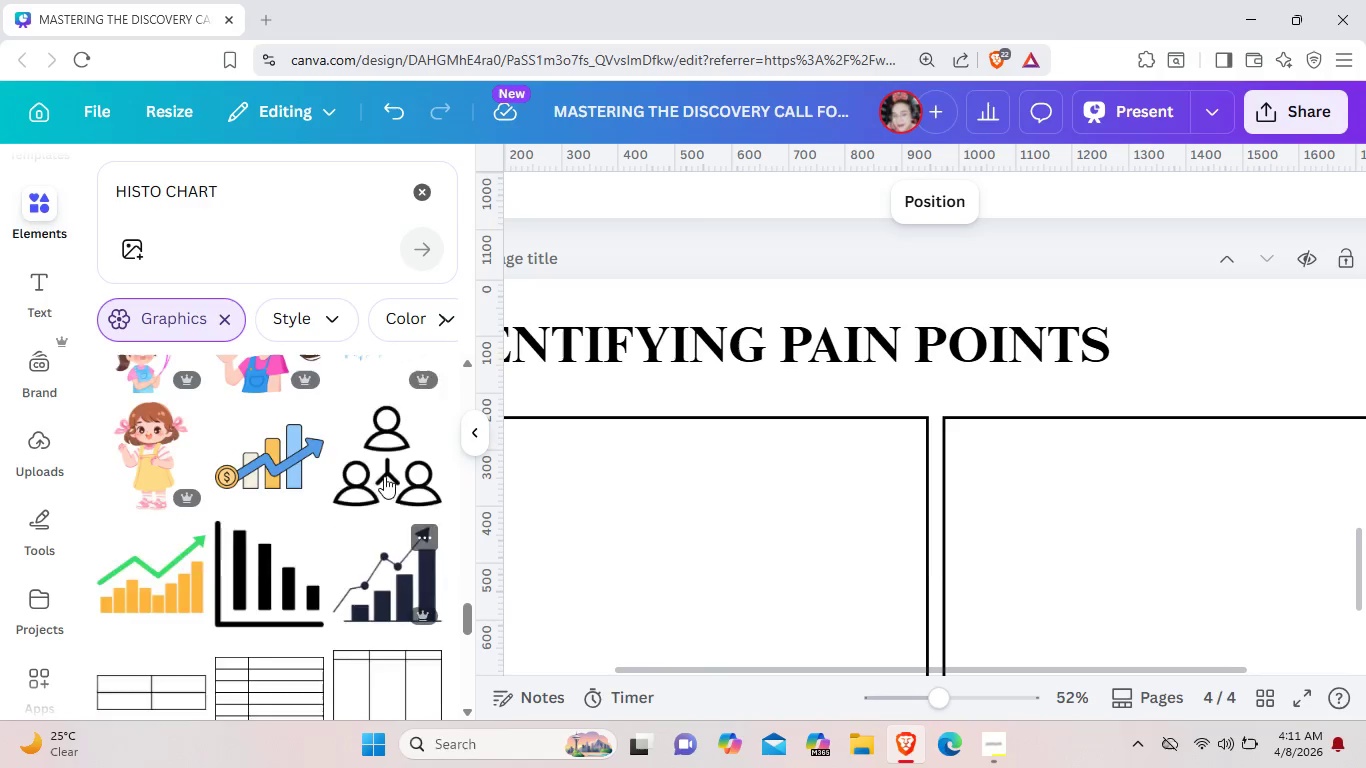 
scroll: coordinate [384, 477], scroll_direction: up, amount: 2.0
 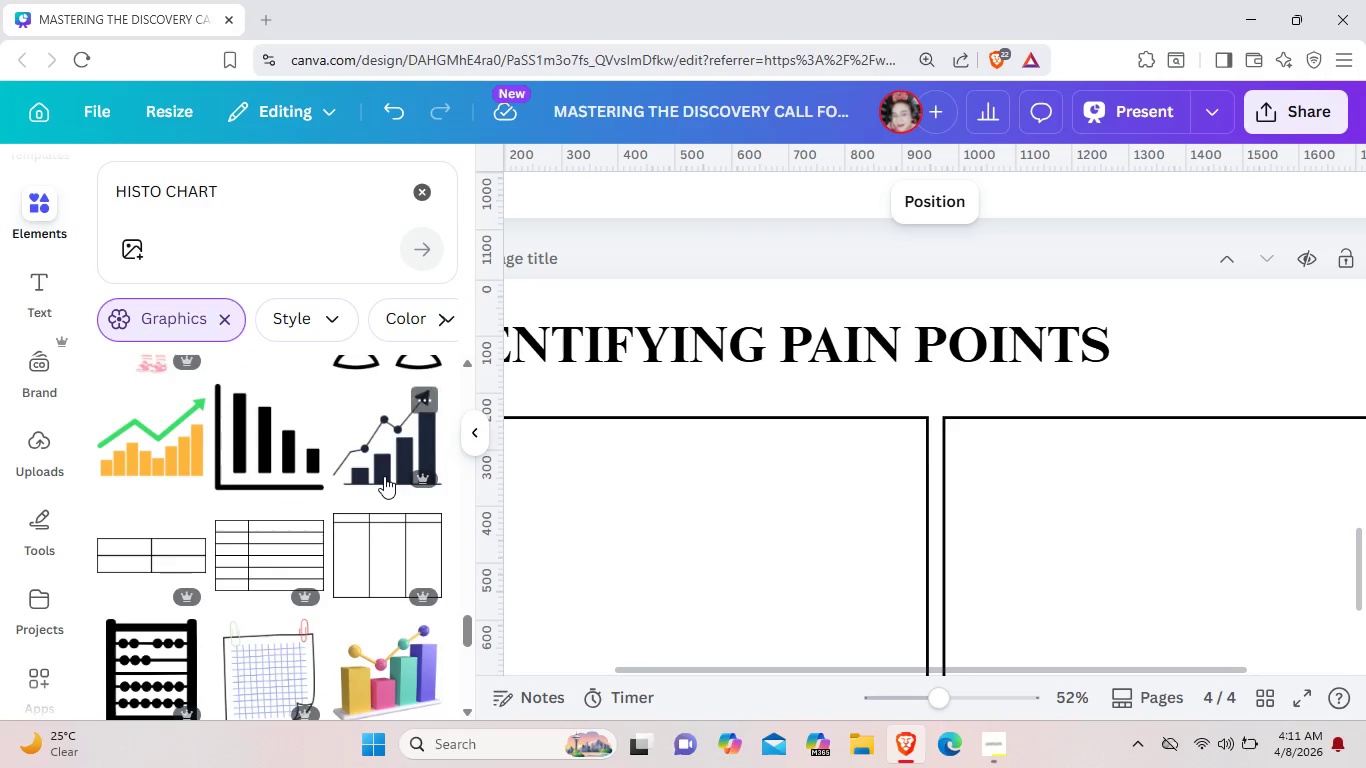 
scroll: coordinate [384, 477], scroll_direction: down, amount: 13.0
 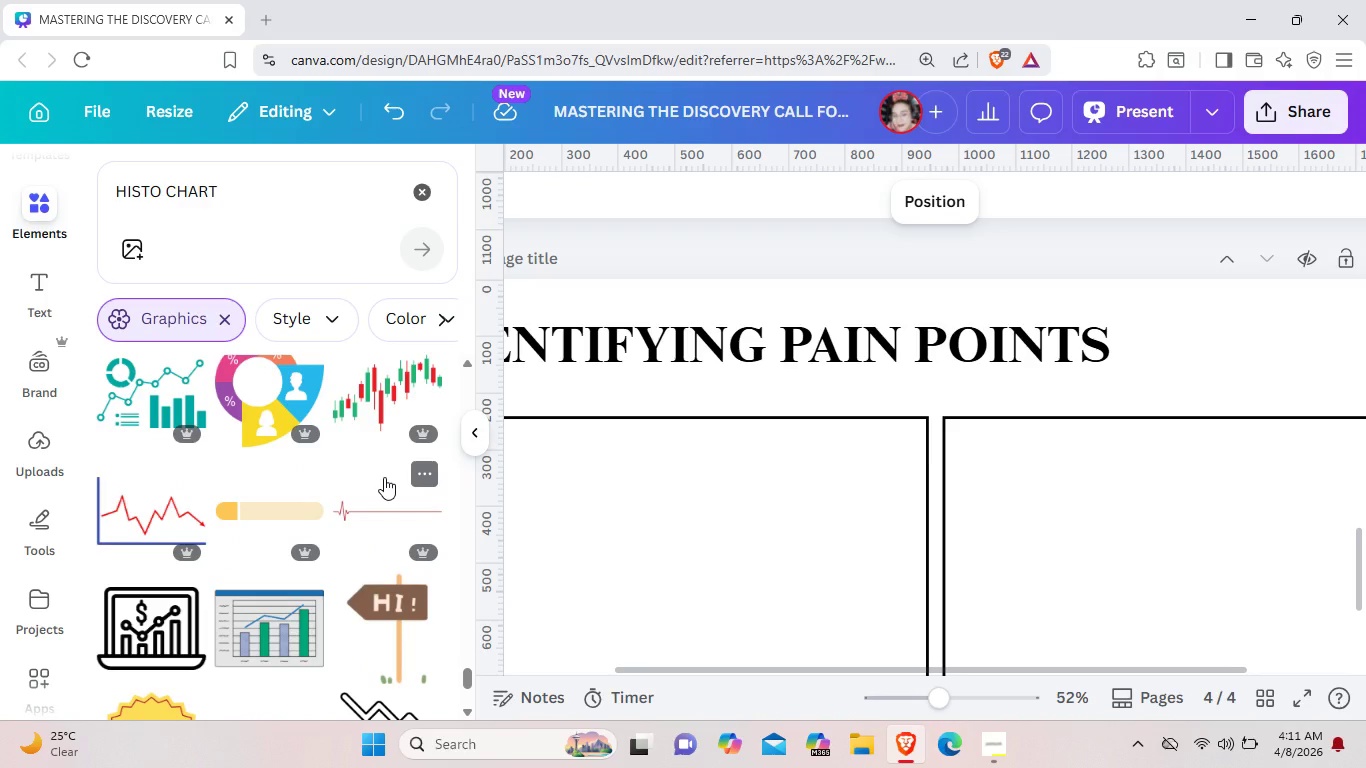 
scroll: coordinate [384, 480], scroll_direction: down, amount: 8.0
 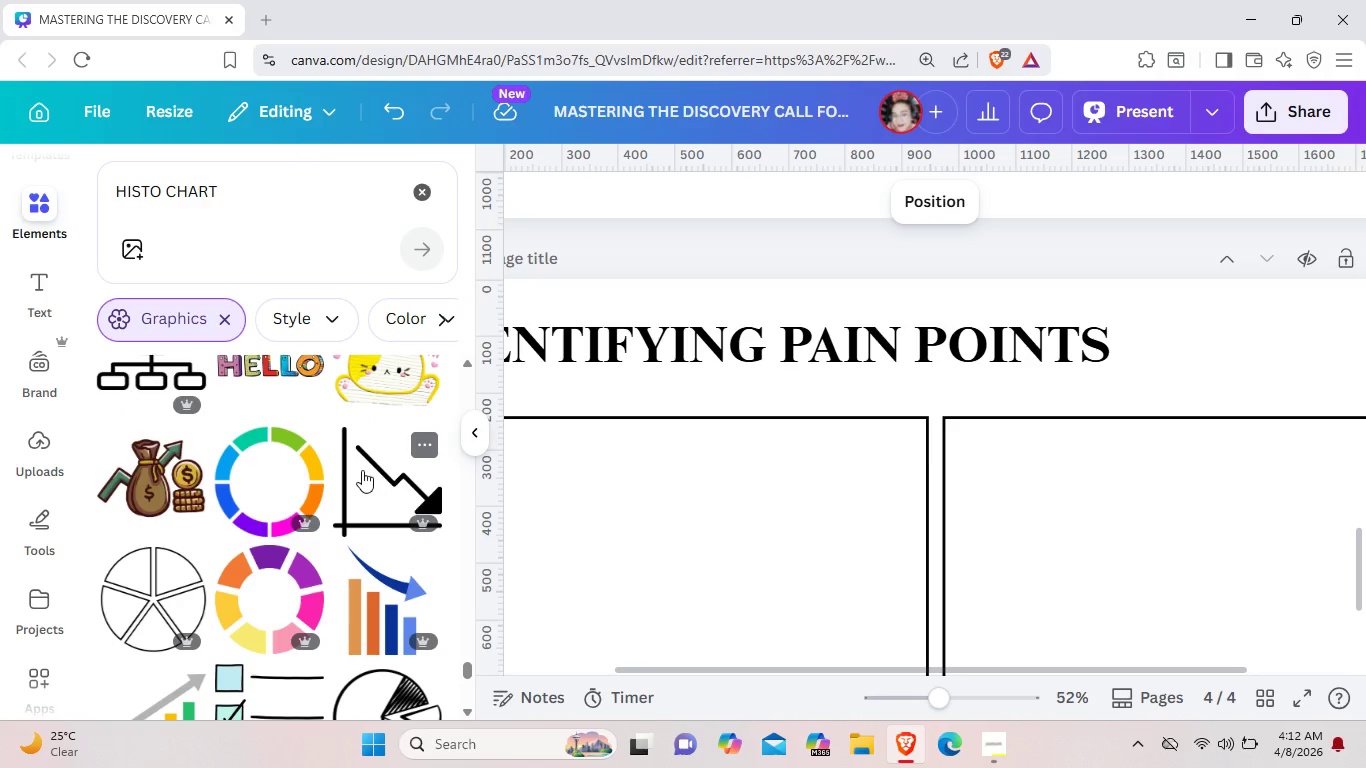 
wait(6.72)
 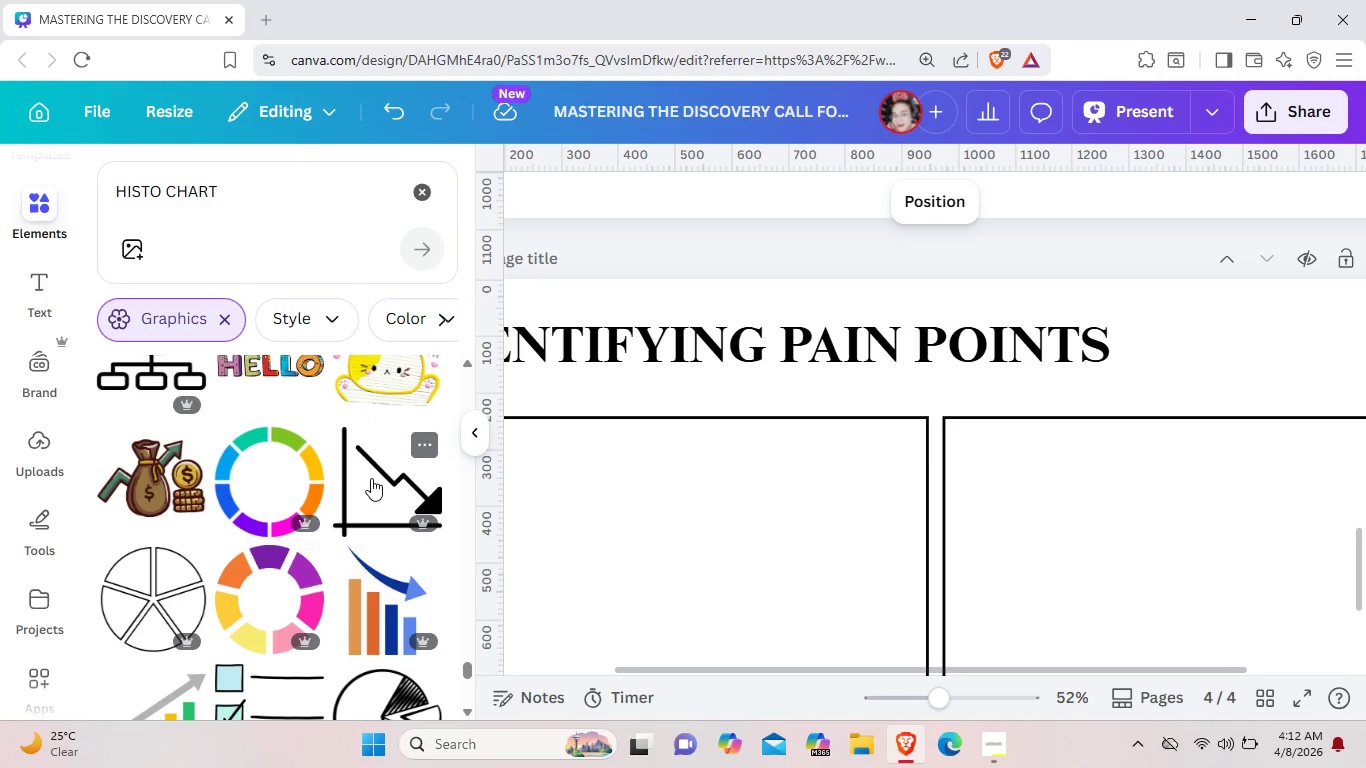 
scroll: coordinate [364, 470], scroll_direction: down, amount: 7.0
 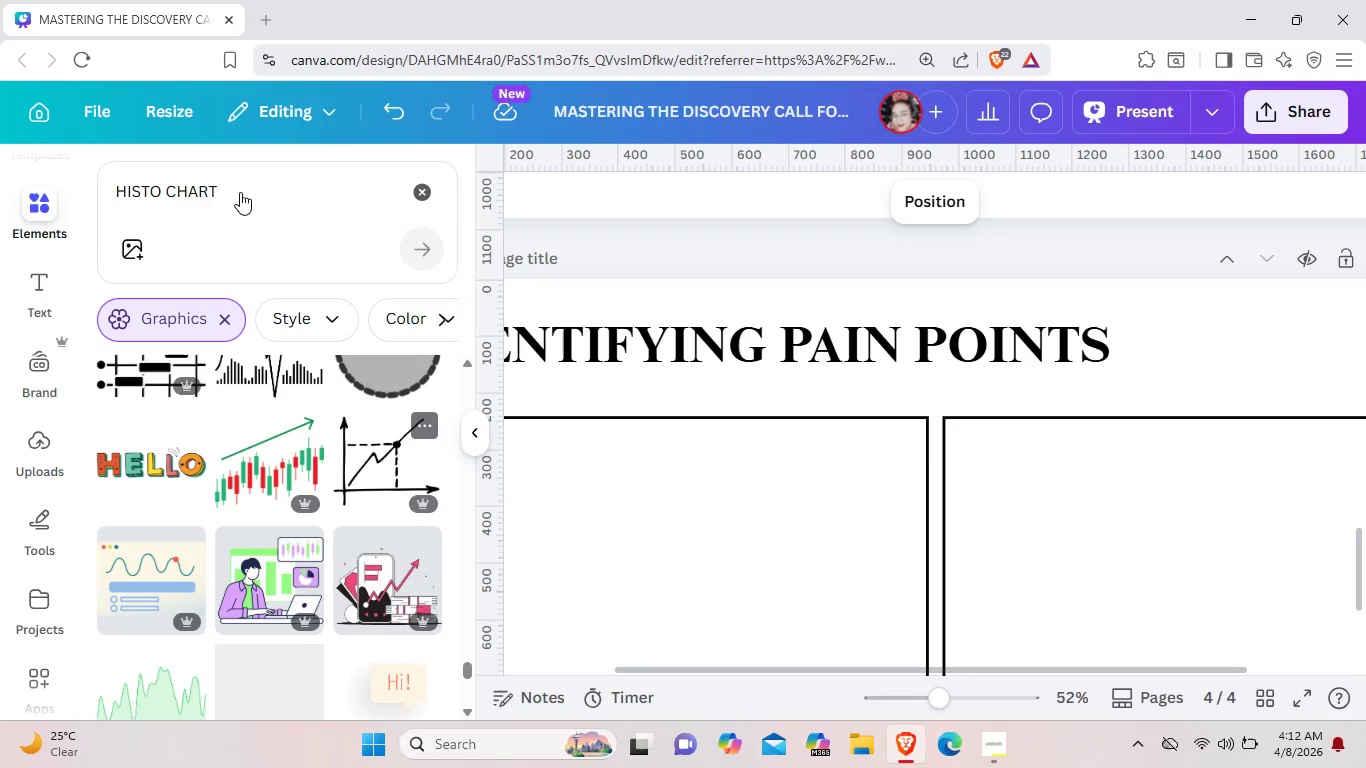 
left_click([243, 191])
 